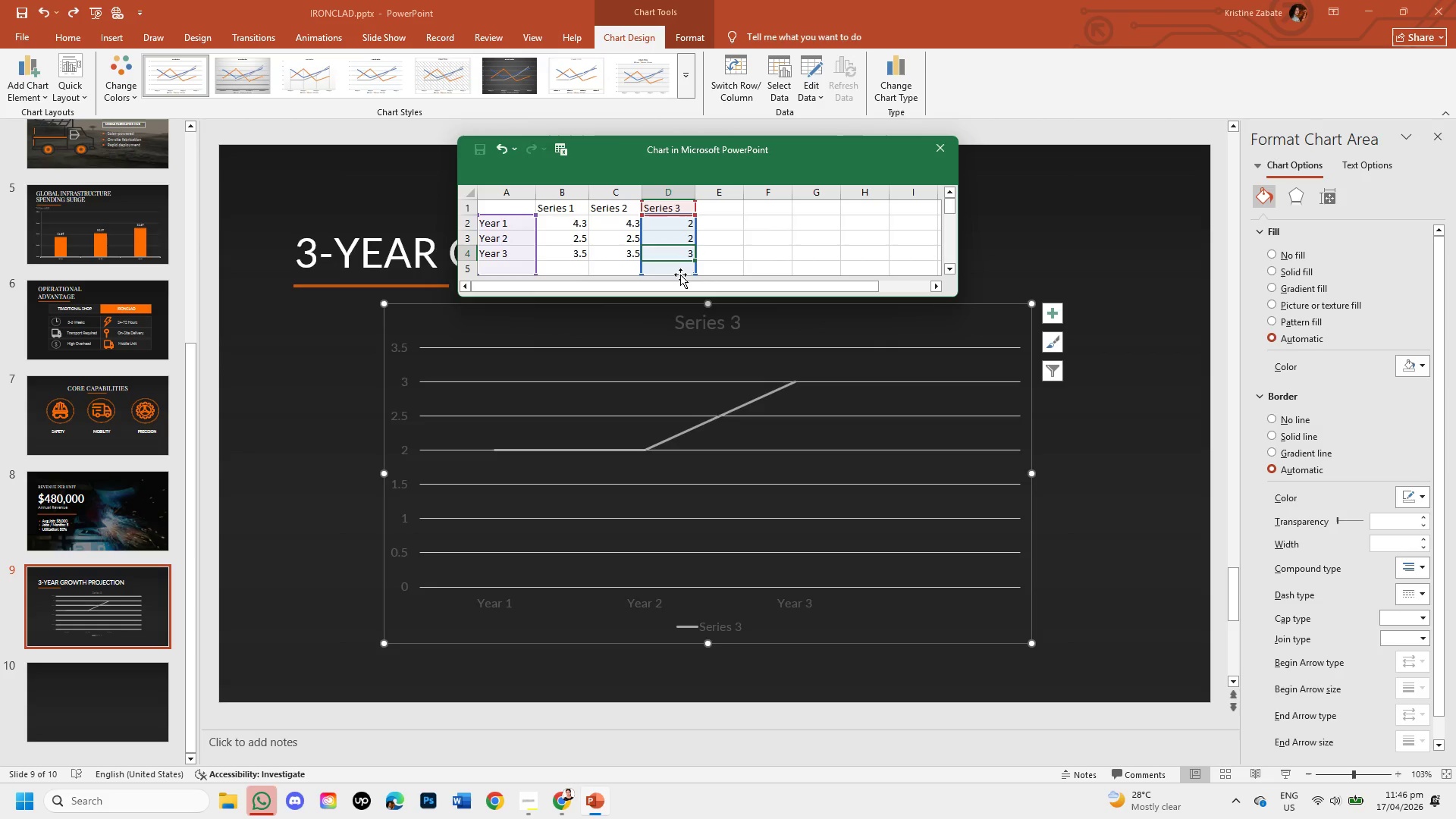 
left_click([686, 265])
 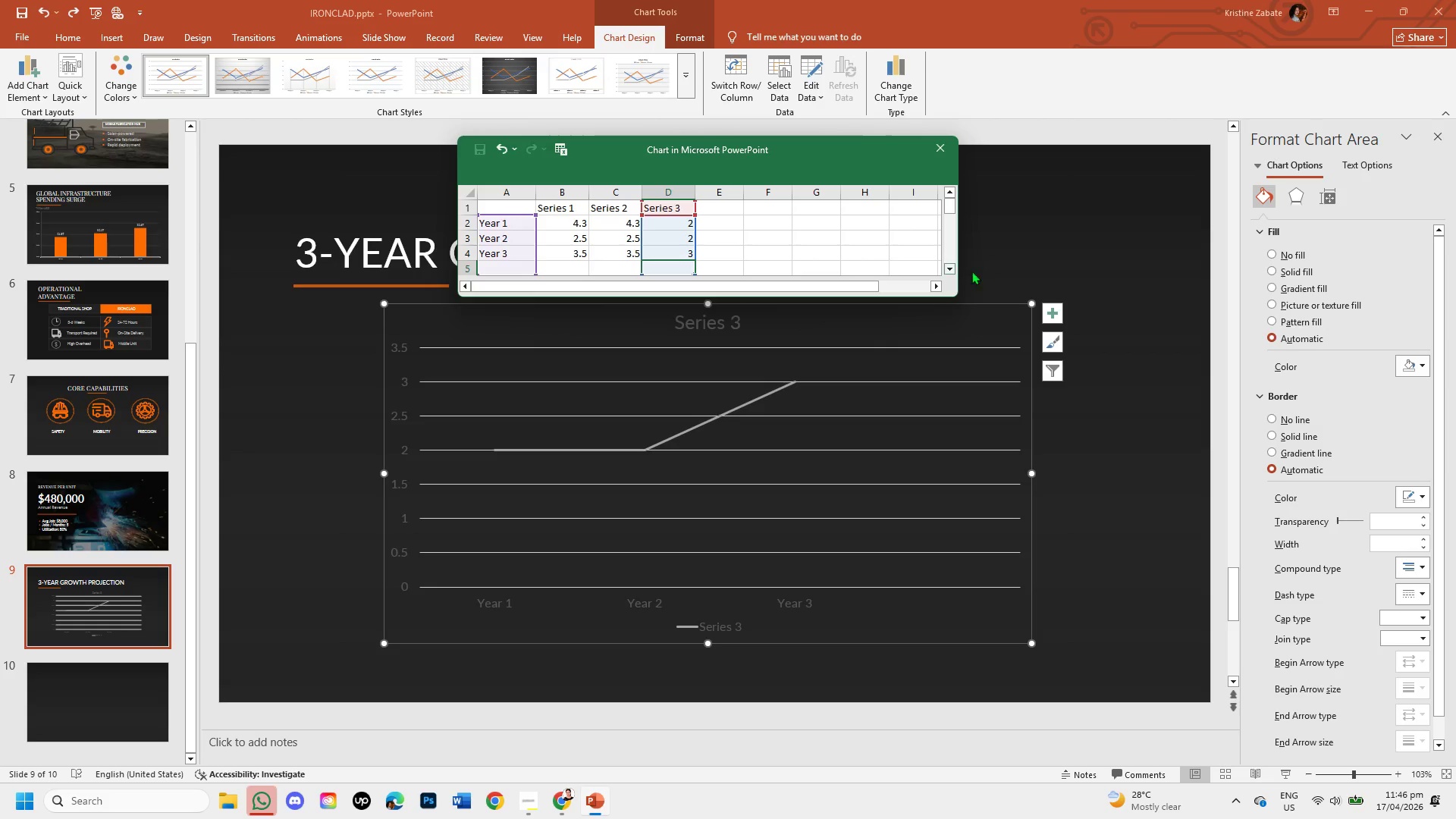 
left_click([944, 266])
 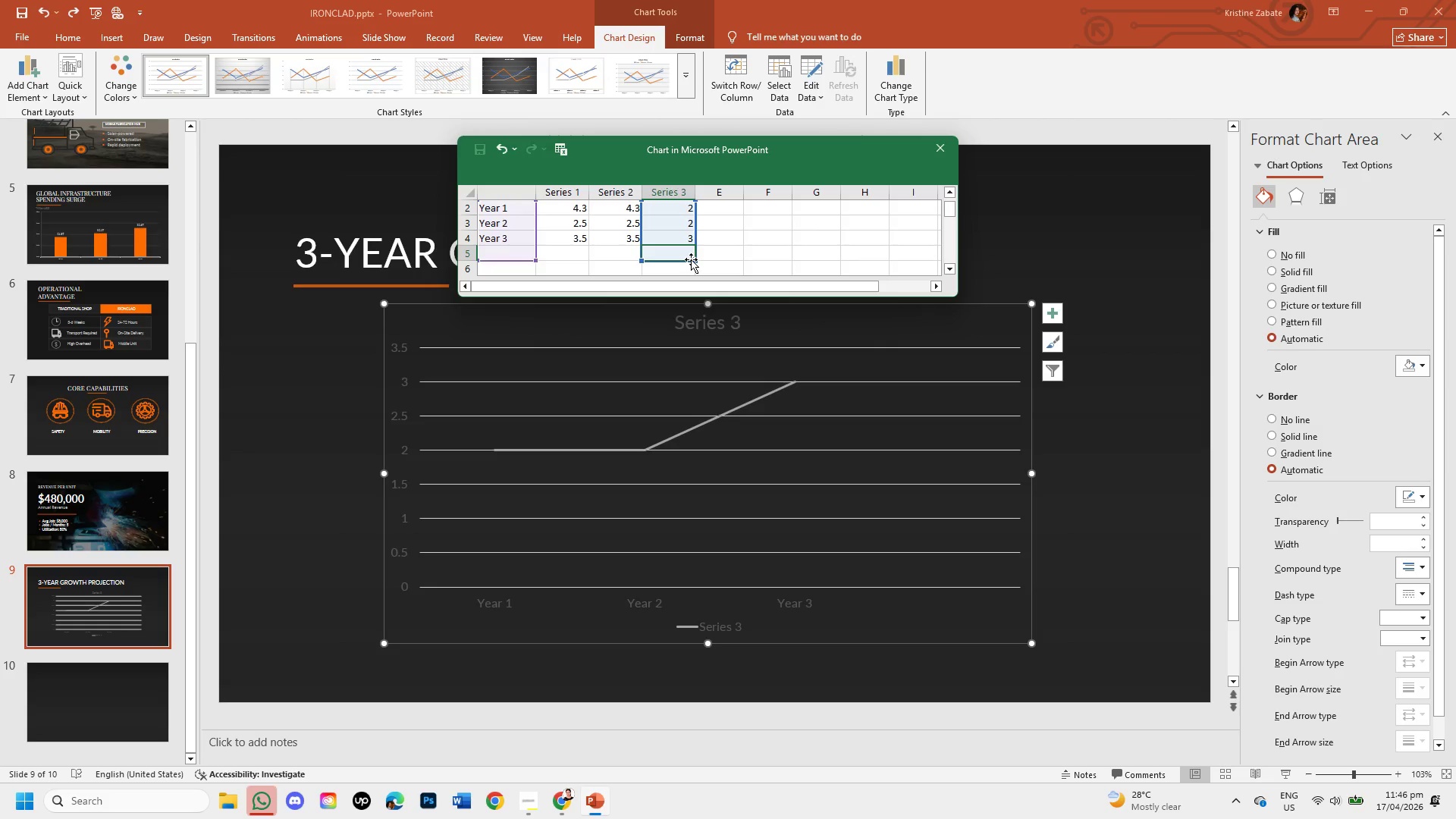 
left_click_drag(start_coordinate=[695, 260], to_coordinate=[694, 242])
 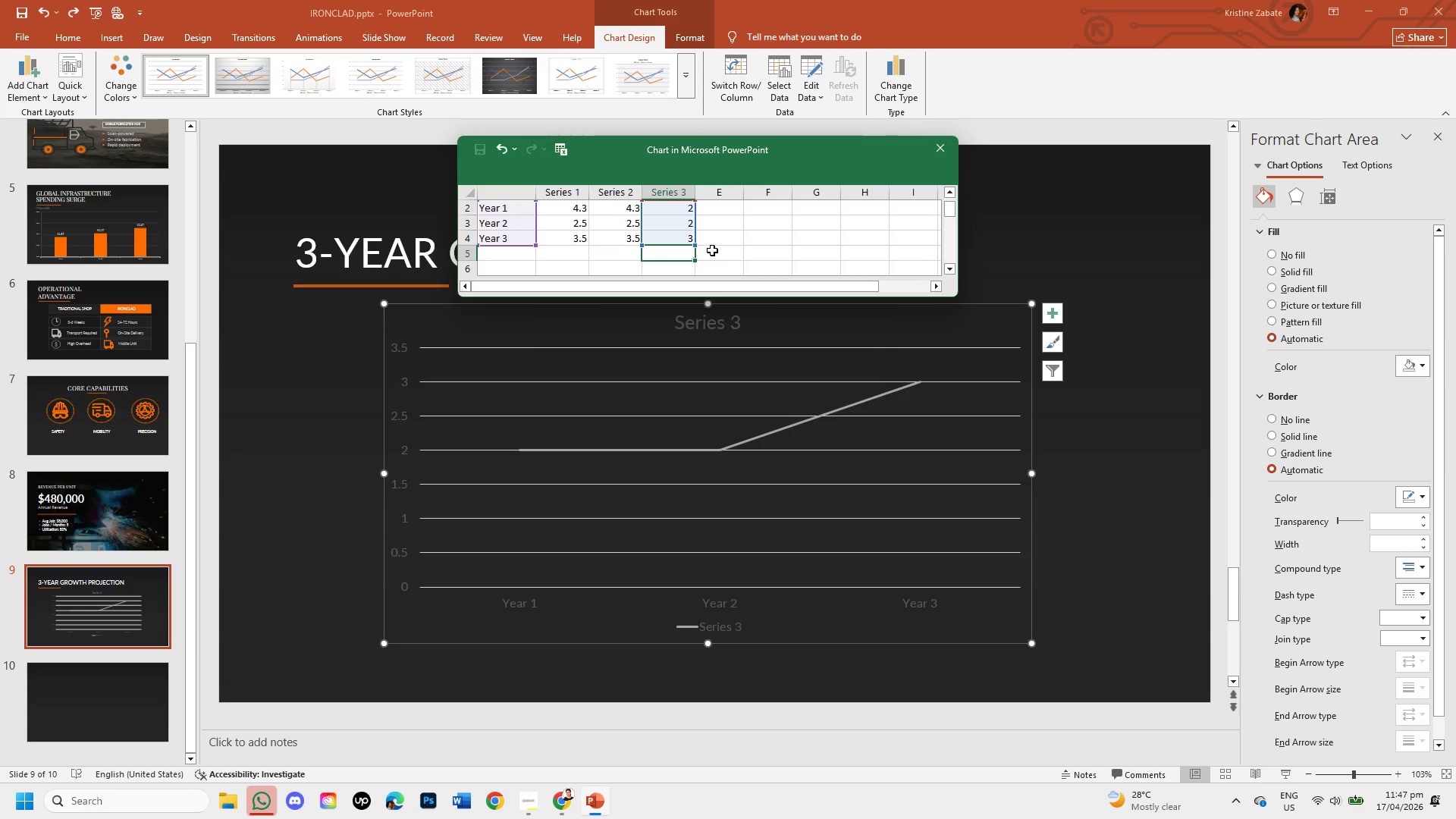 
wait(31.23)
 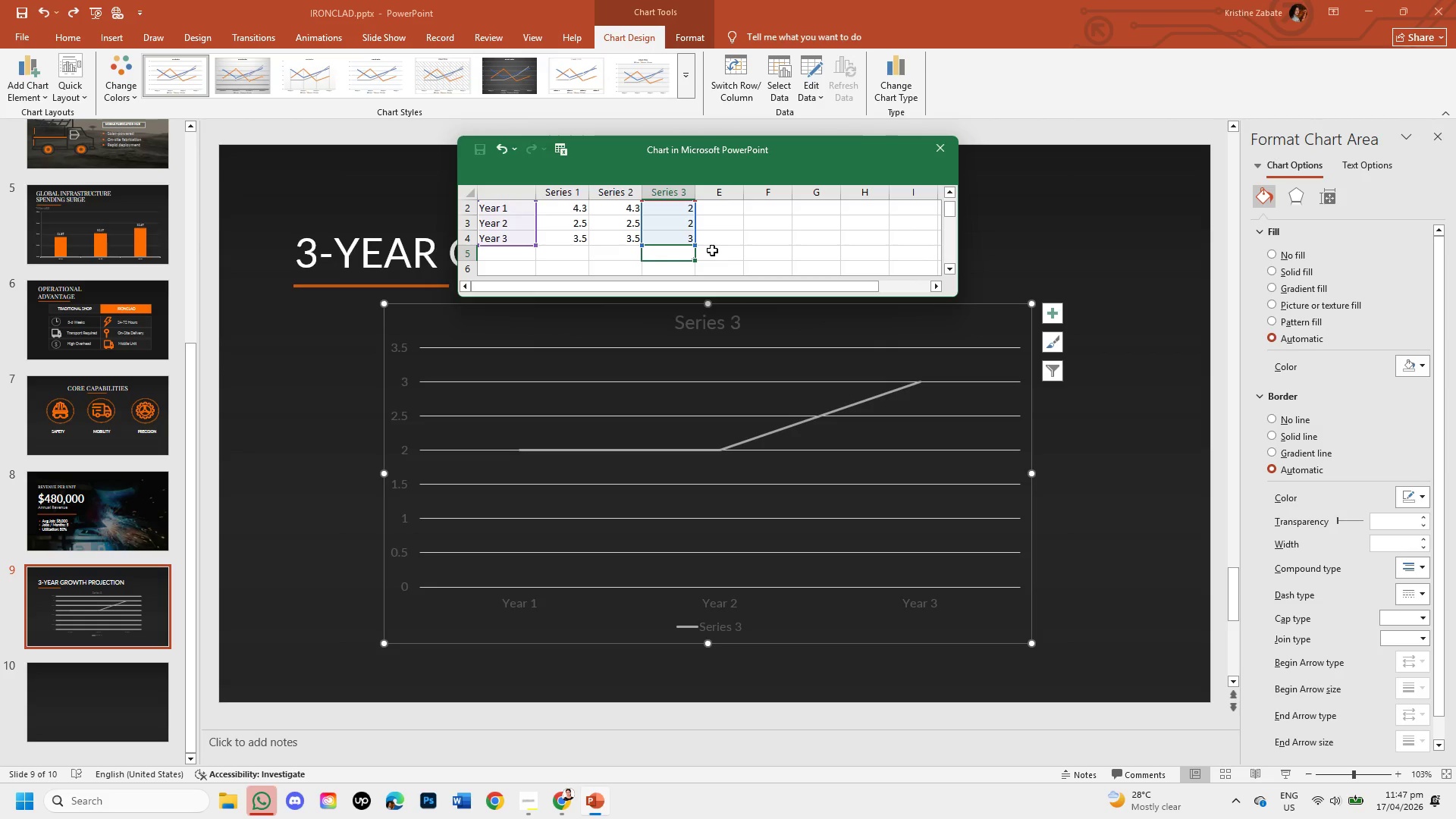 
left_click([939, 145])
 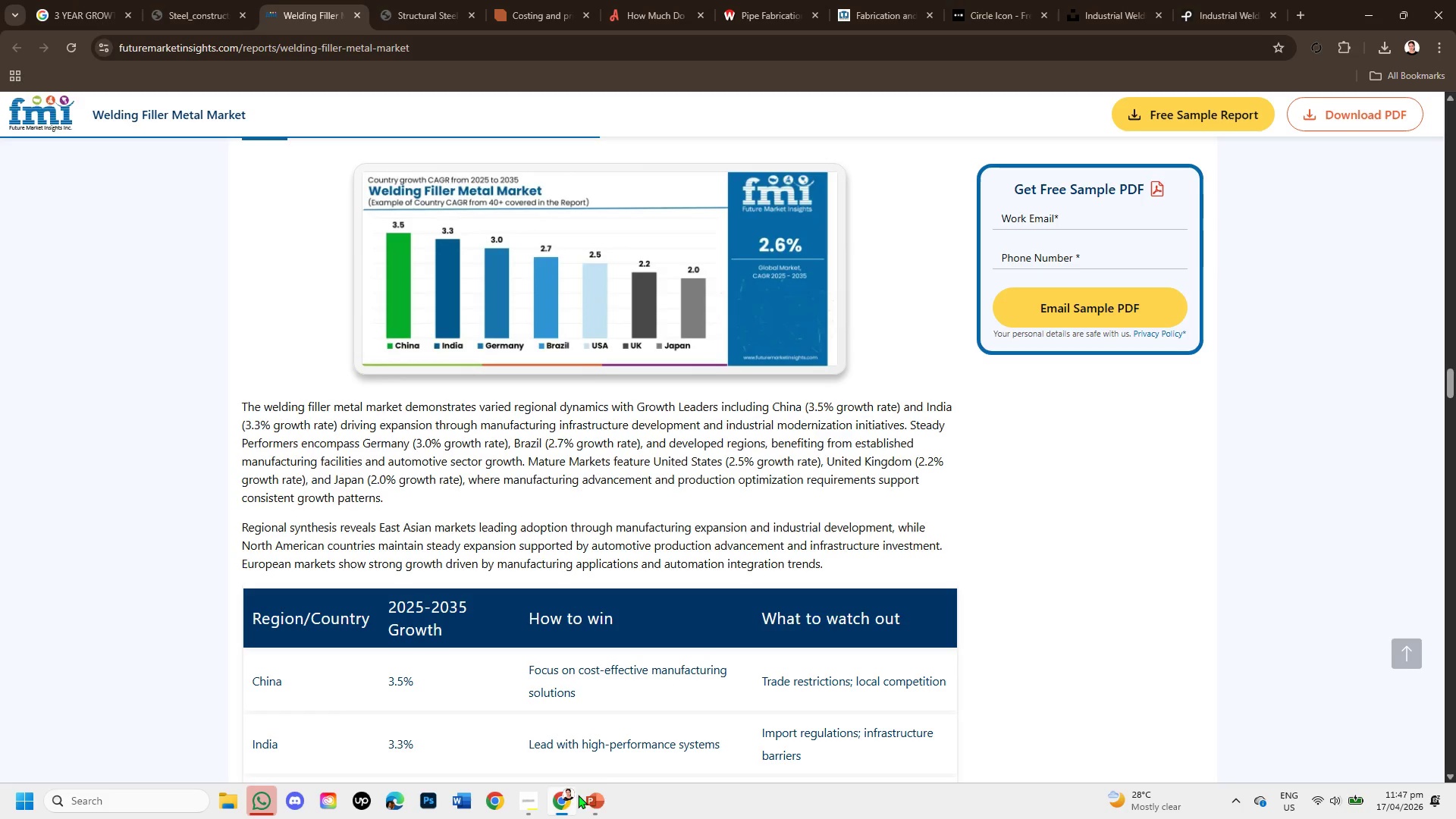 
left_click([592, 805])
 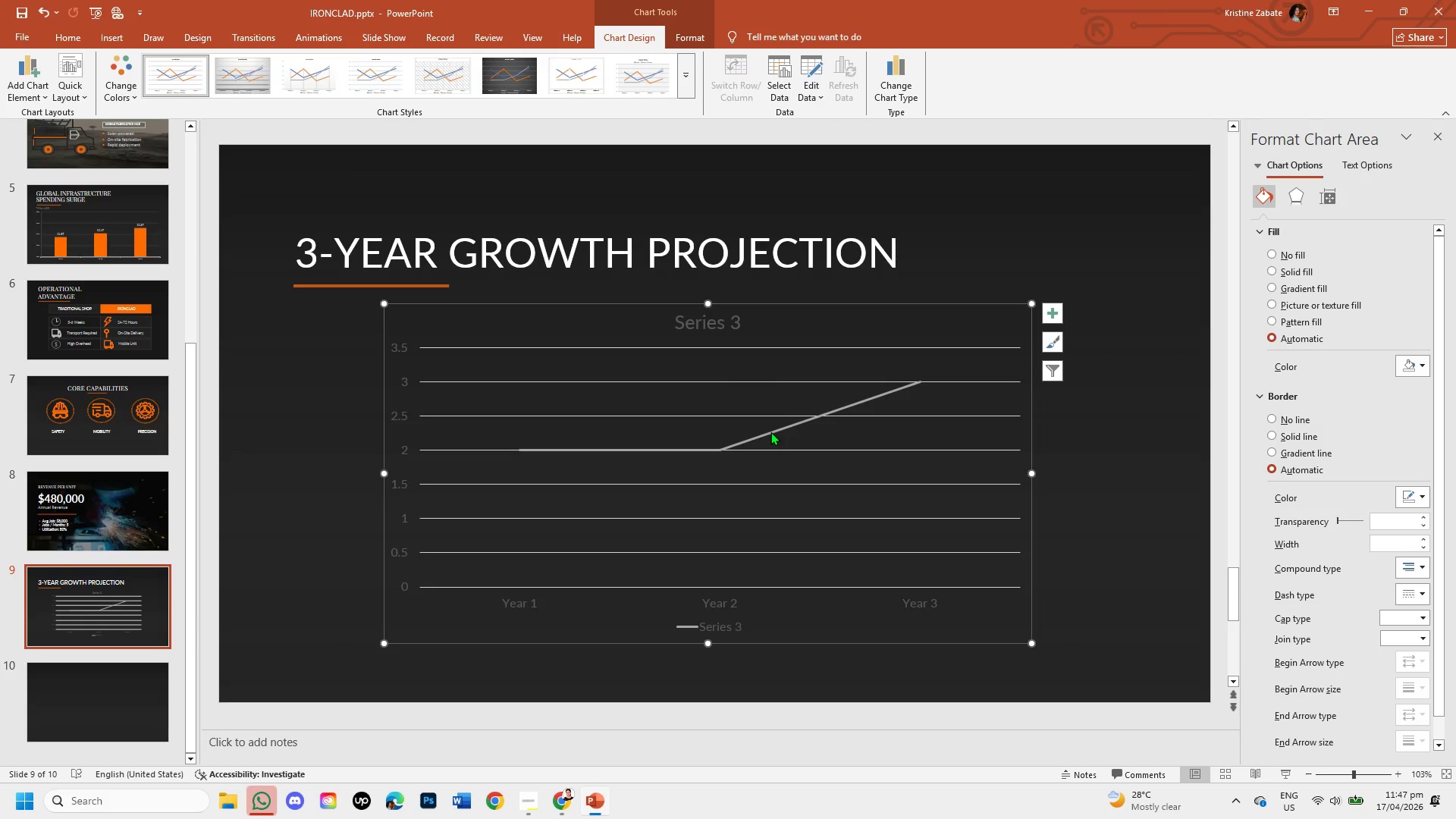 
left_click([770, 431])
 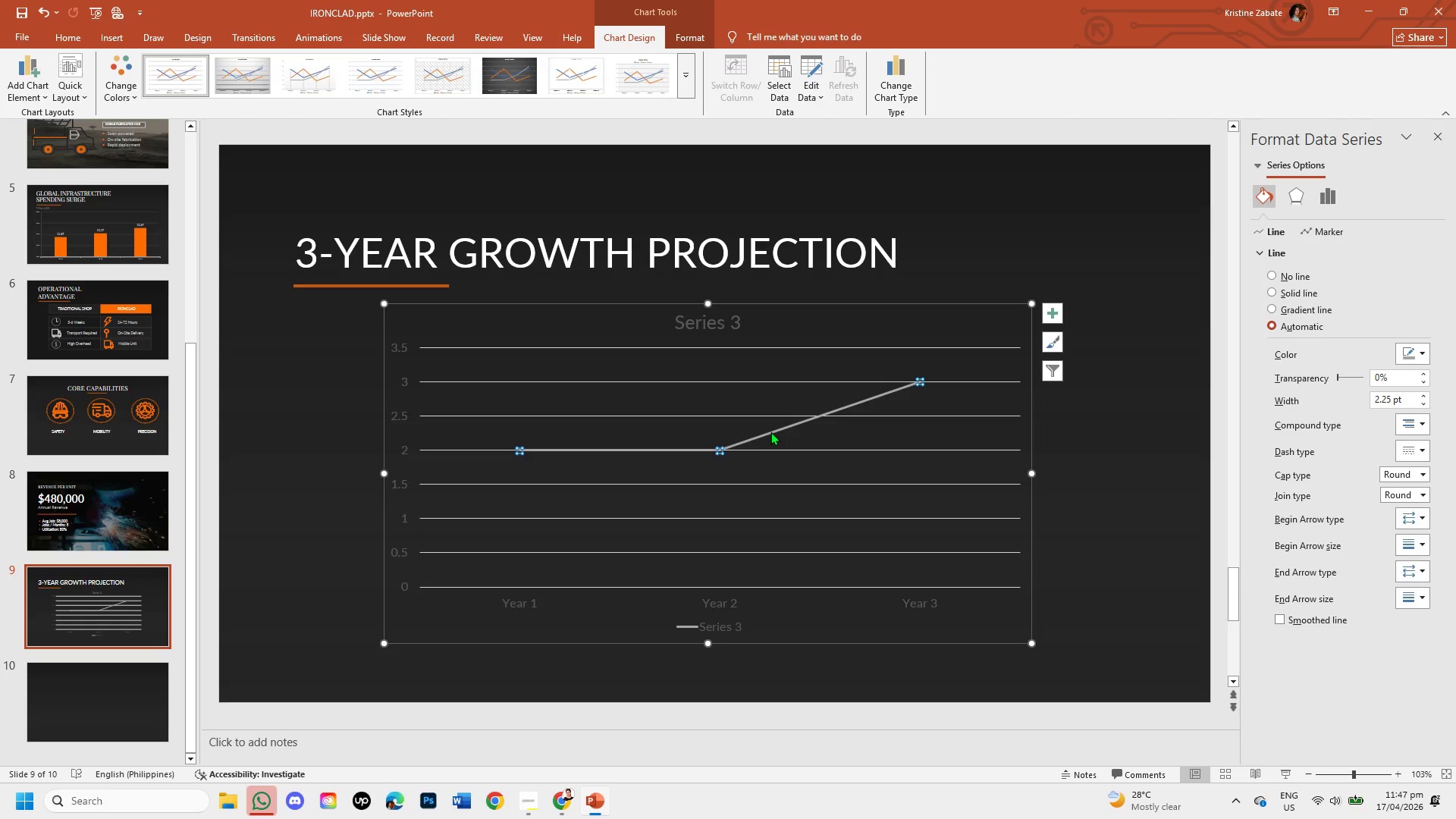 
wait(10.28)
 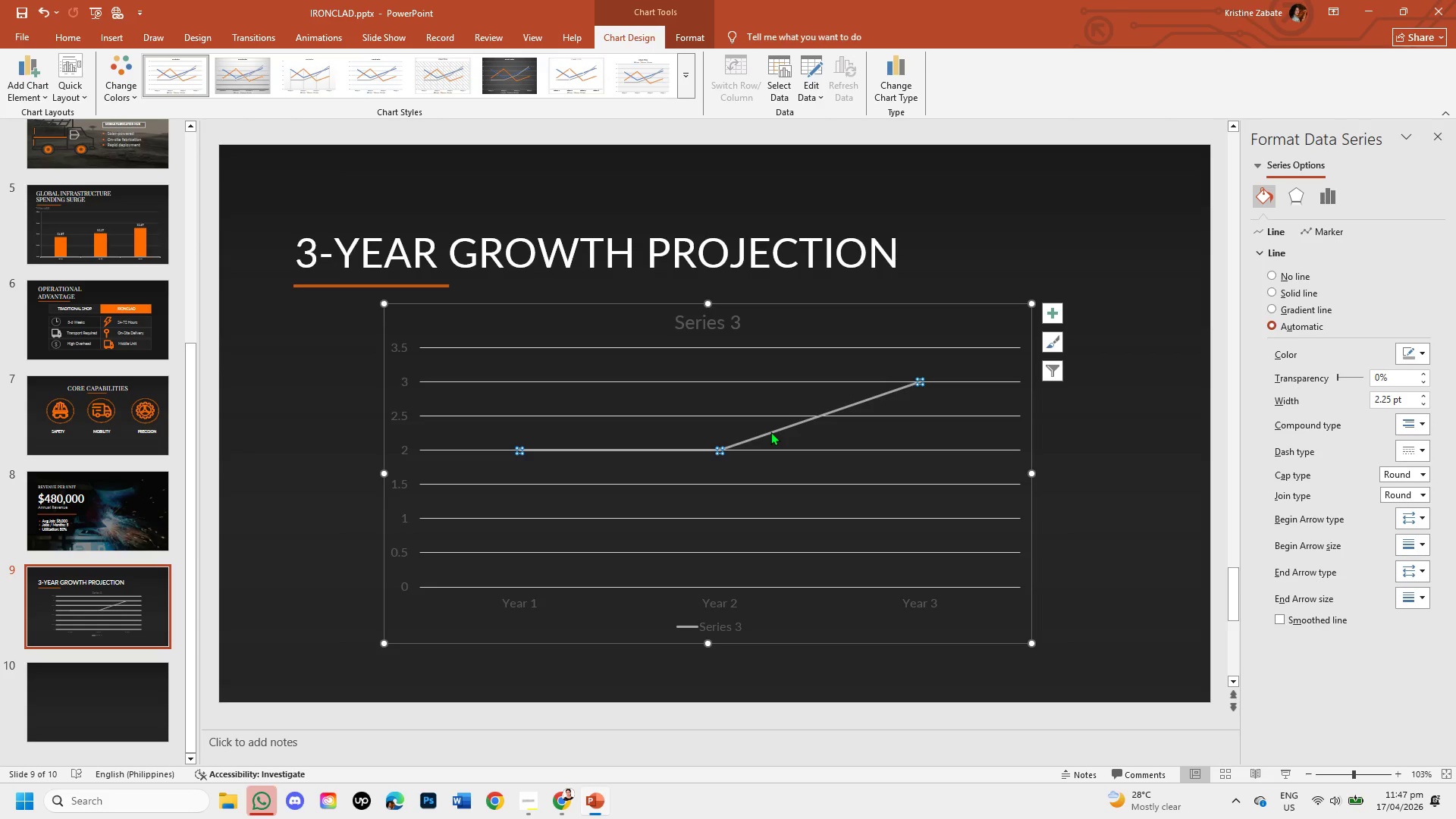 
left_click([1420, 349])
 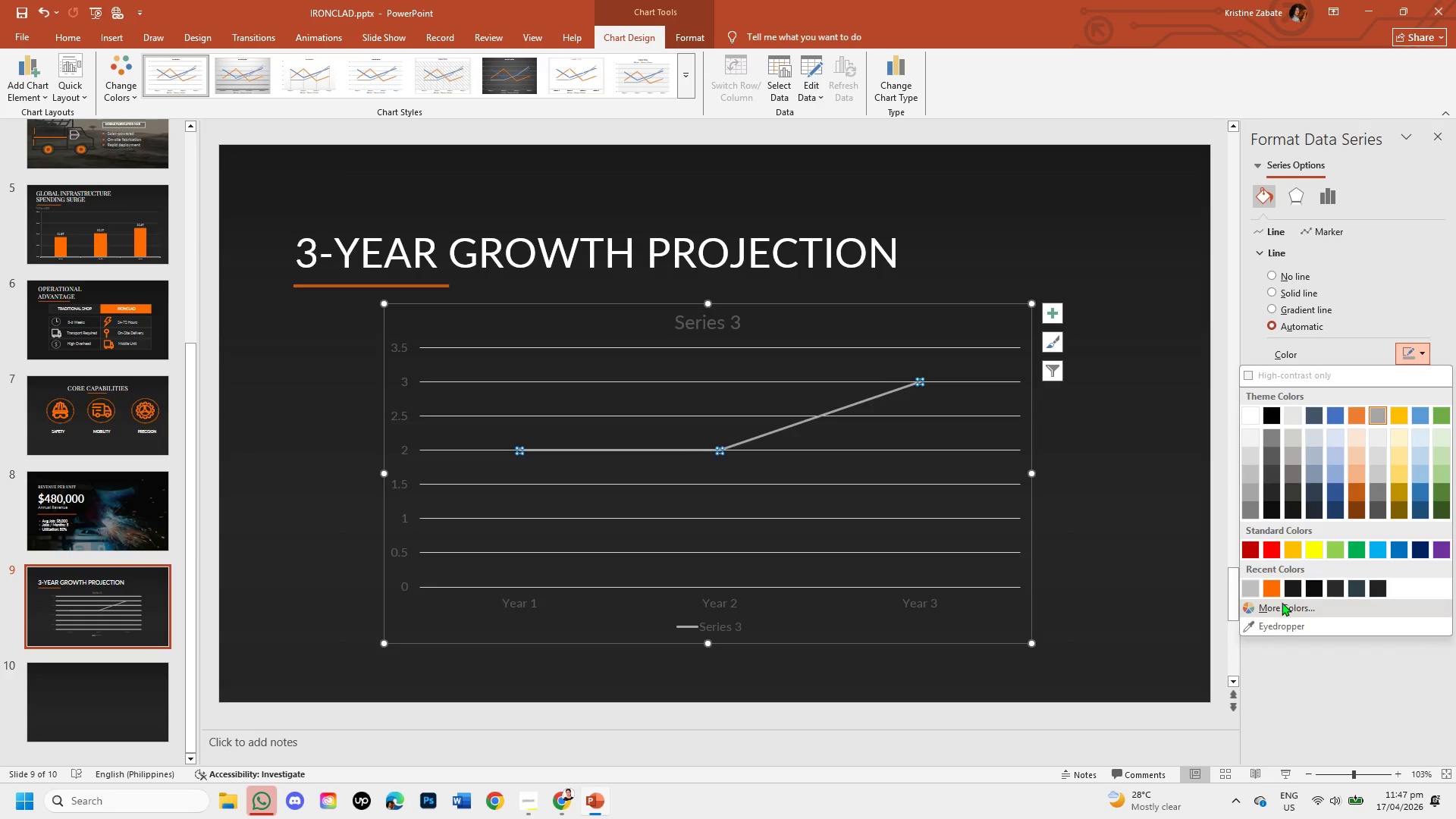 
left_click([1270, 592])
 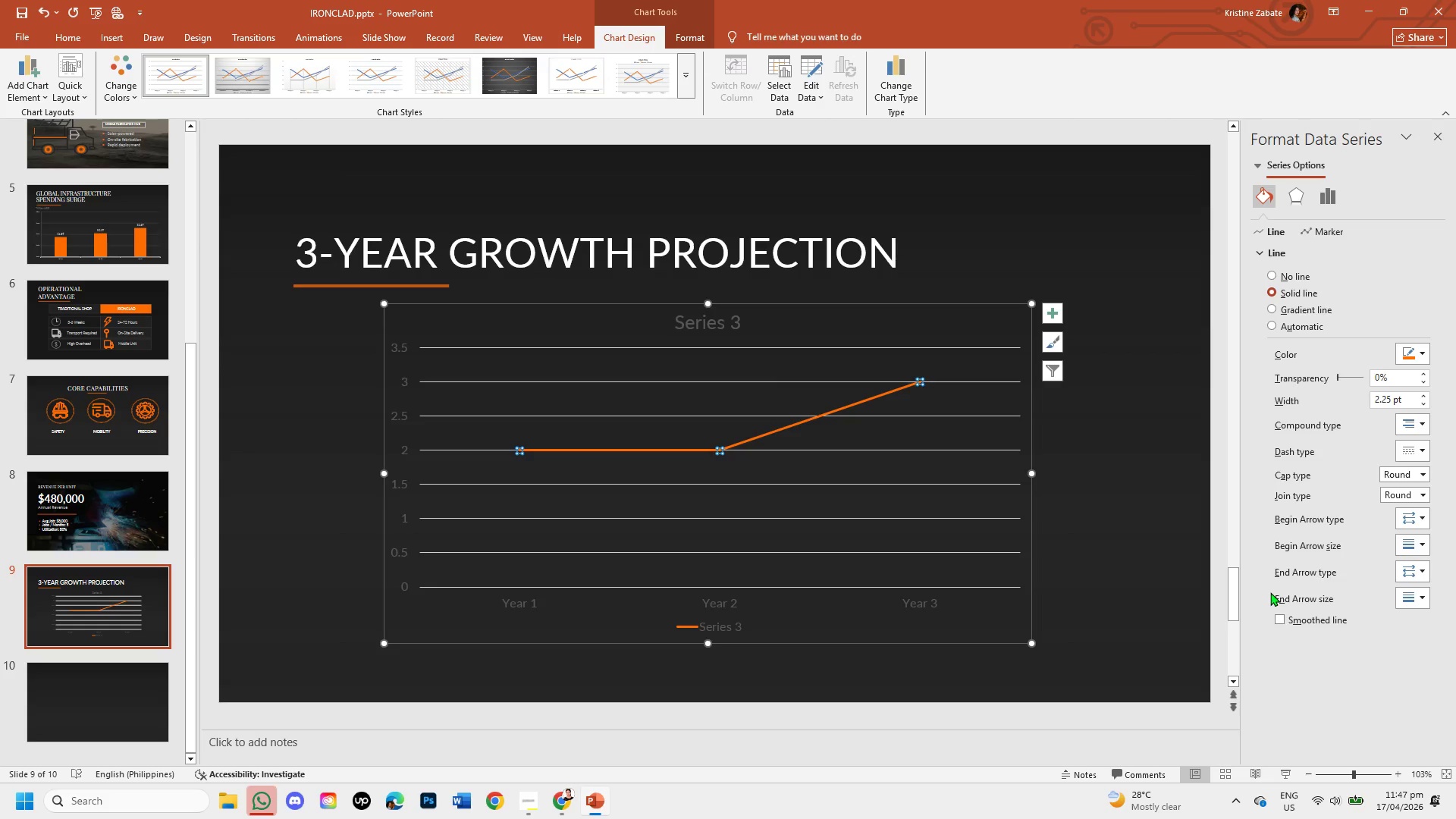 
wait(40.05)
 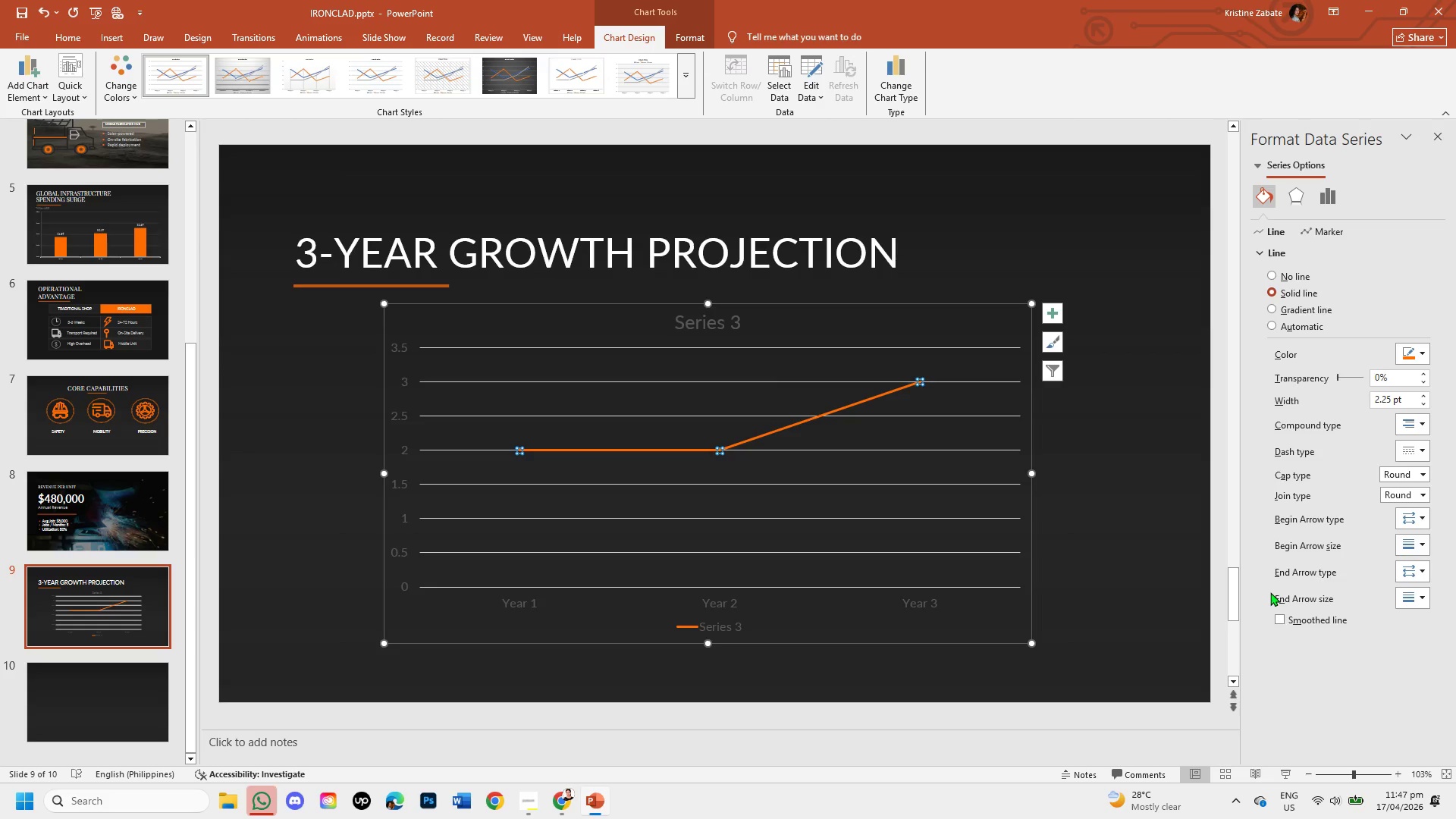 
left_click([1423, 392])
 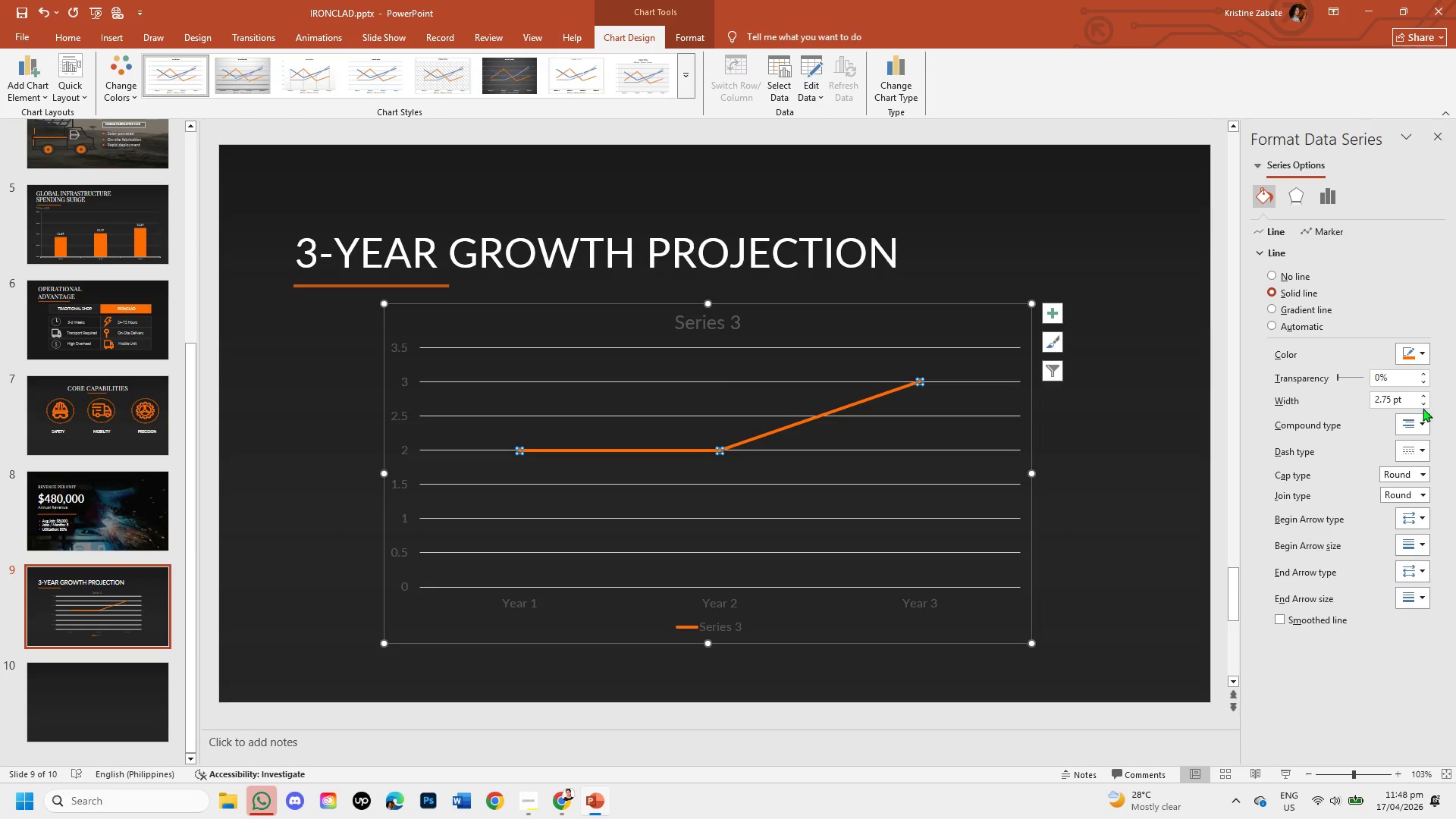 
left_click([1426, 403])
 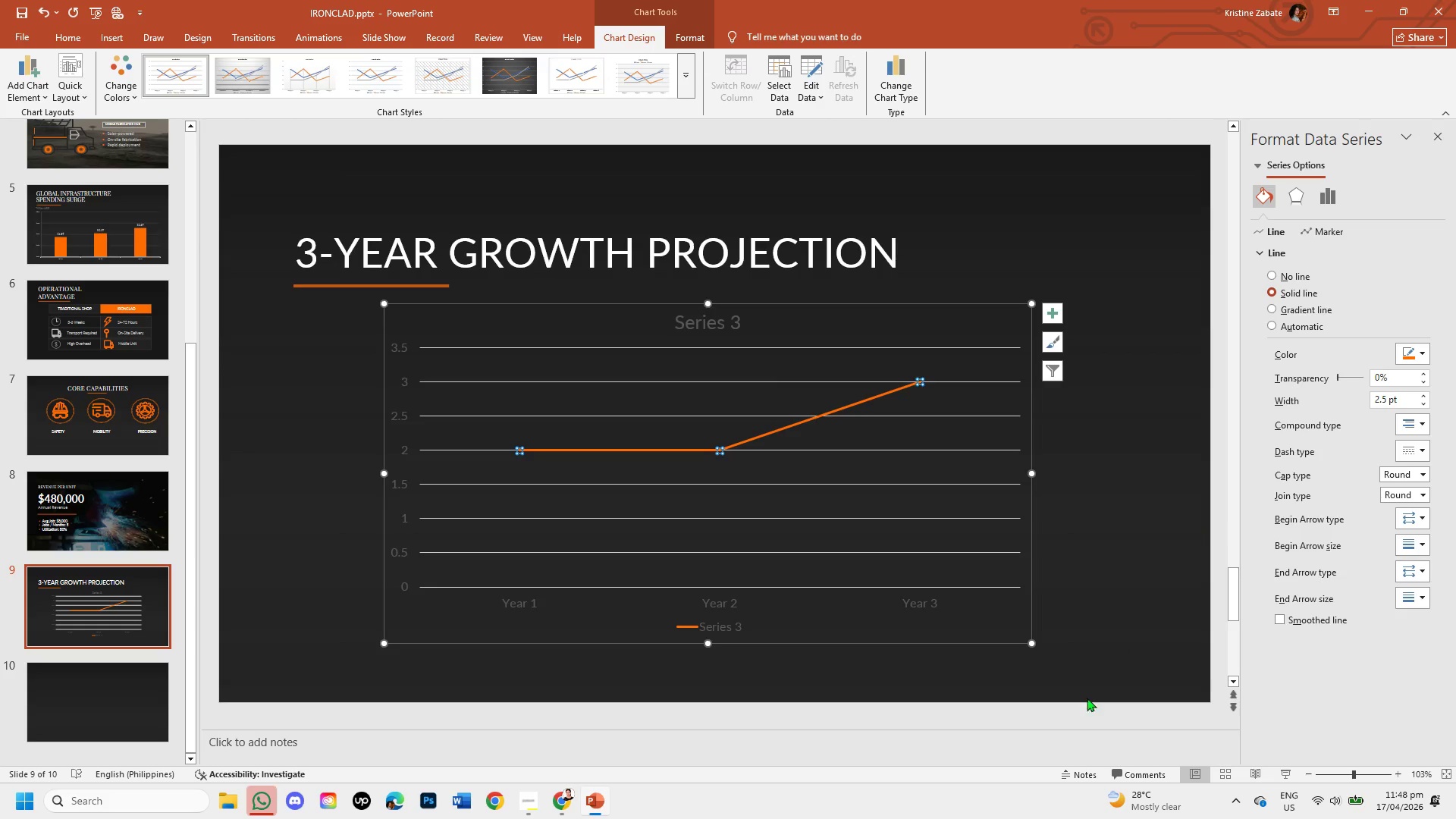 
wait(6.42)
 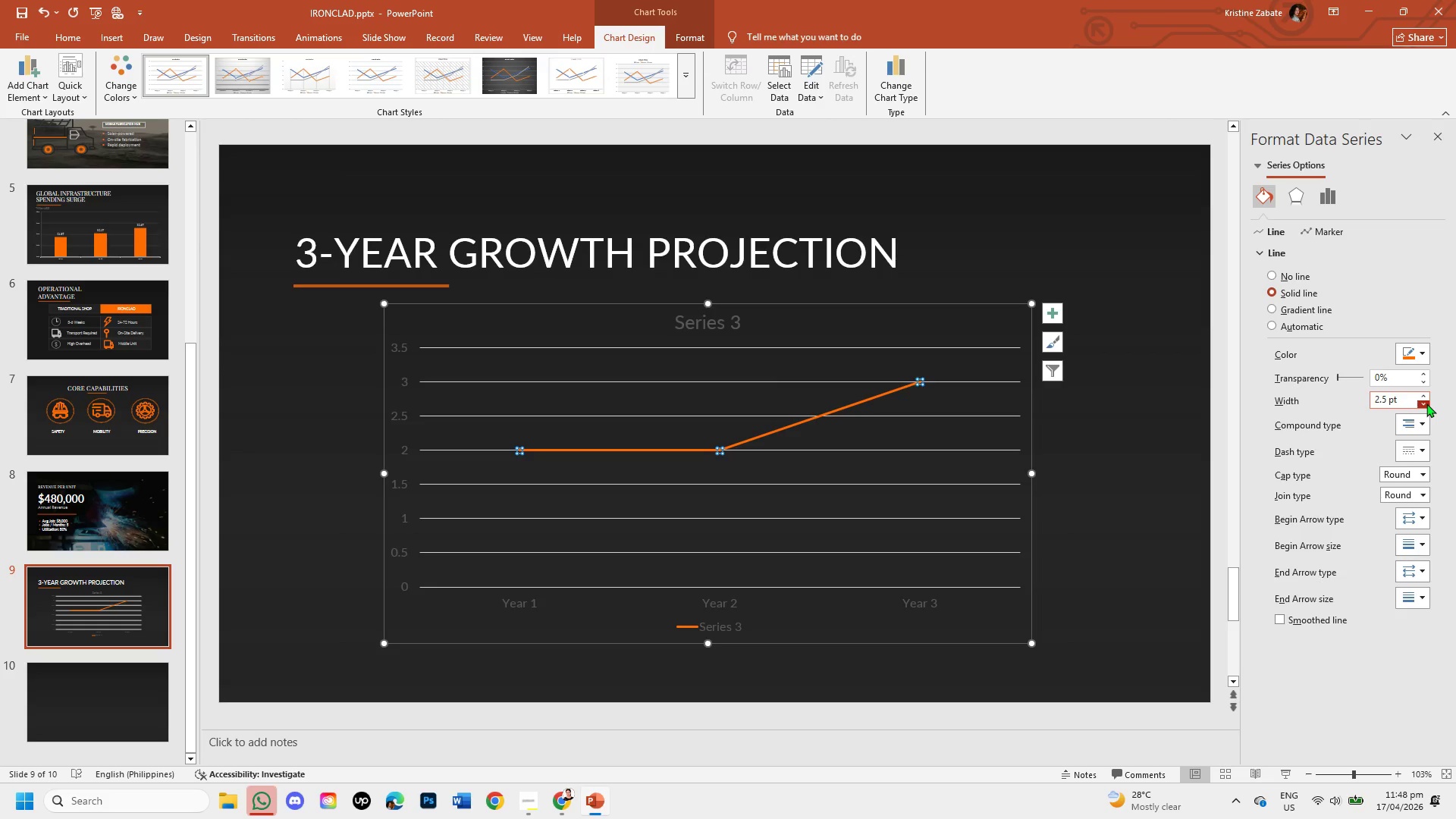 
left_click([1136, 537])
 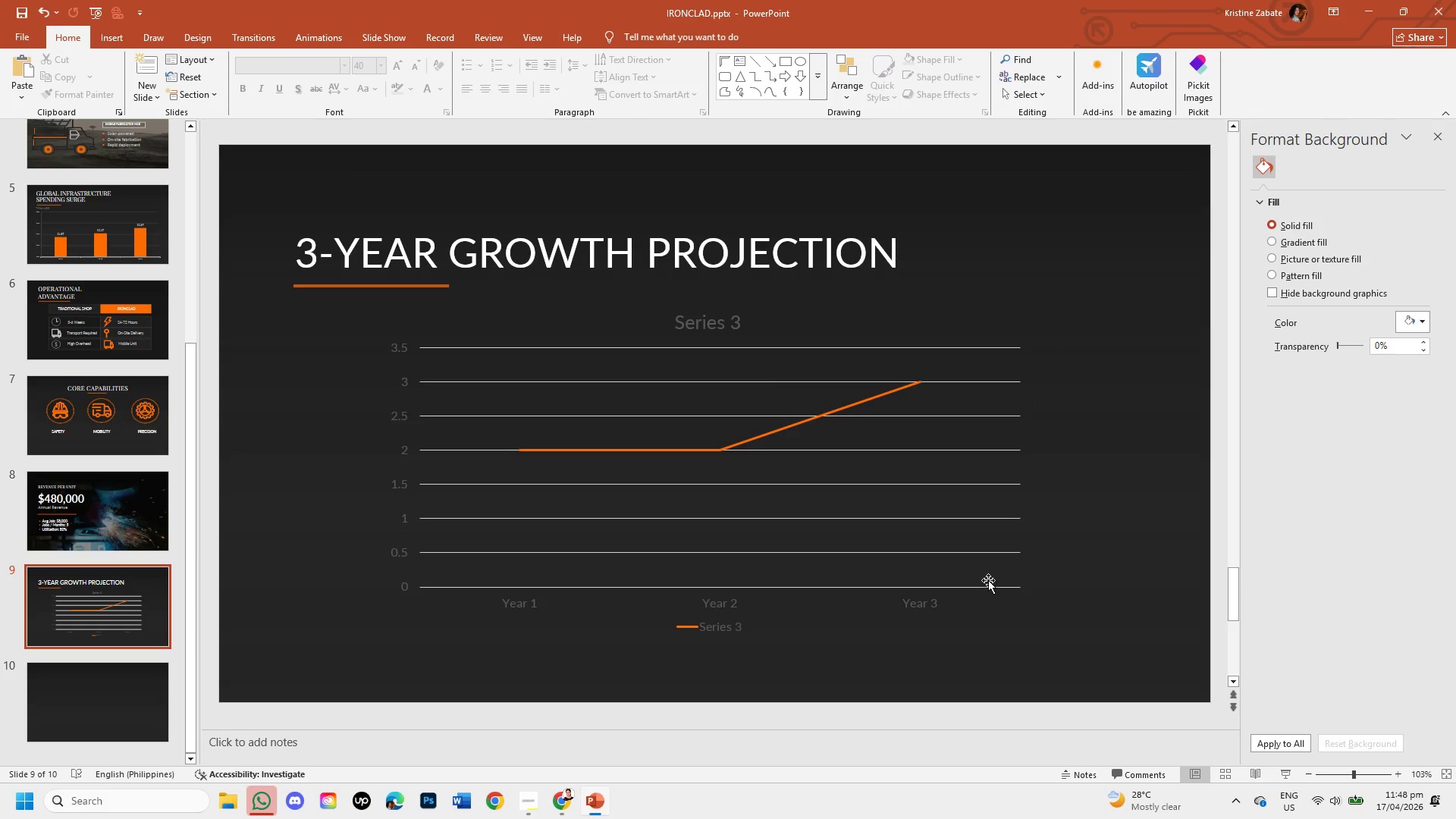 
left_click([988, 582])
 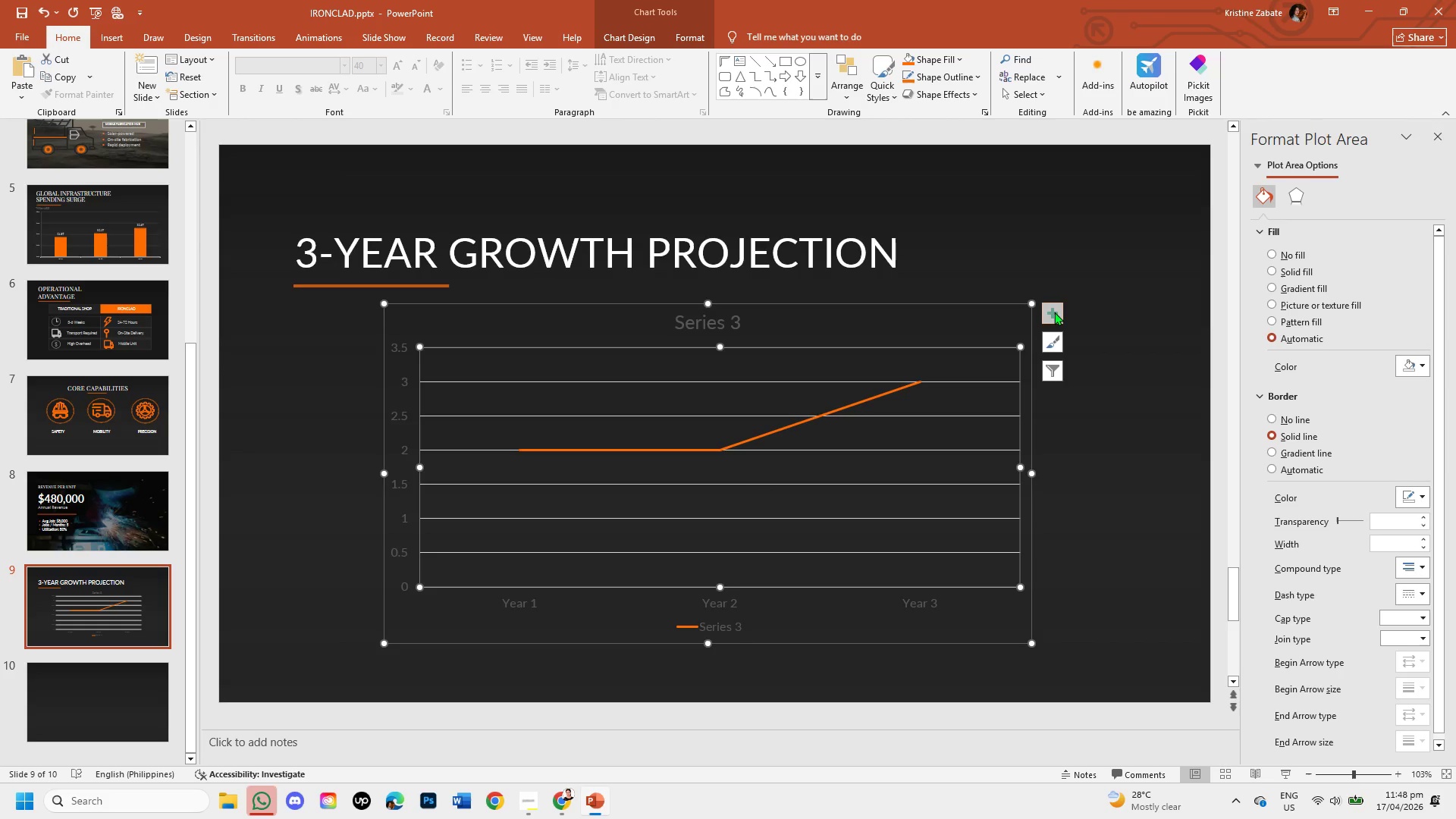 
left_click([1054, 312])
 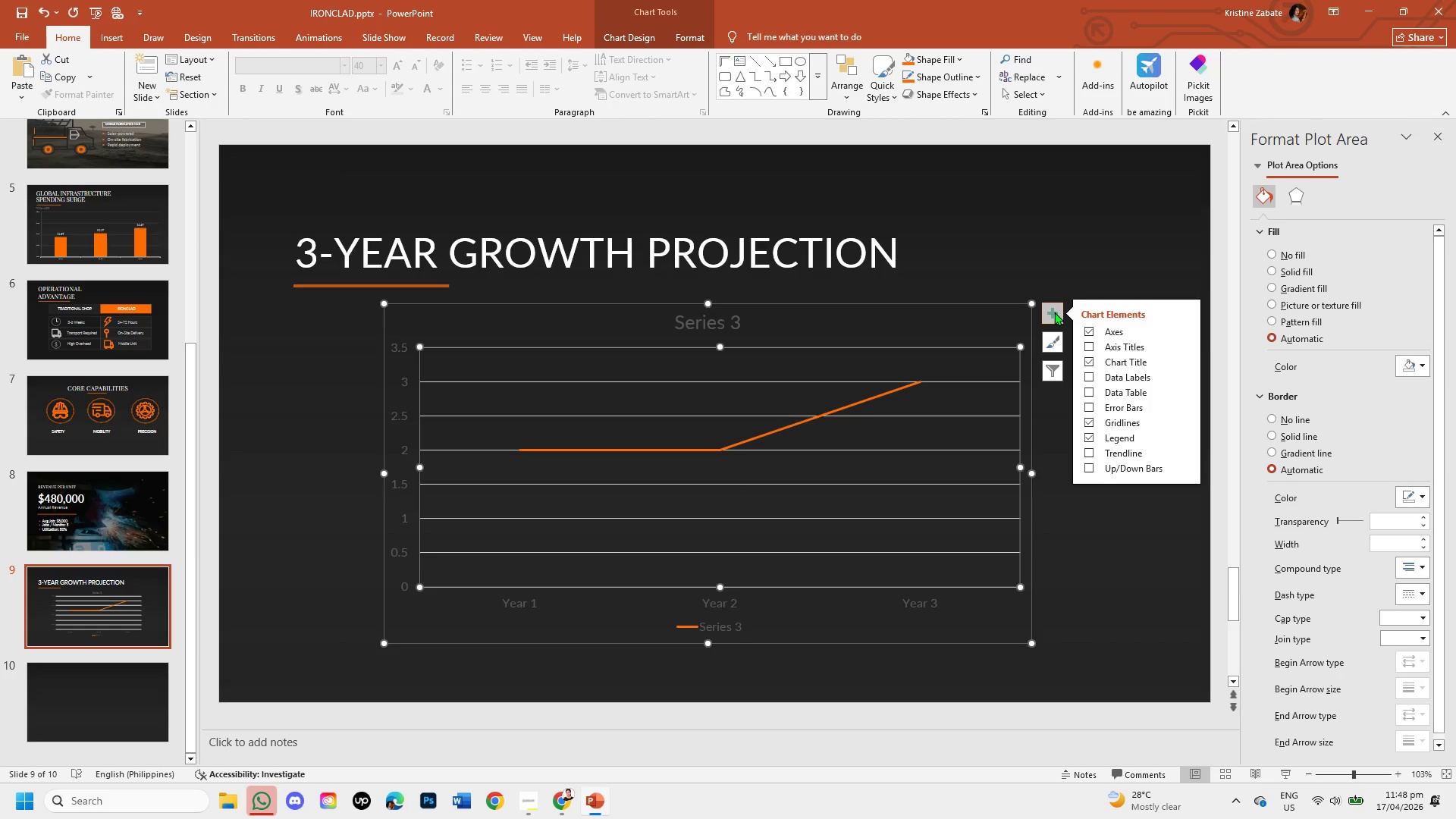 
wait(9.66)
 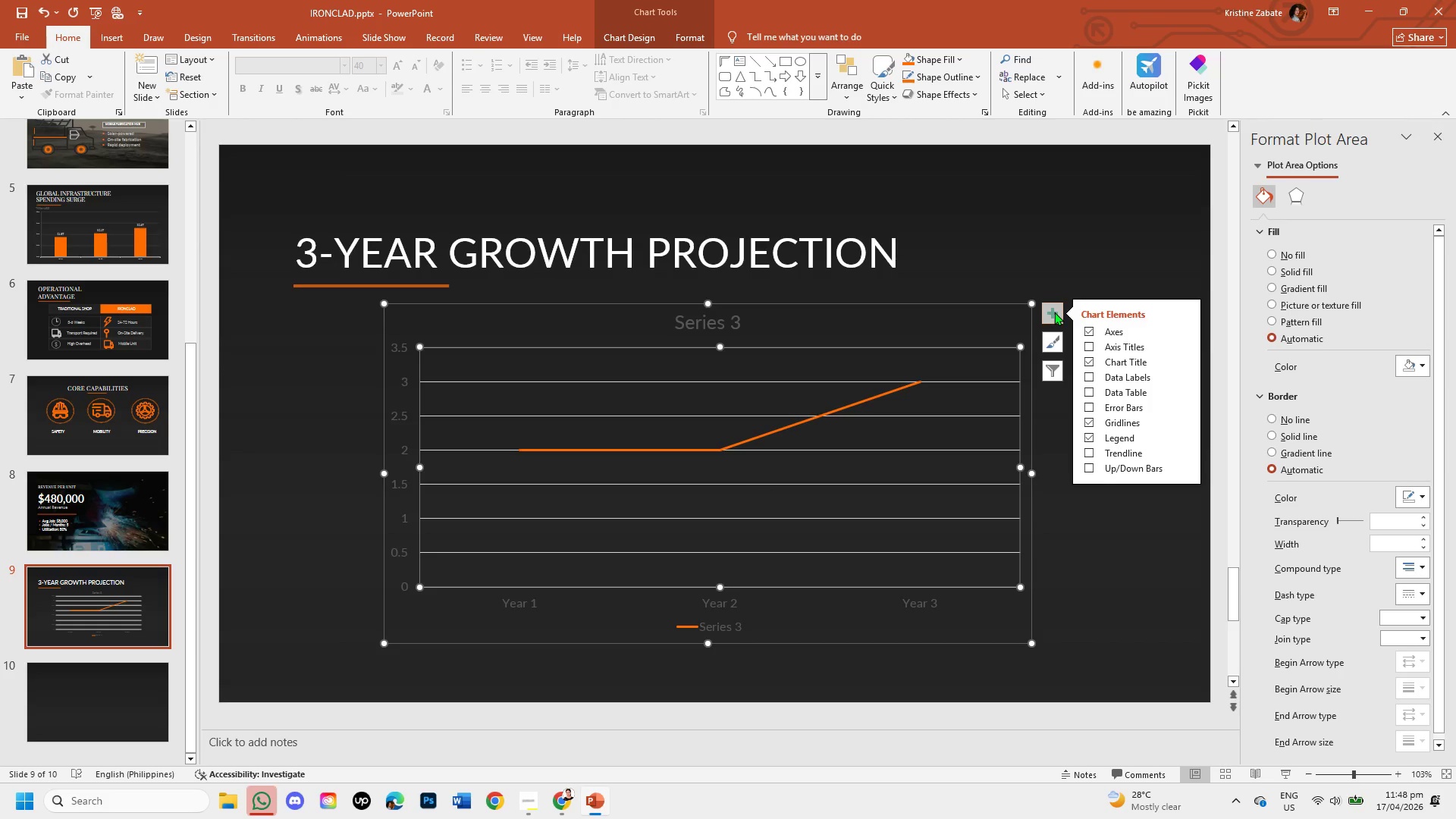 
left_click([1091, 333])
 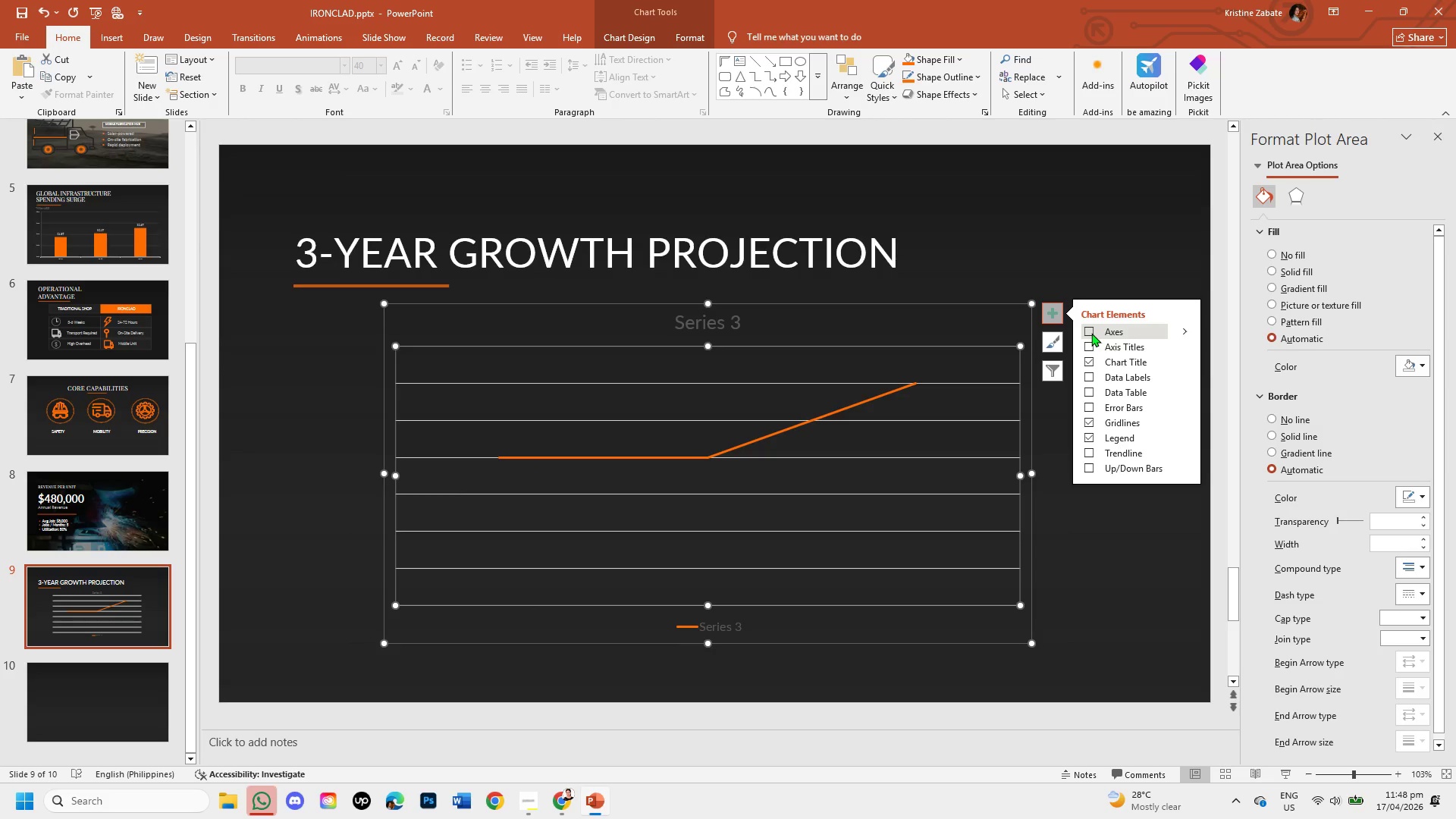 
wait(13.45)
 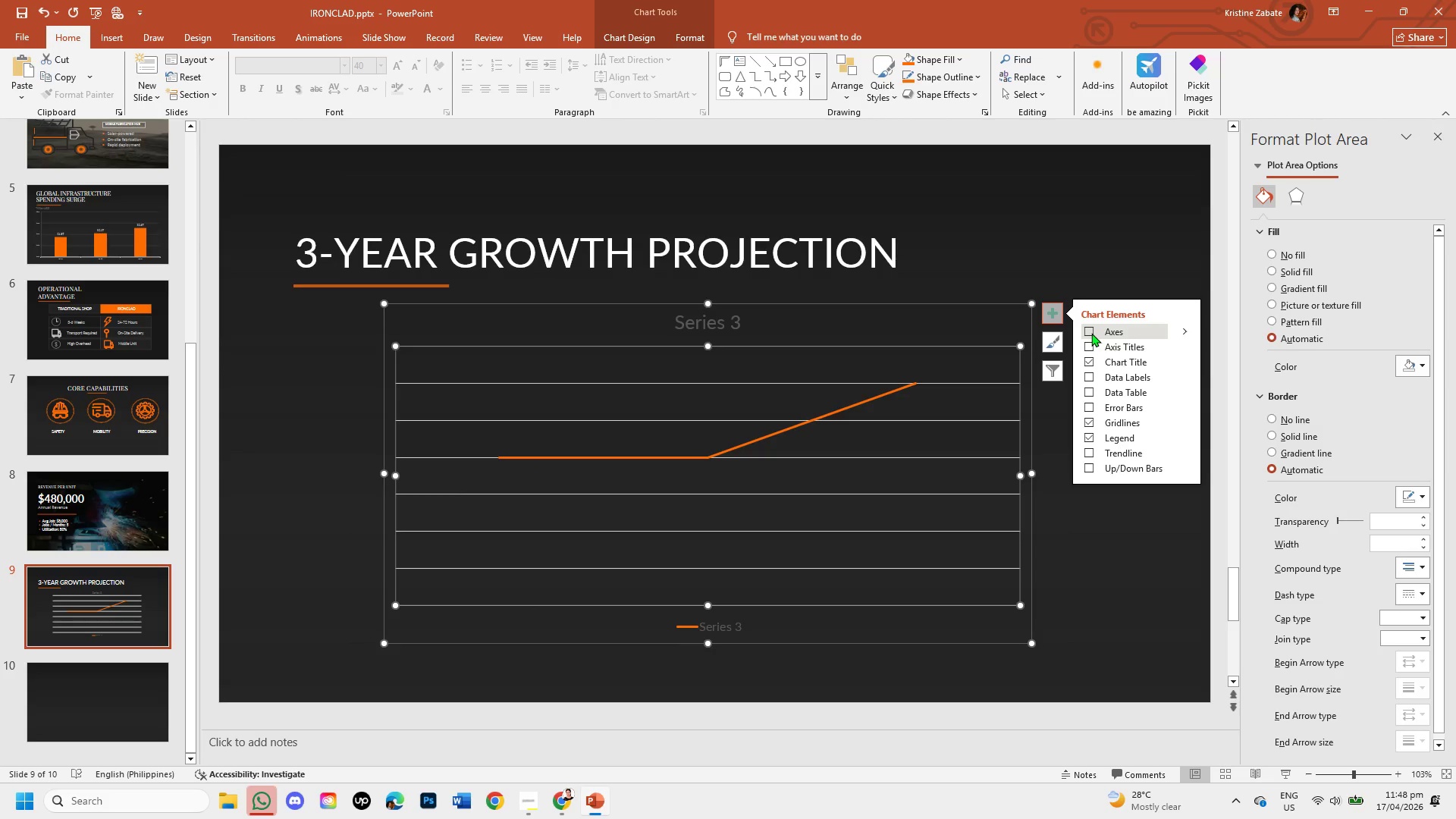 
left_click([1091, 333])
 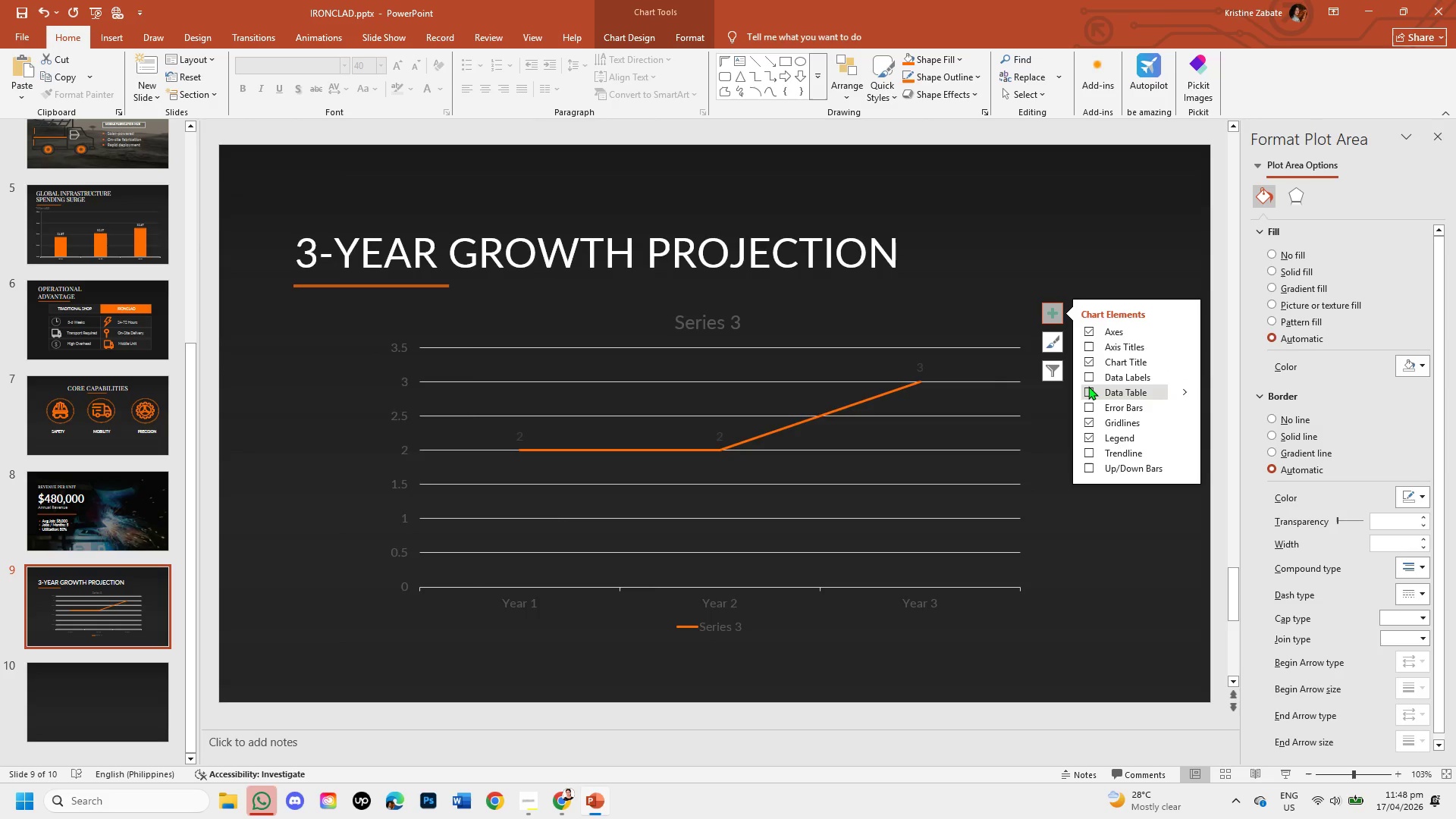 
wait(14.89)
 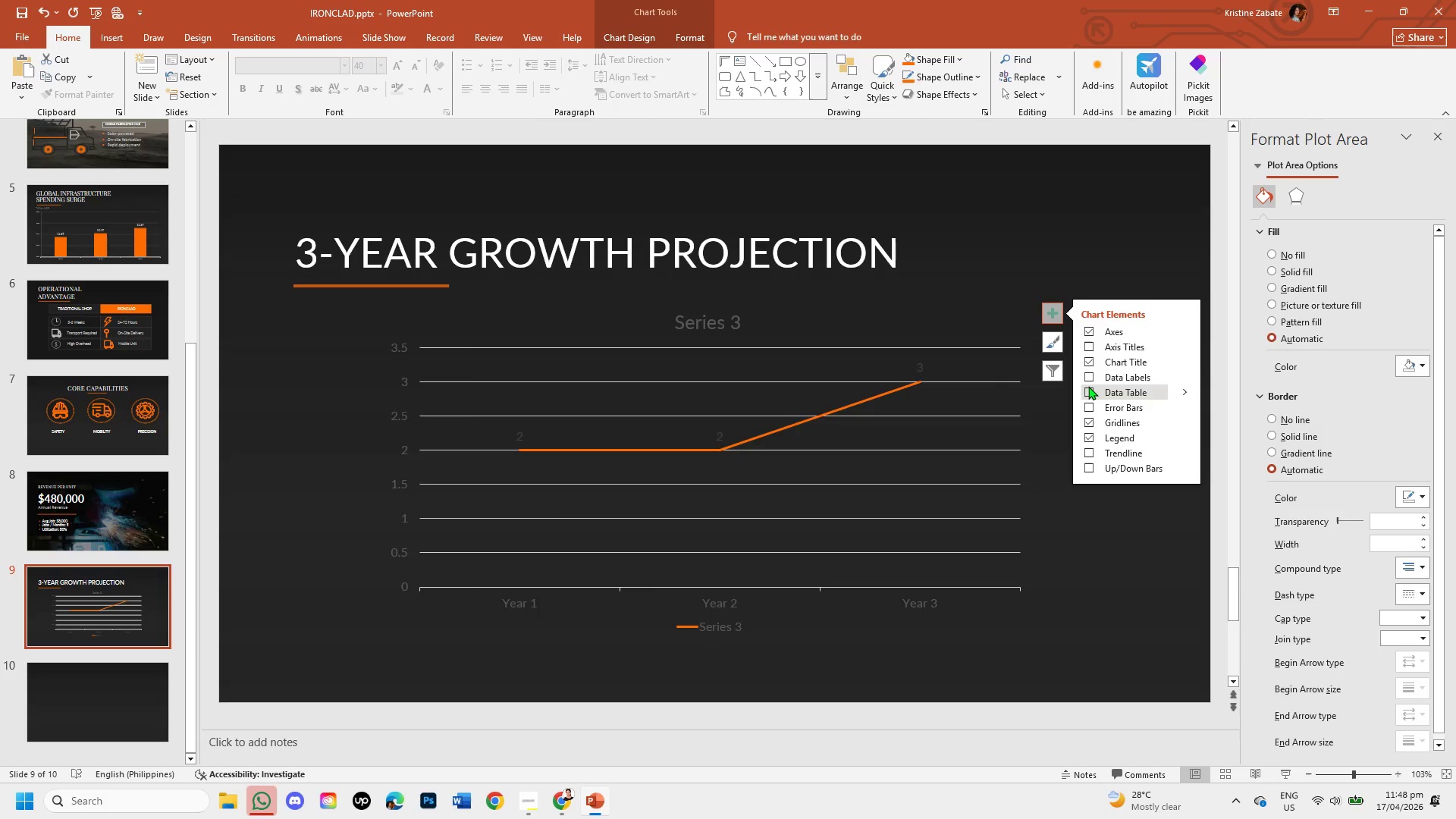 
left_click([1085, 376])
 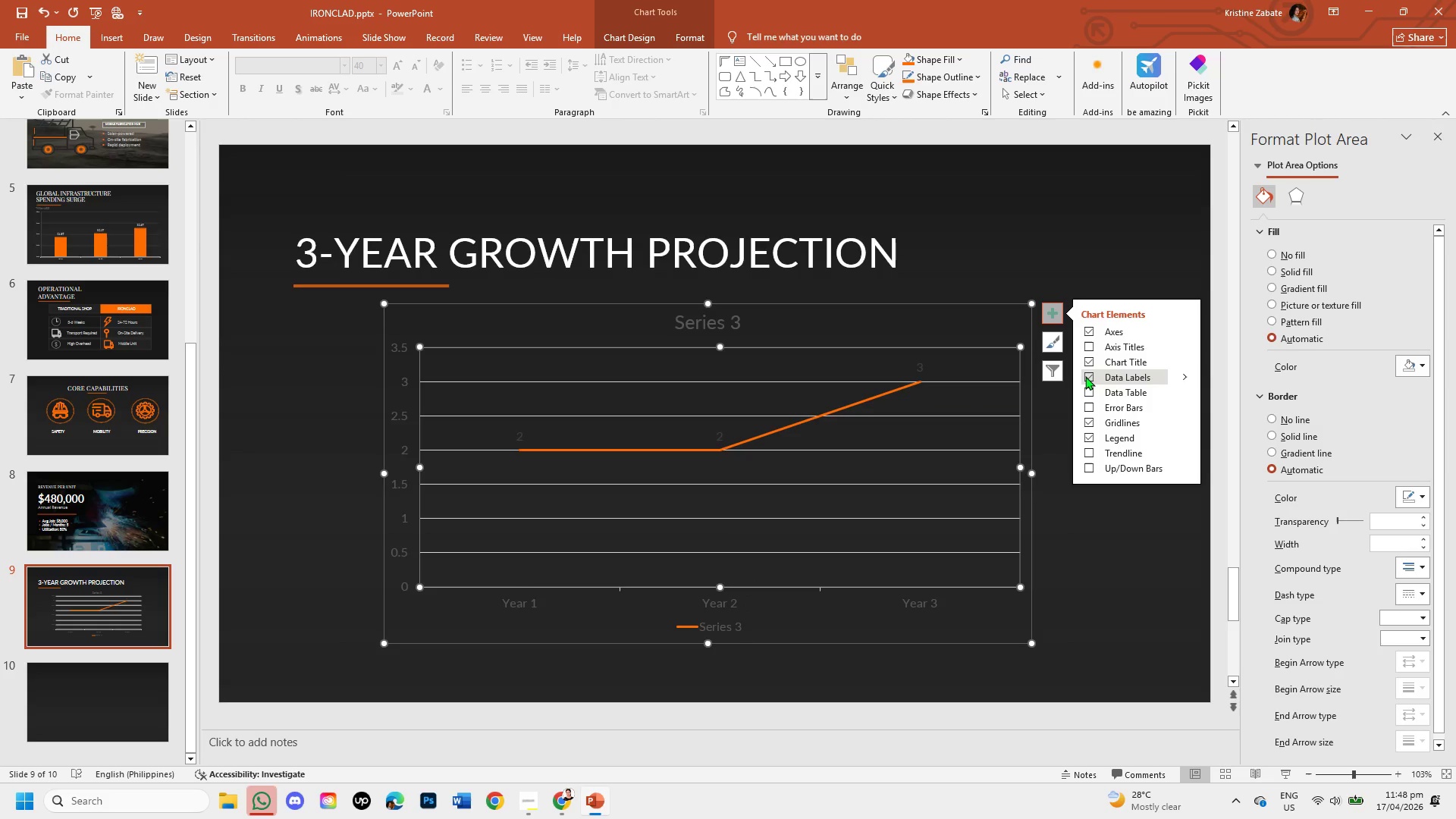 
wait(5.05)
 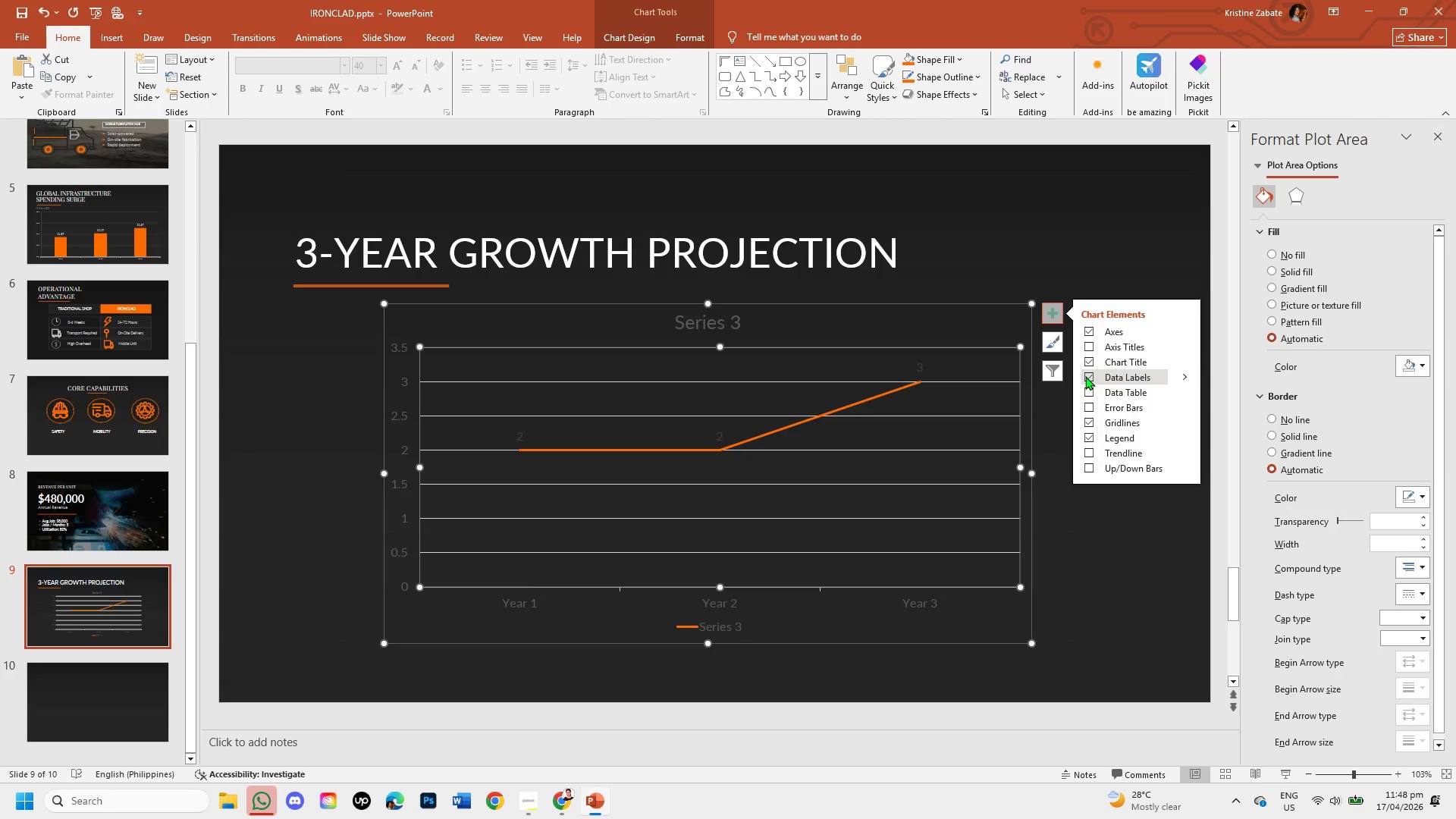 
mouse_move([1105, 350])
 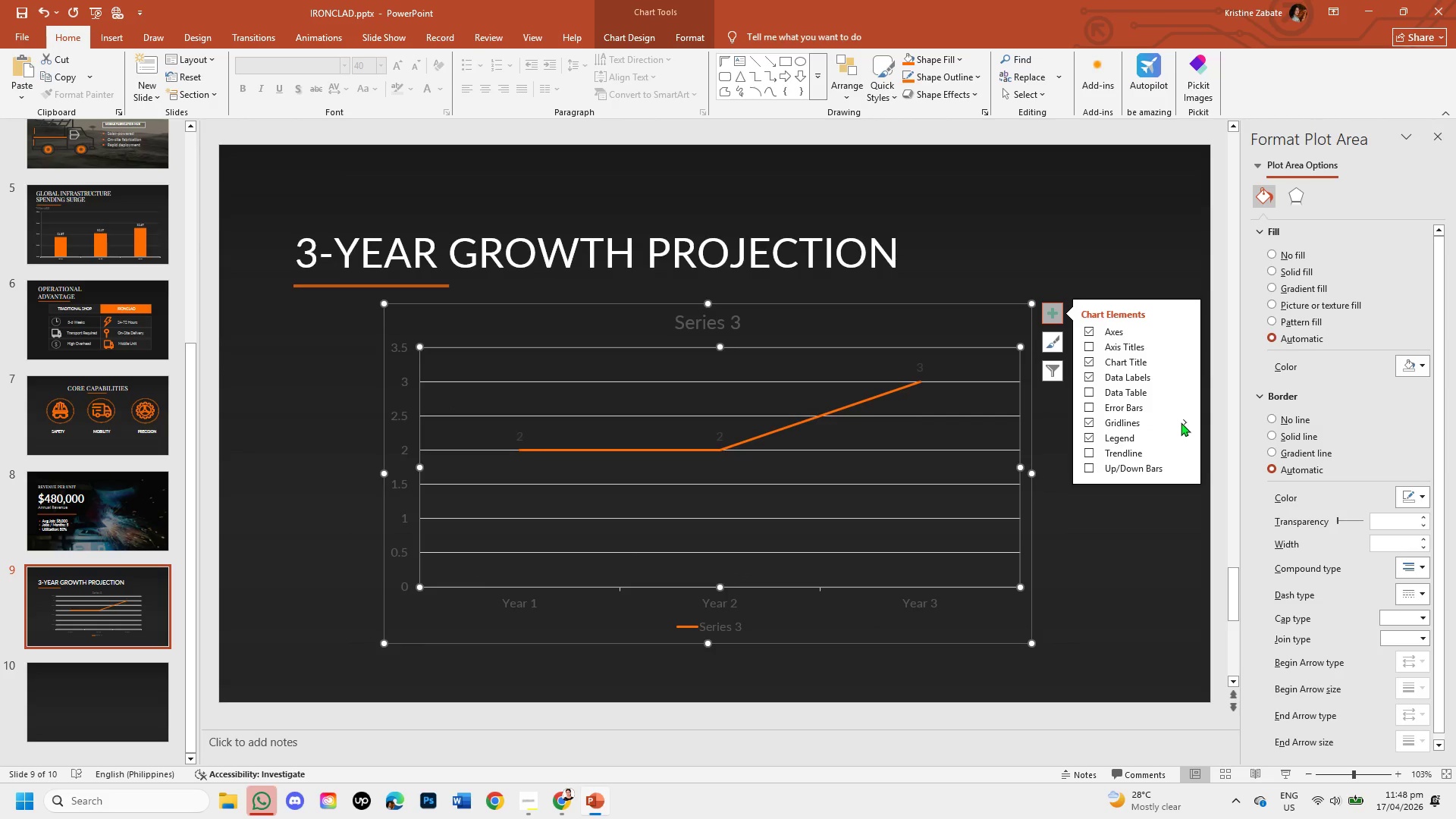 
left_click([1187, 419])
 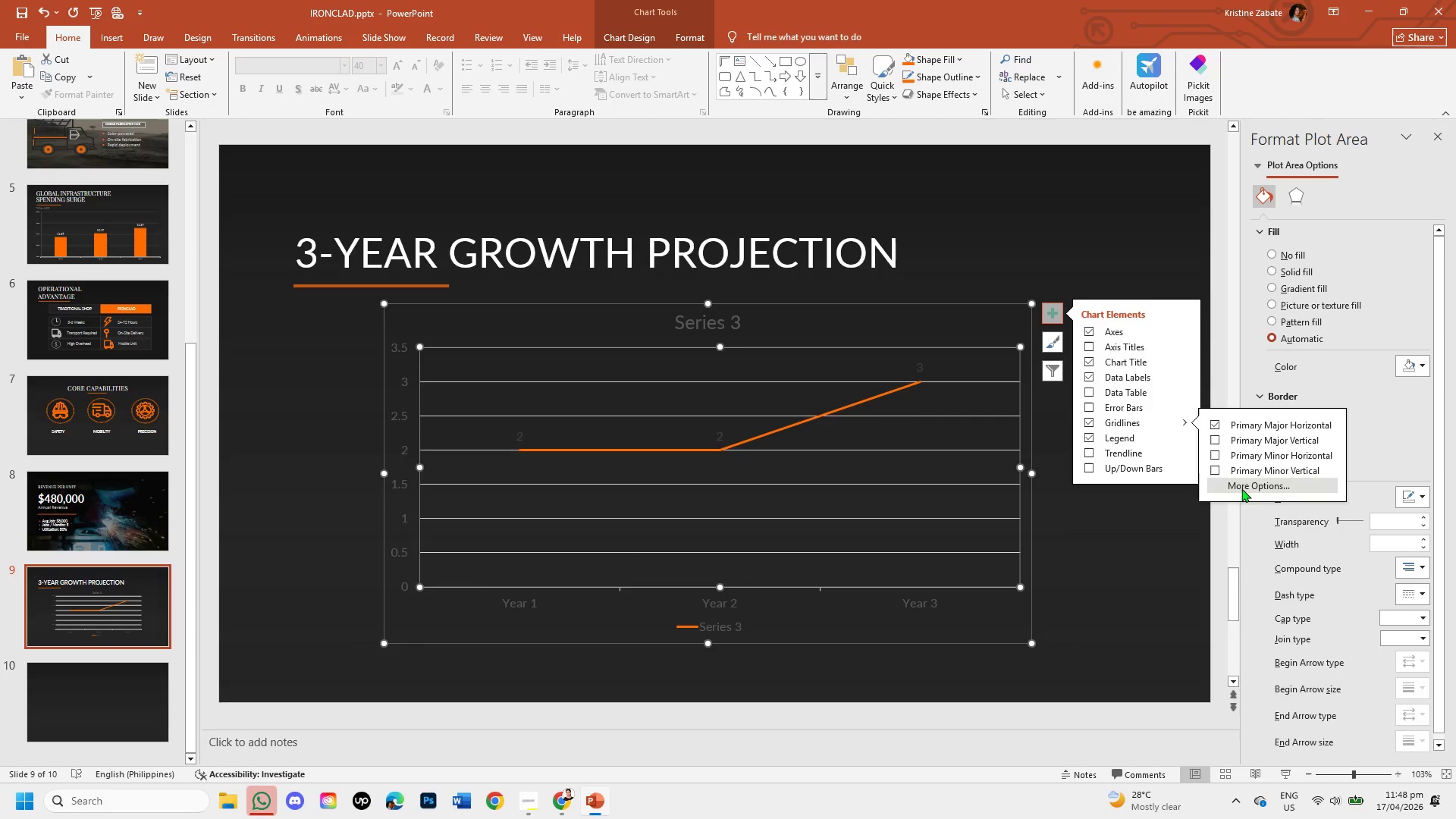 
left_click([1247, 482])
 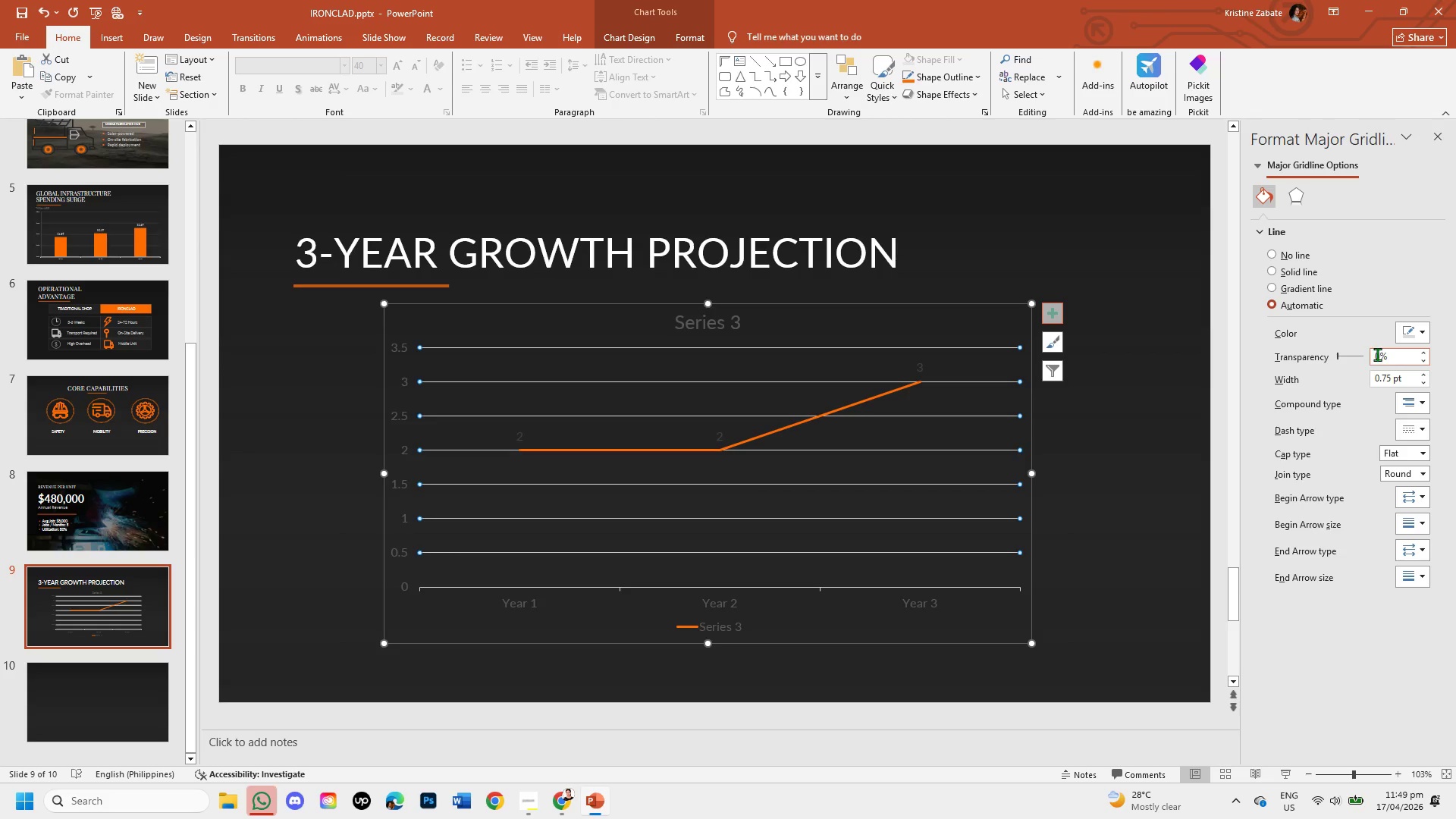 
left_click([1382, 353])
 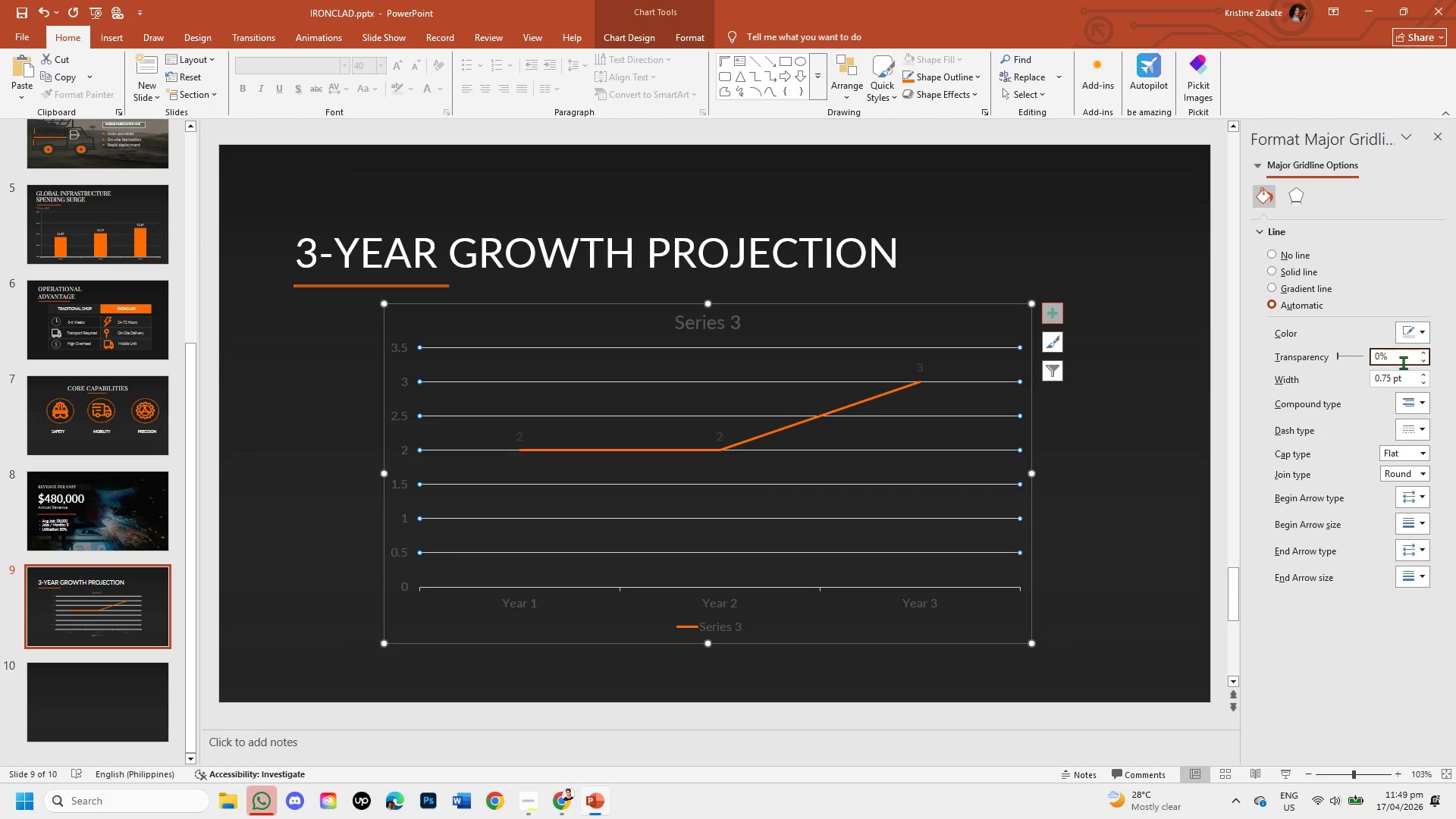 
key(Backspace)
 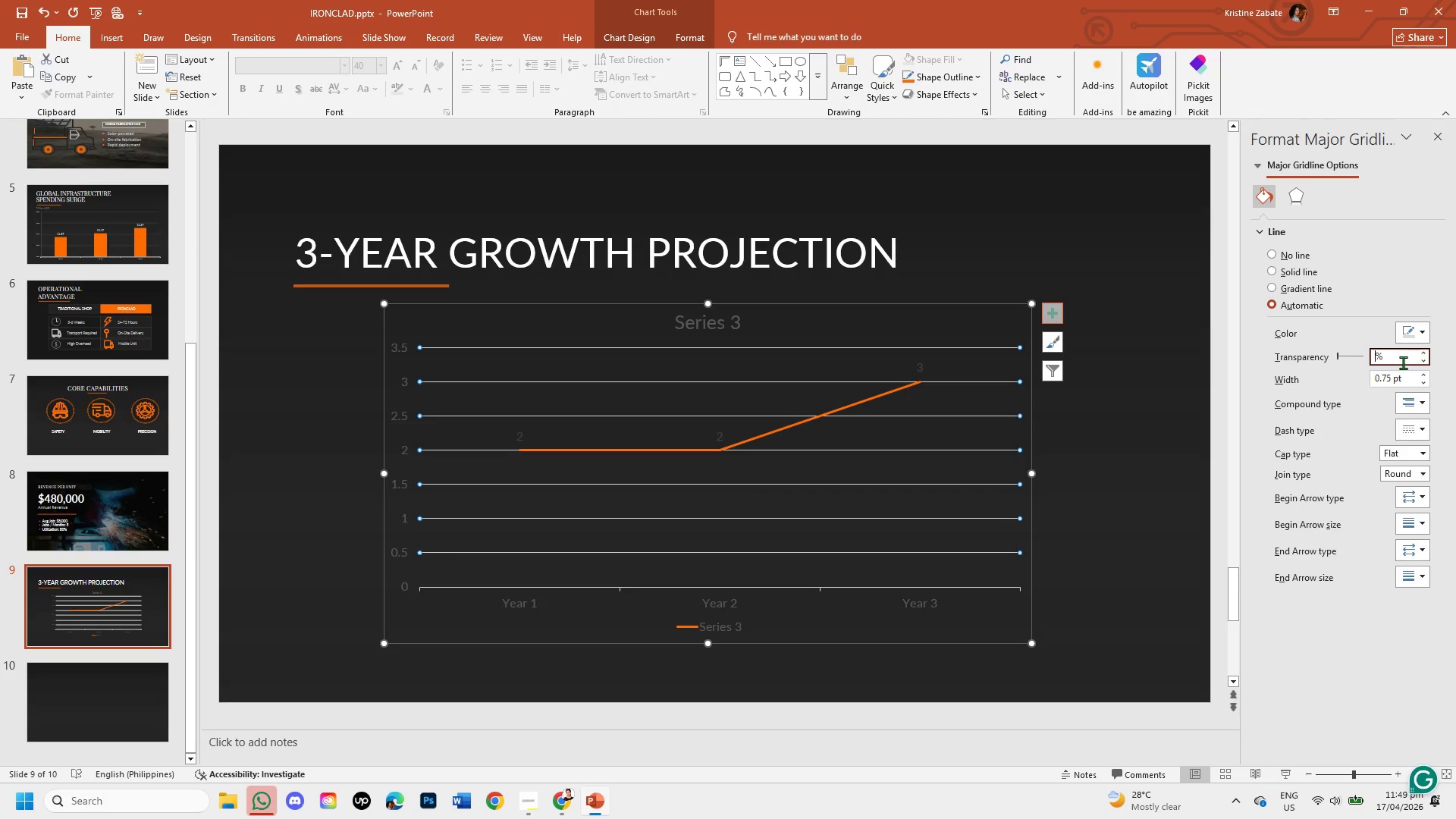 
key(Numpad9)
 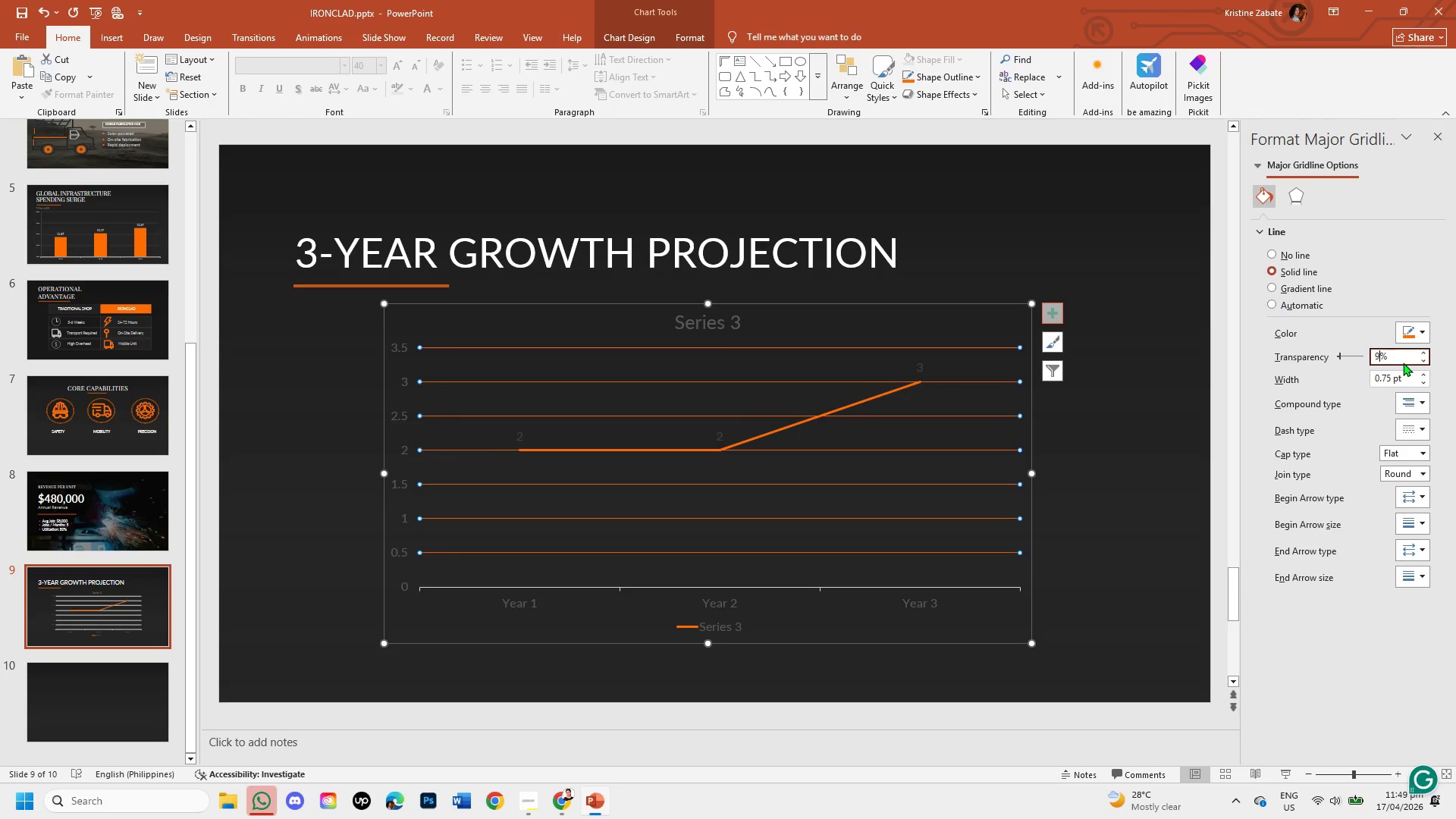 
key(Numpad0)
 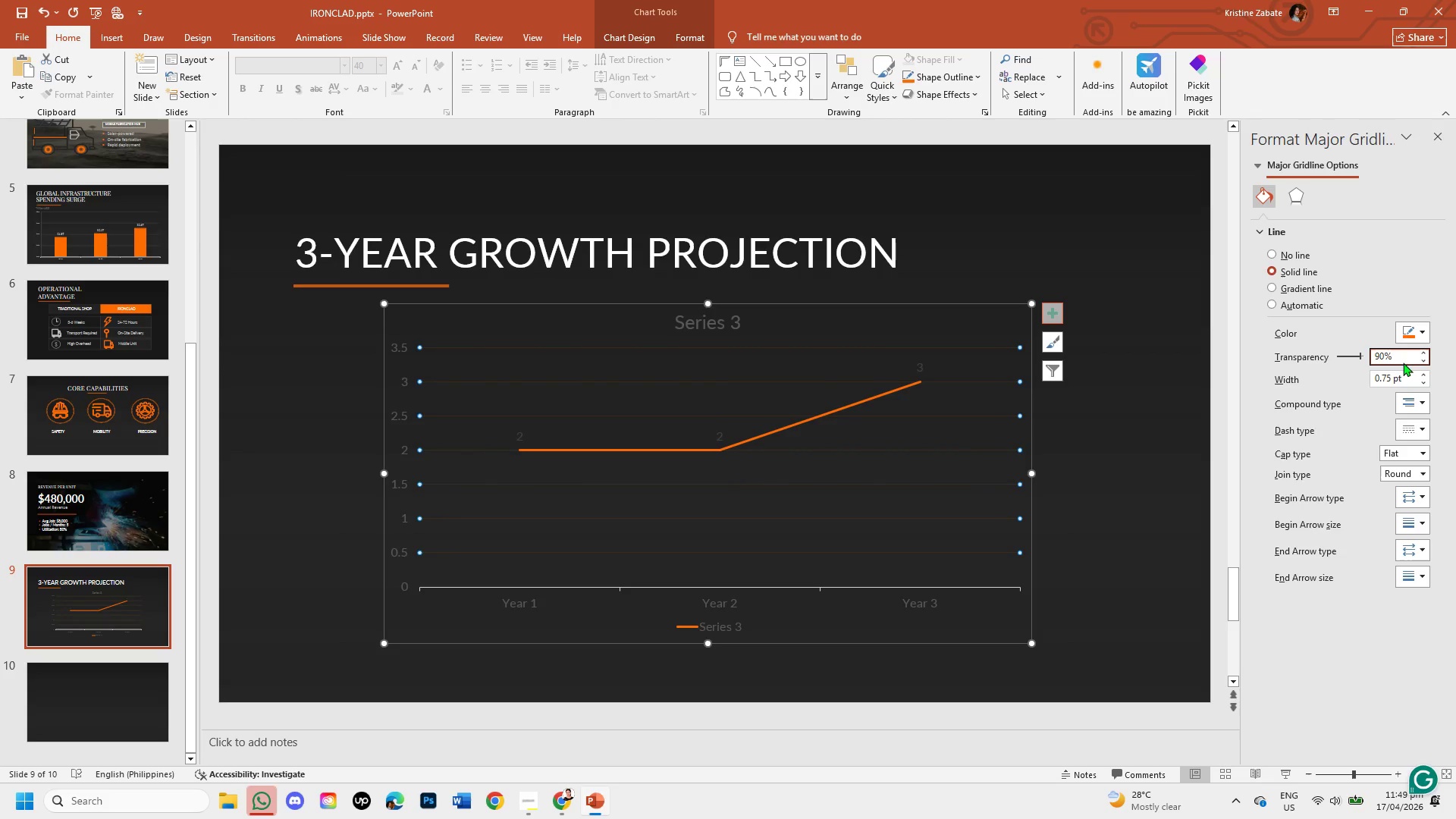 
left_click([1421, 327])
 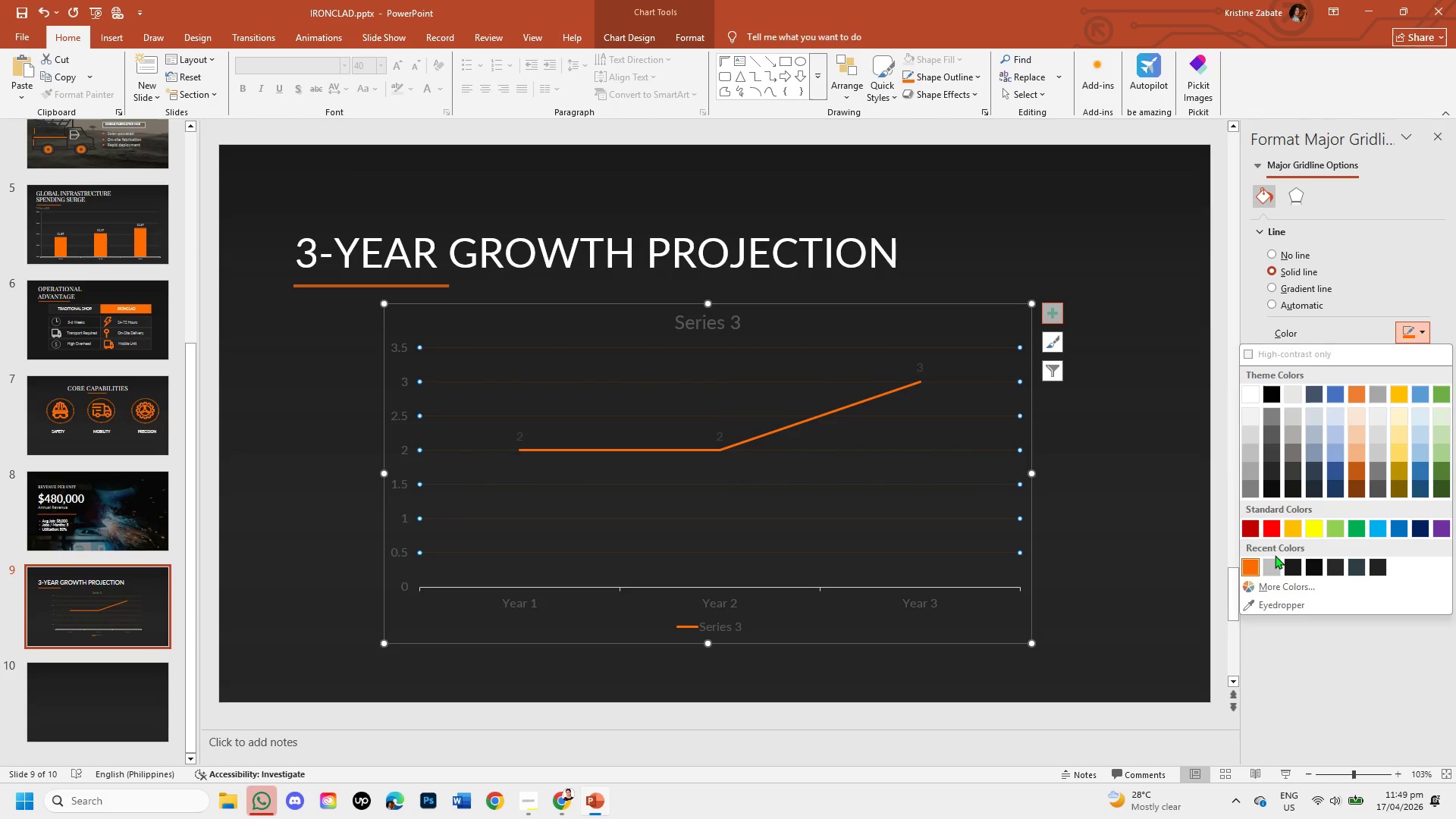 
left_click([1274, 560])
 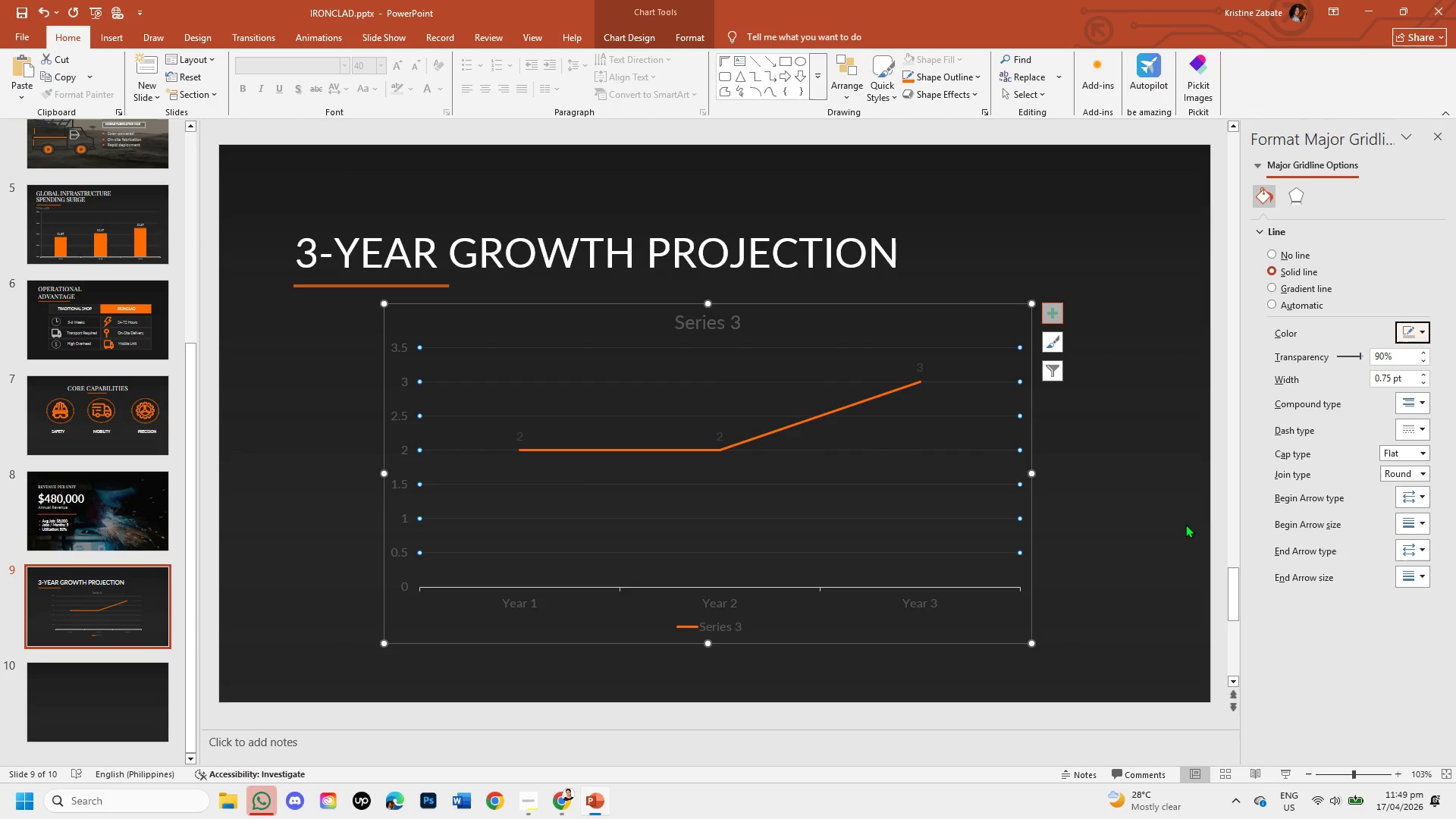 
left_click([1184, 522])
 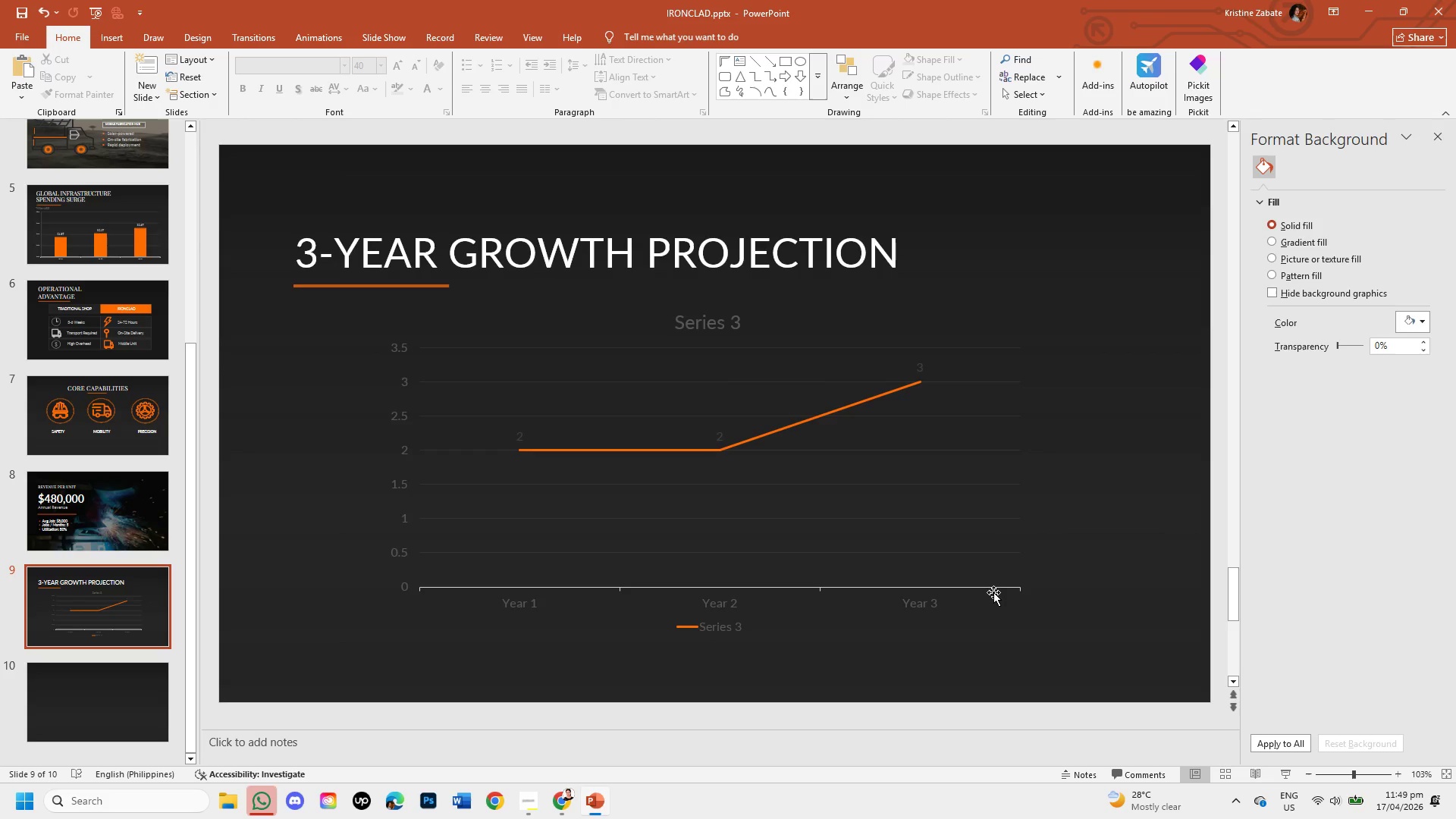 
left_click([1006, 583])
 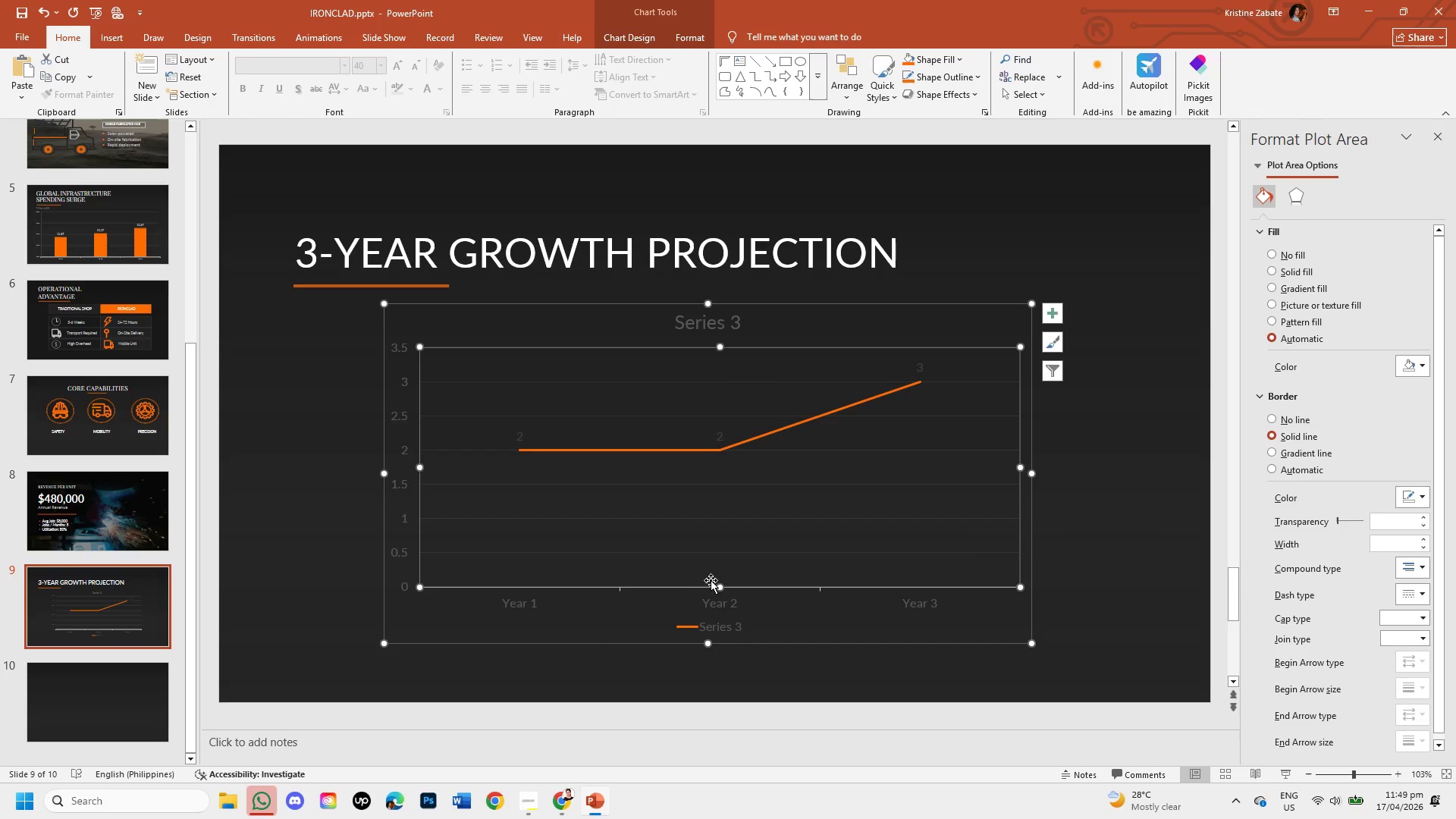 
left_click_drag(start_coordinate=[720, 592], to_coordinate=[720, 611])
 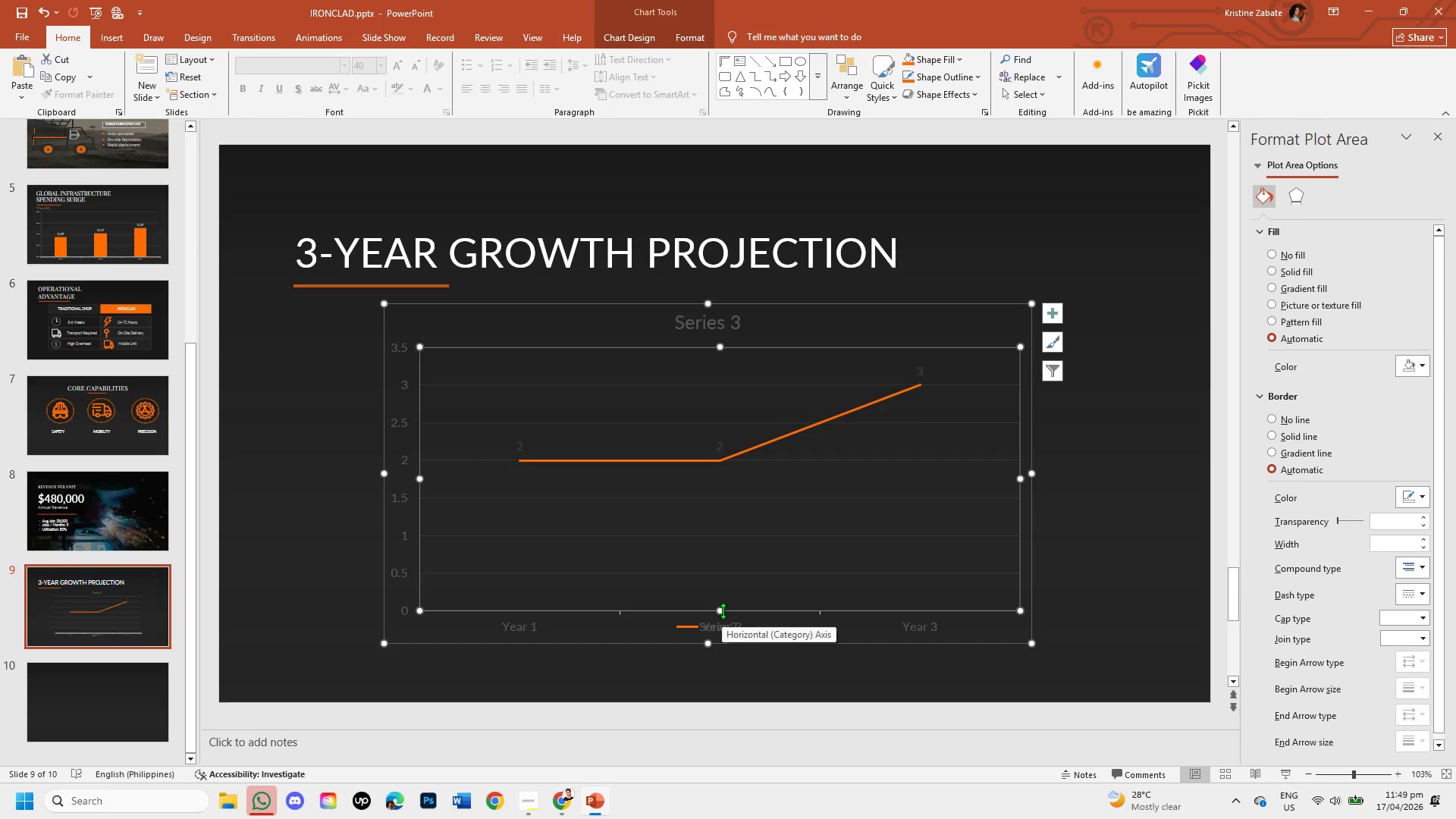 
key(Control+Z)
 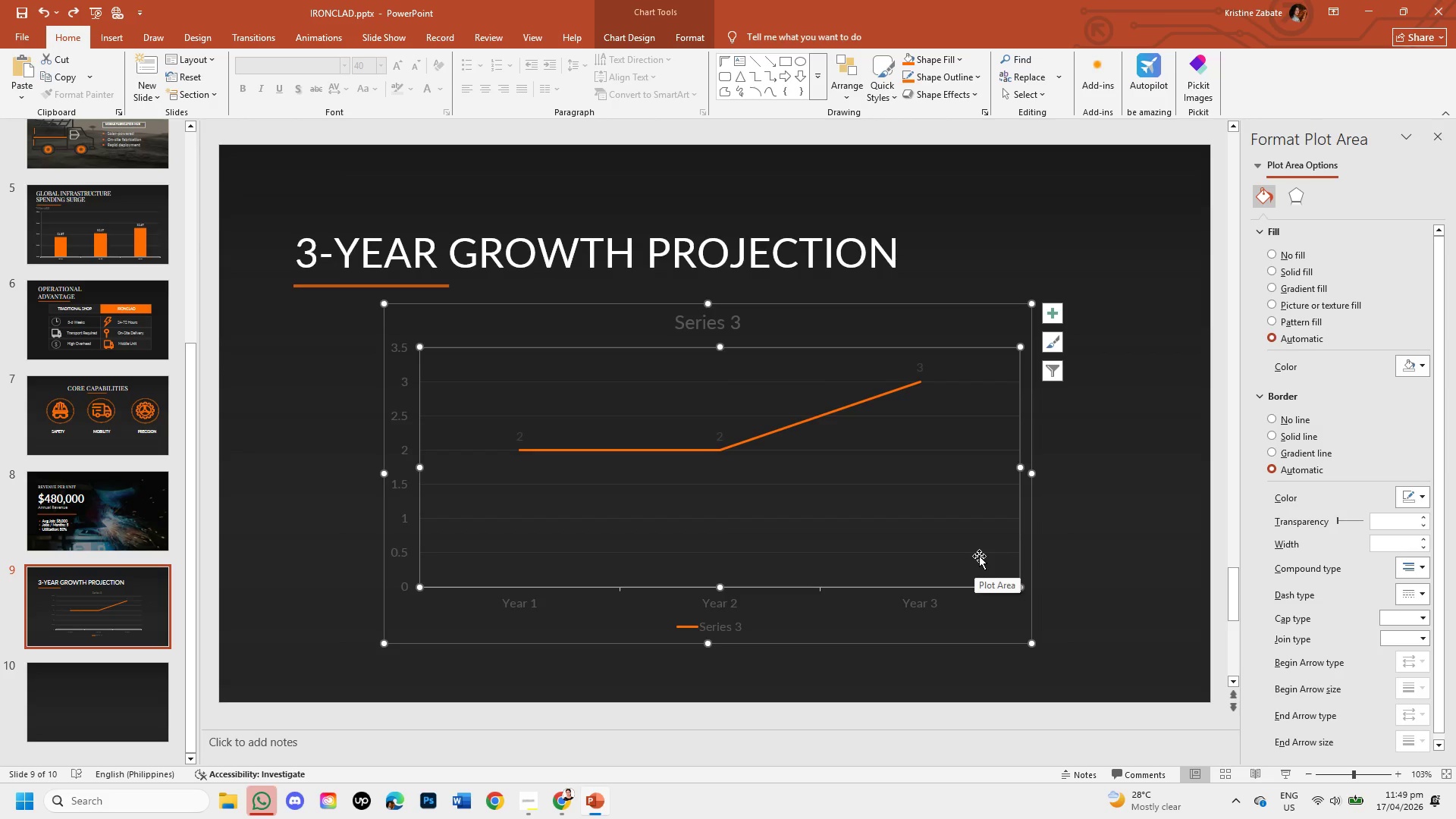 
wait(10.31)
 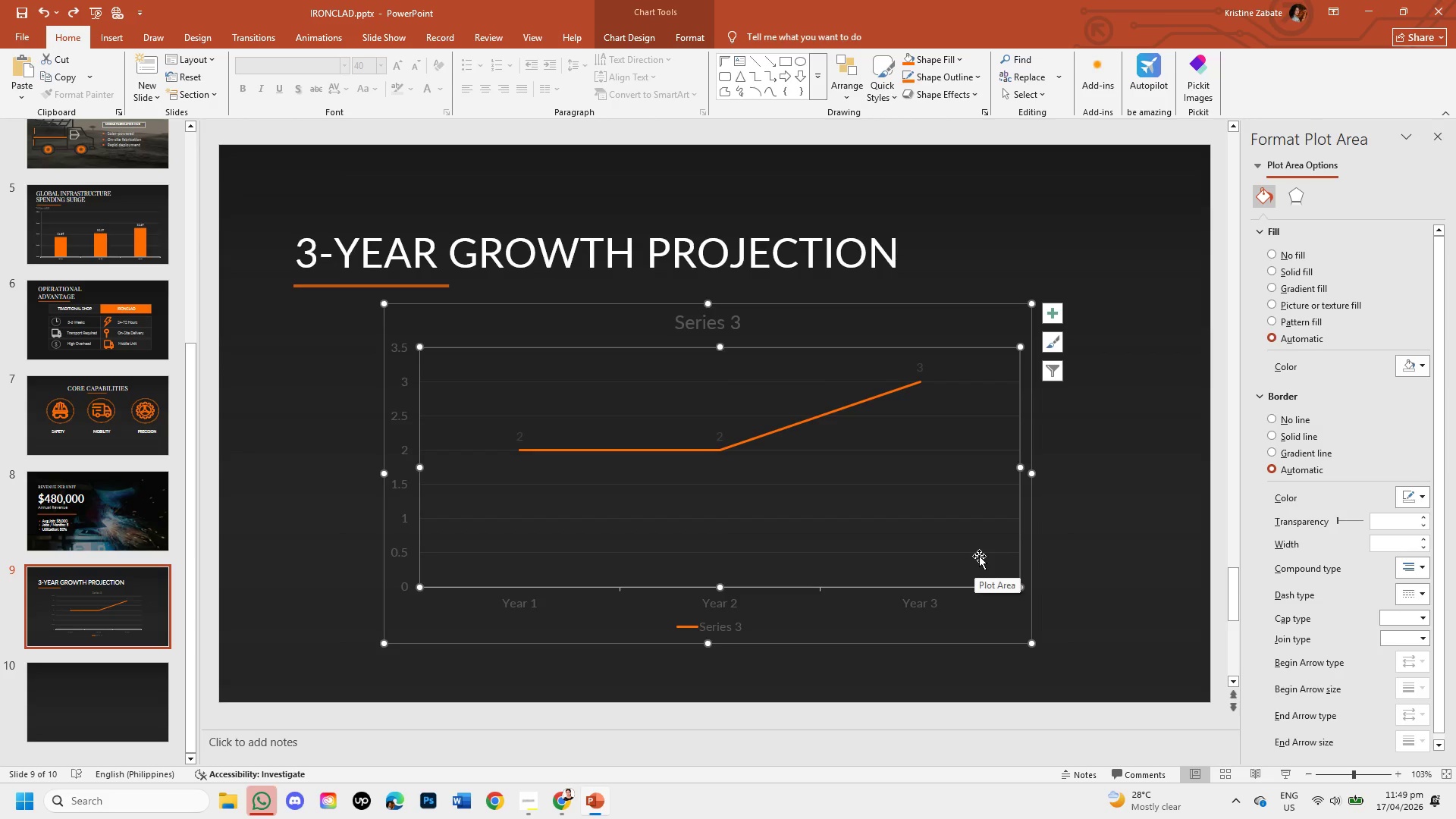 
left_click([912, 381])
 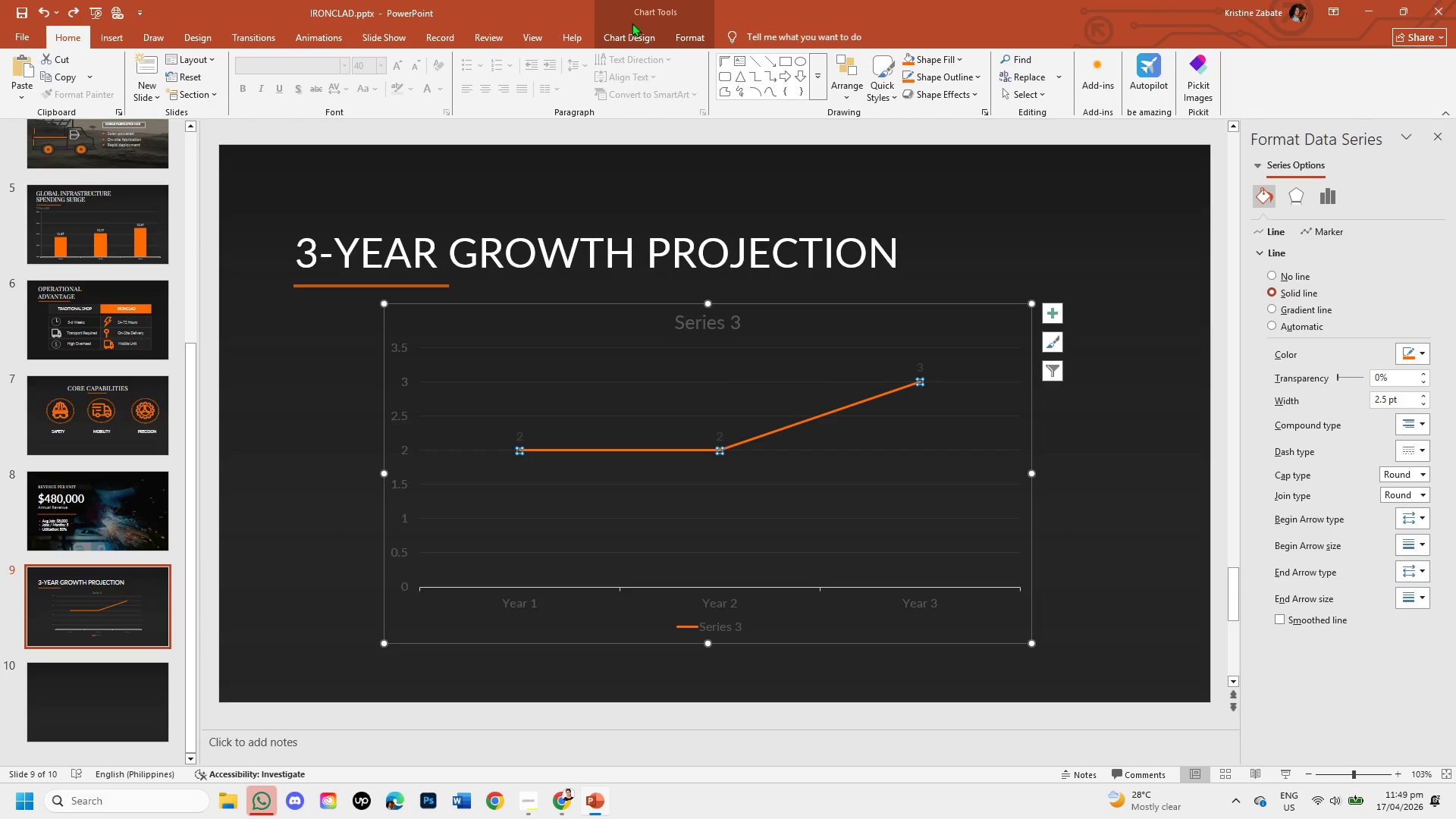 
left_click_drag(start_coordinate=[678, 26], to_coordinate=[620, 33])
 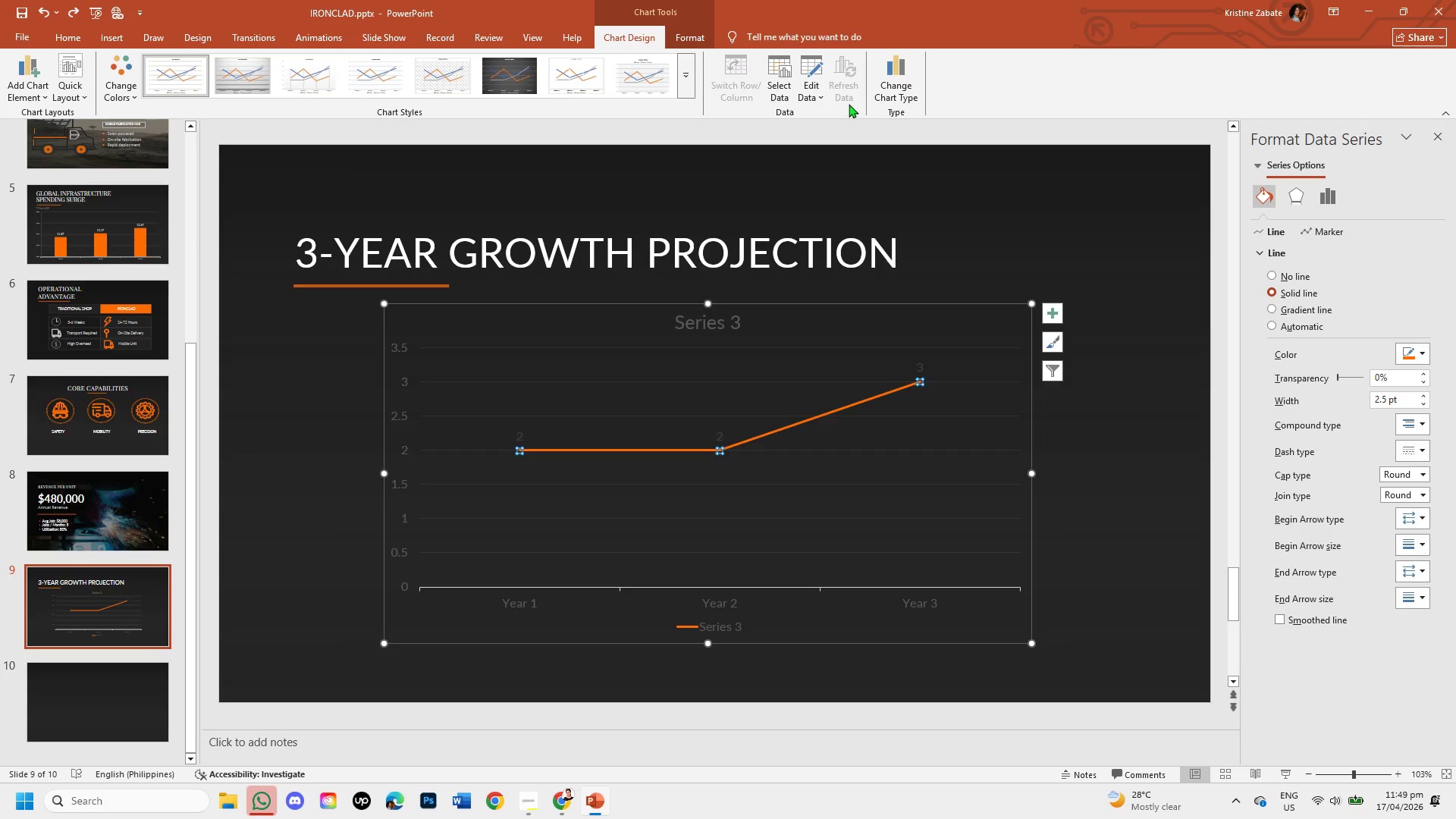 
left_click([620, 33])
 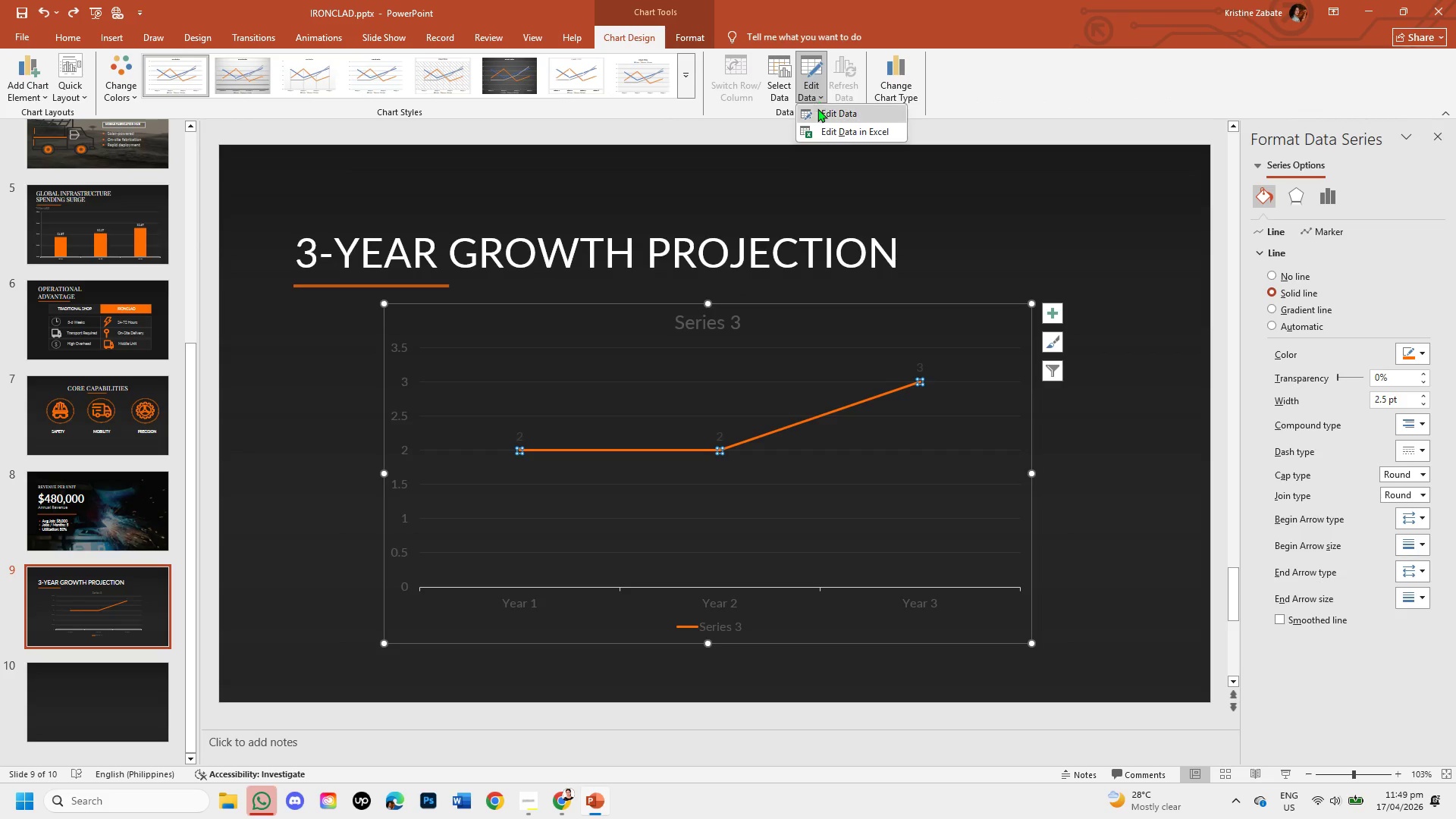 
left_click([817, 111])
 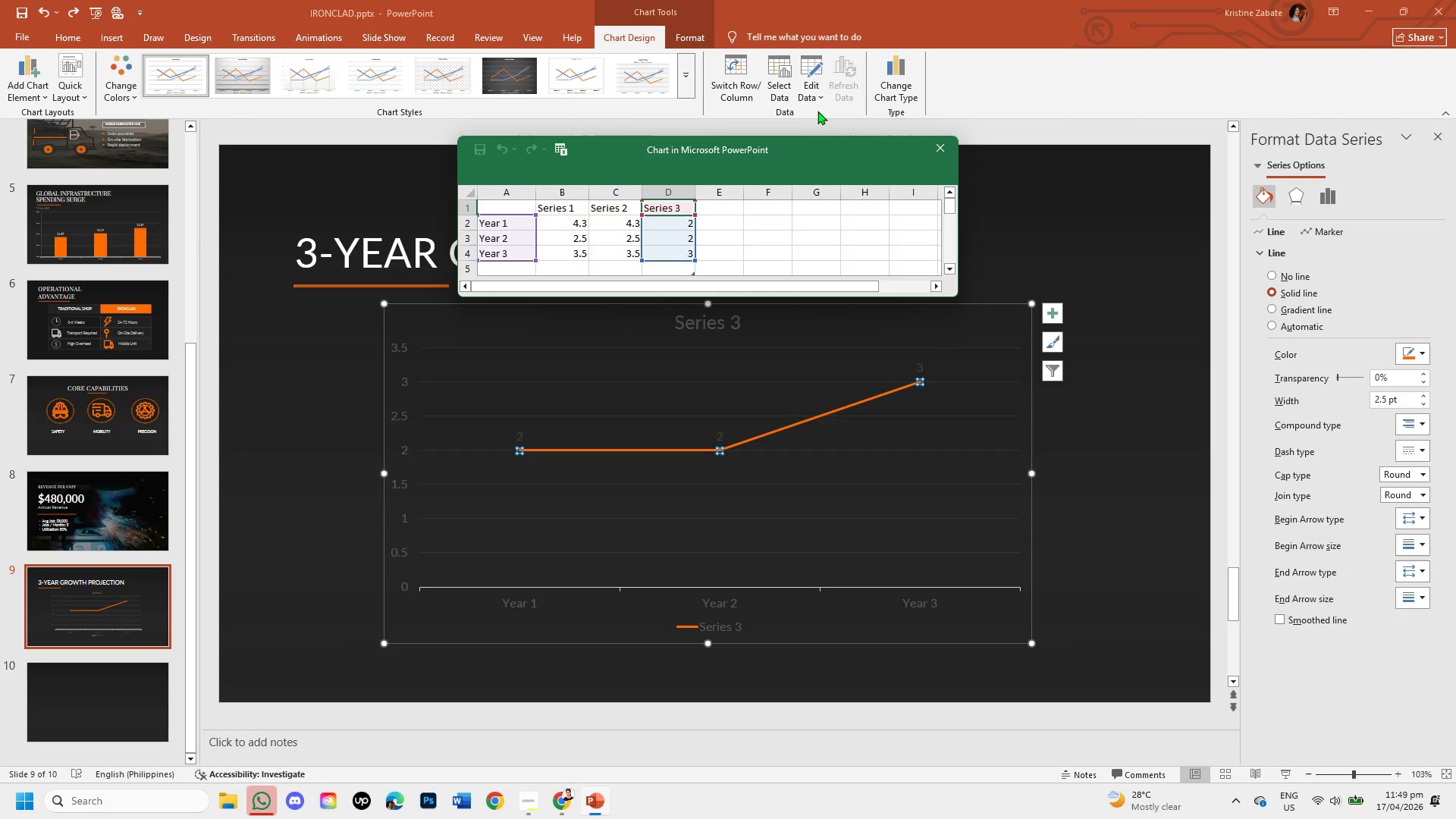 
wait(13.34)
 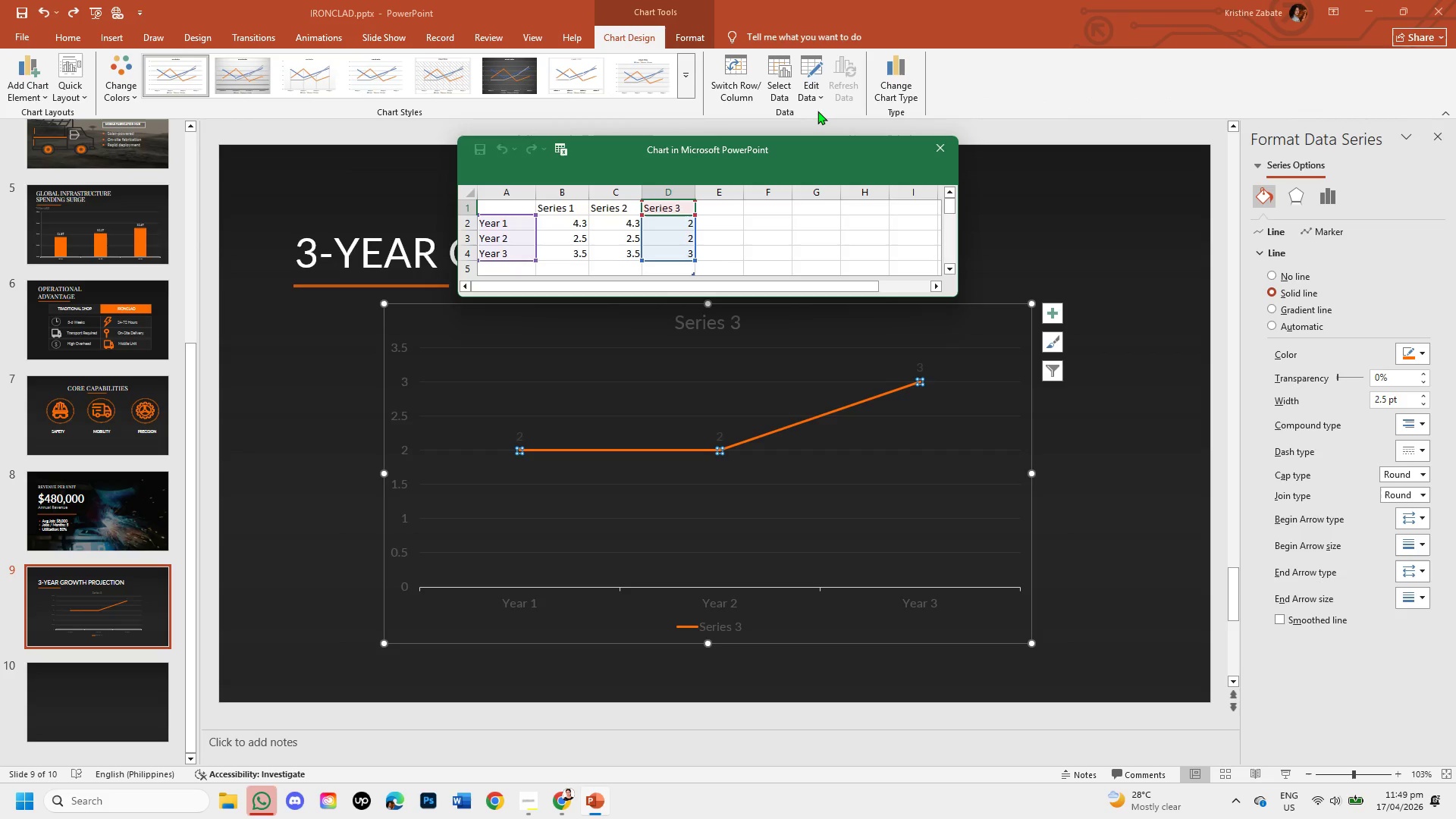 
left_click([619, 222])
 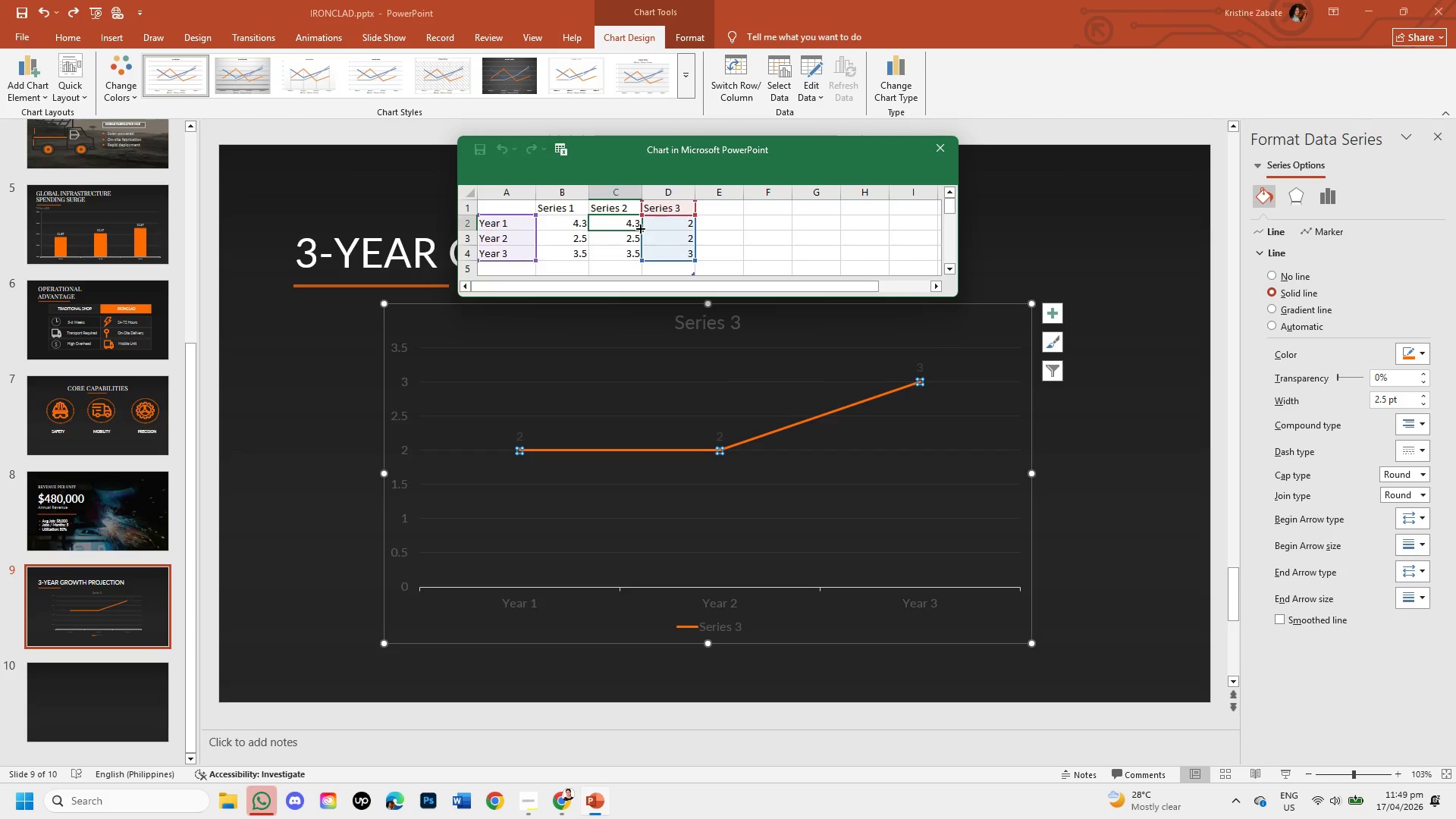 
left_click_drag(start_coordinate=[641, 228], to_coordinate=[677, 226])
 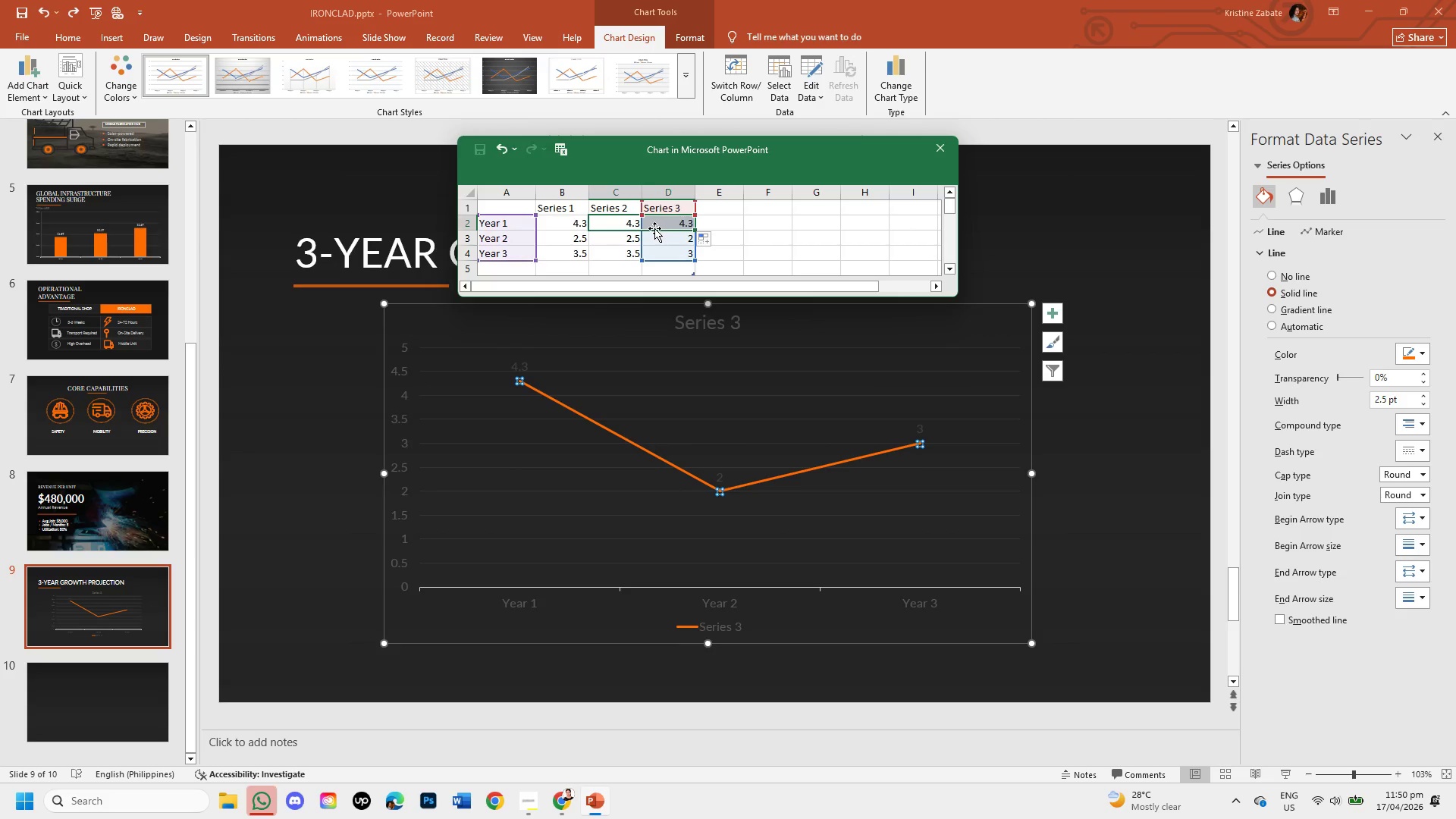 
wait(7.19)
 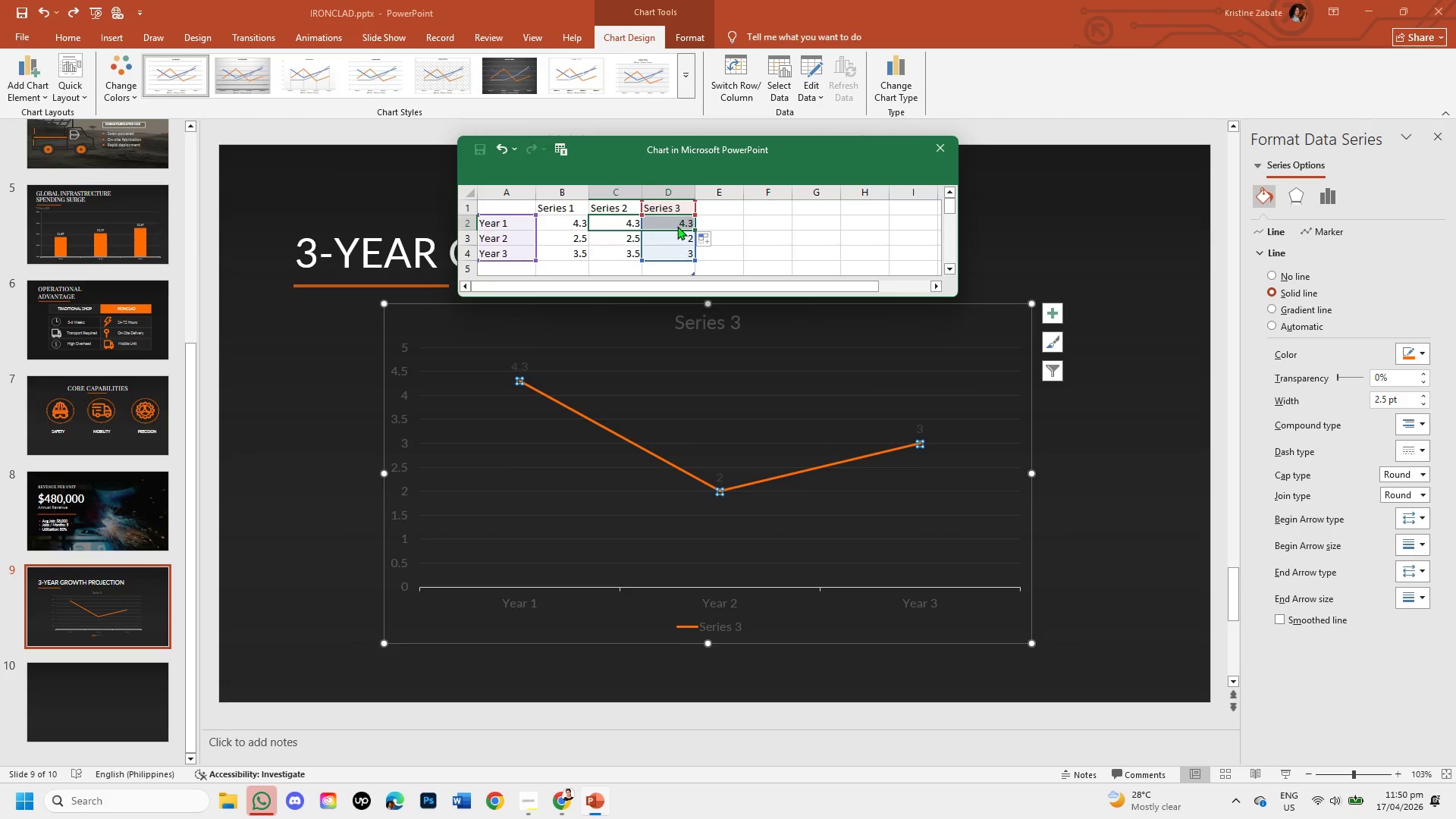 
left_click([622, 237])
 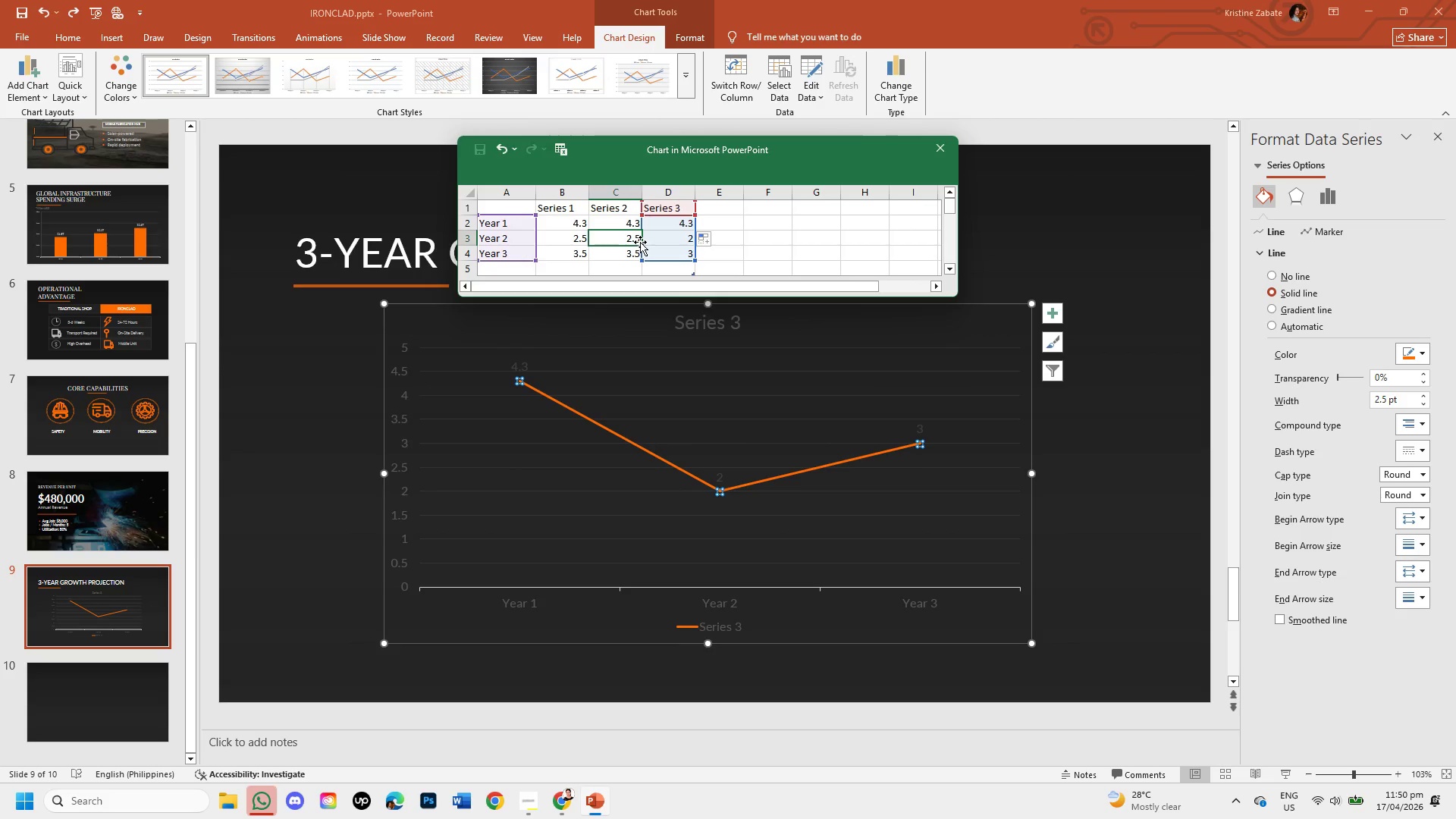 
left_click_drag(start_coordinate=[640, 242], to_coordinate=[672, 243])
 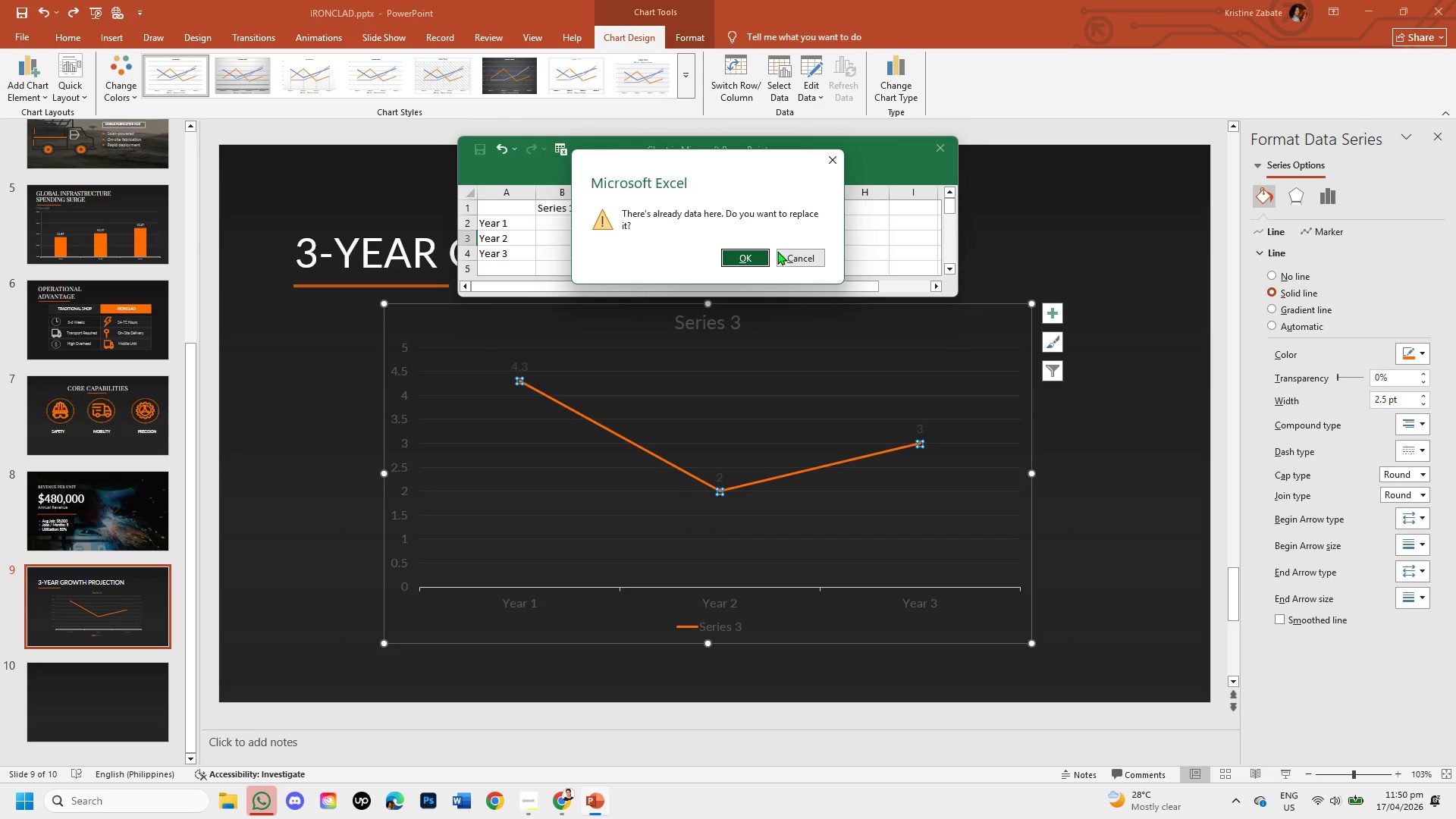 
left_click([787, 254])
 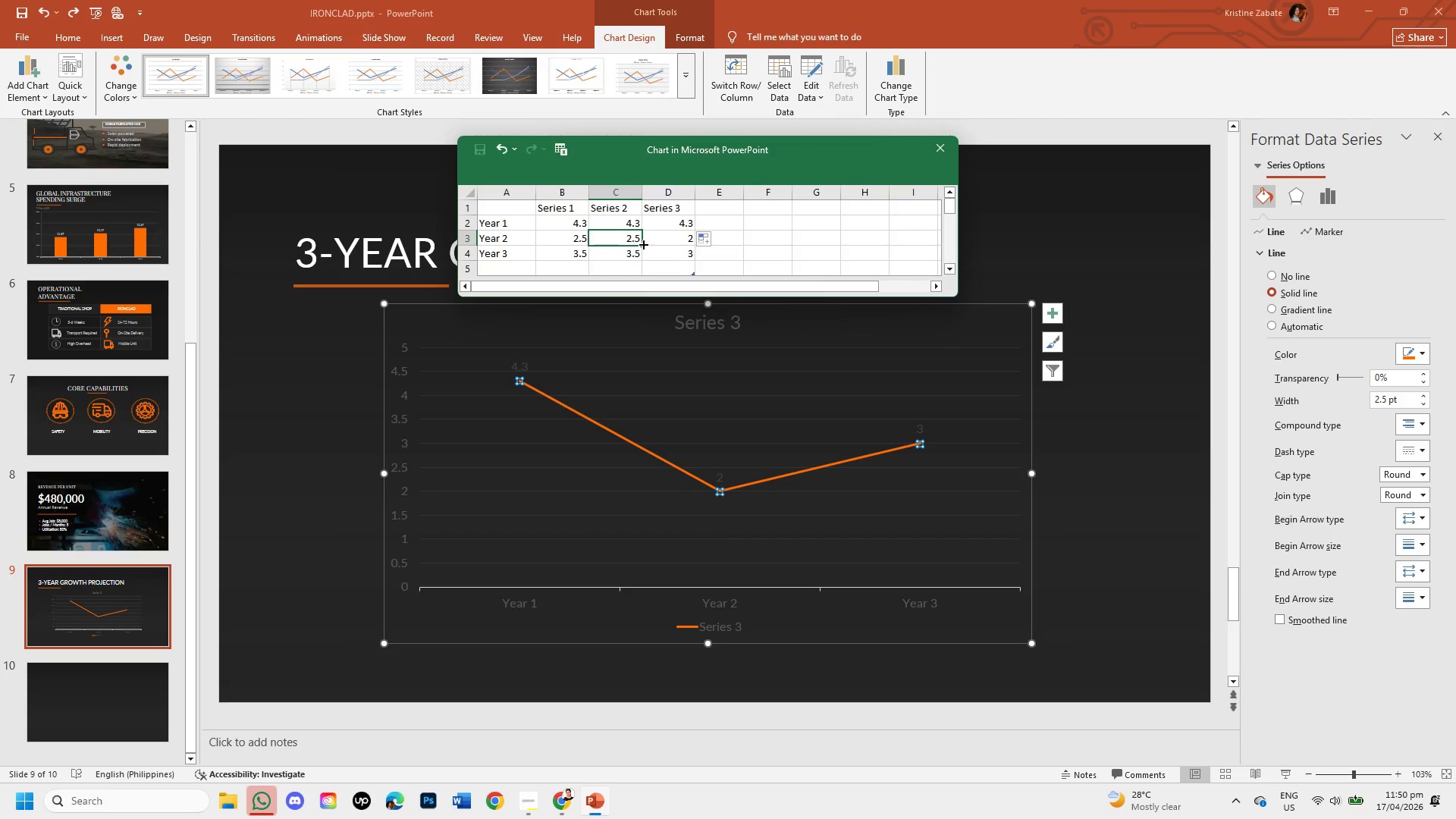 
key(Control+Z)
 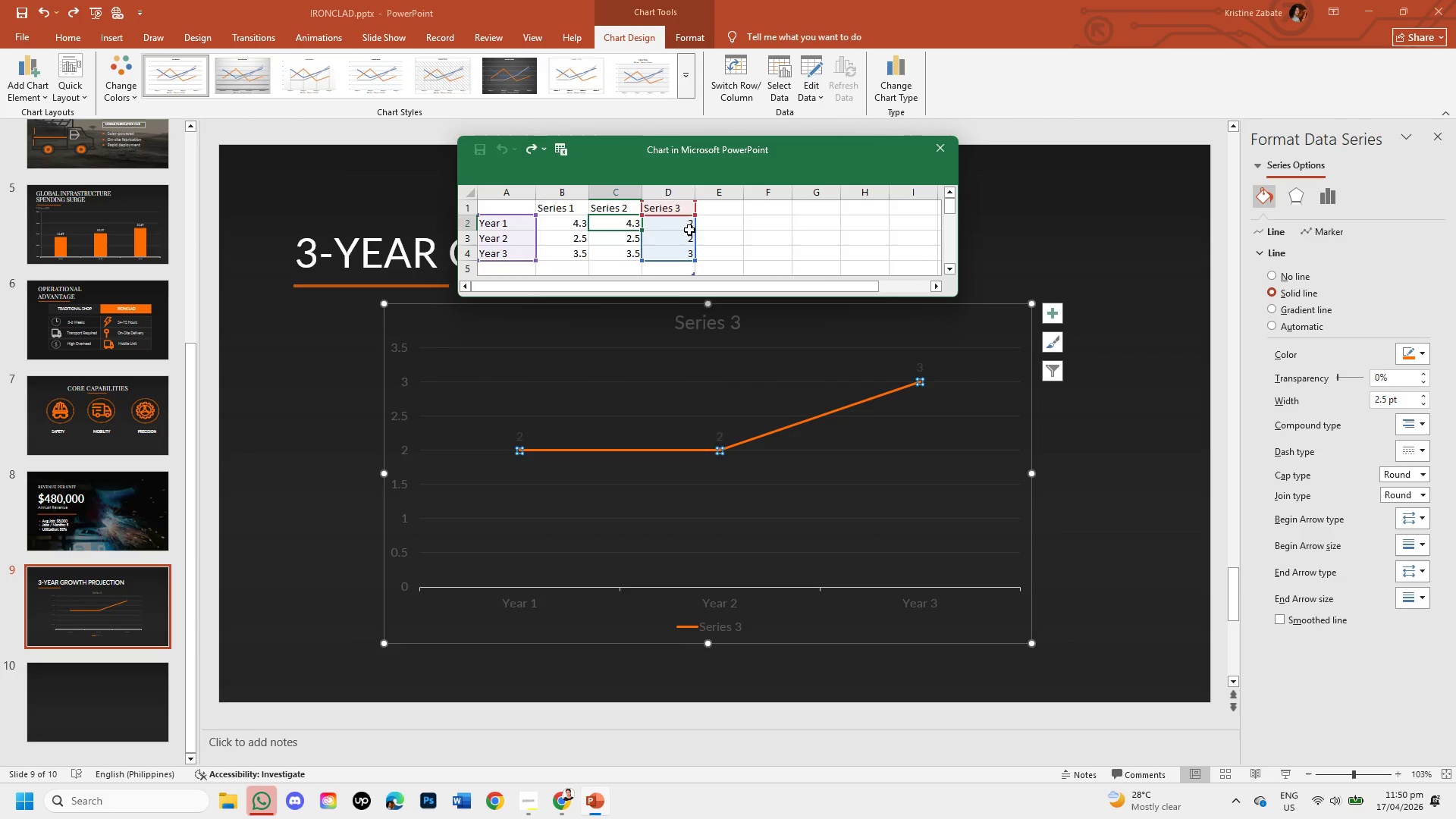 
double_click([685, 225])
 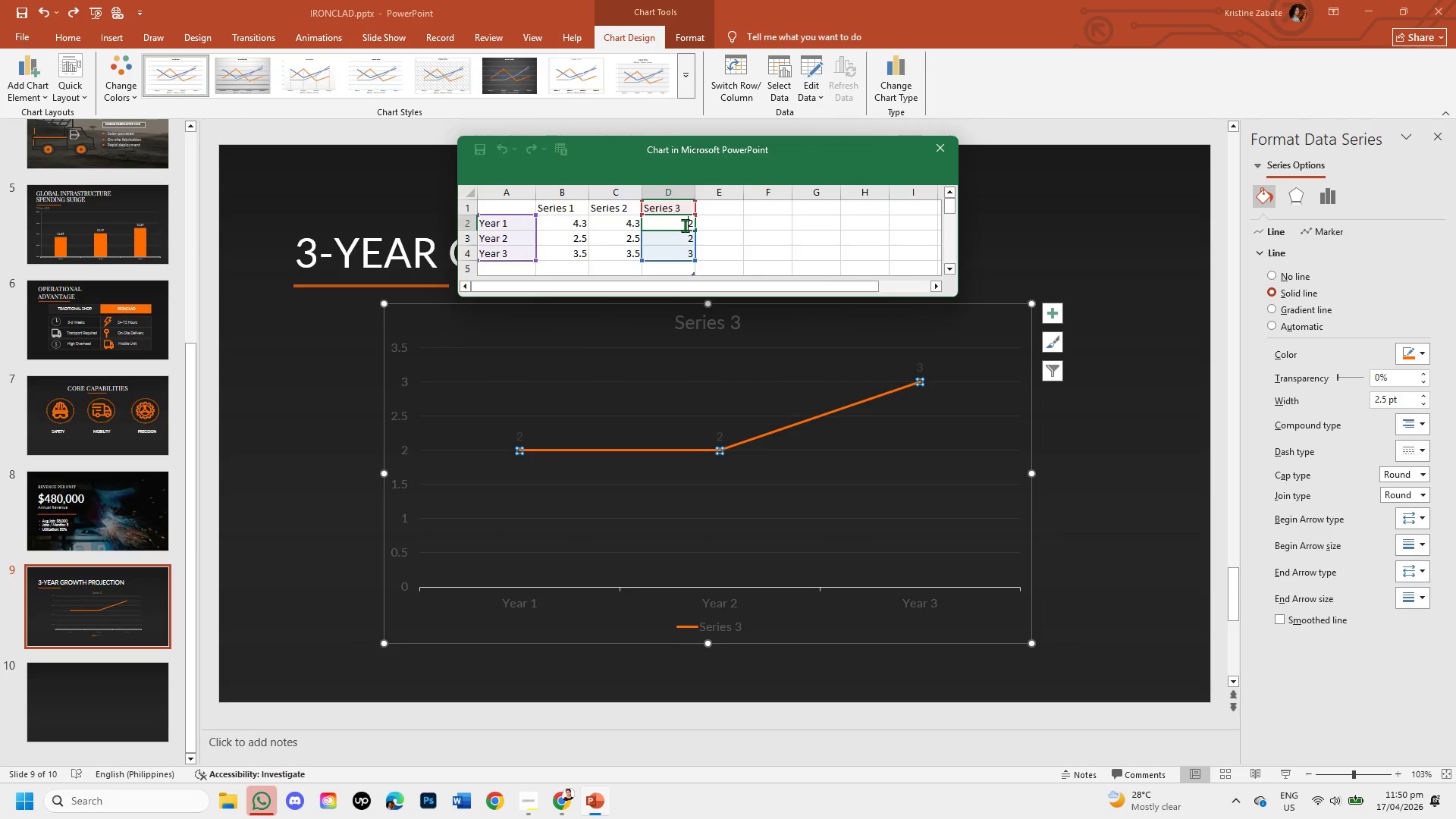 
left_click_drag(start_coordinate=[686, 225], to_coordinate=[697, 225])
 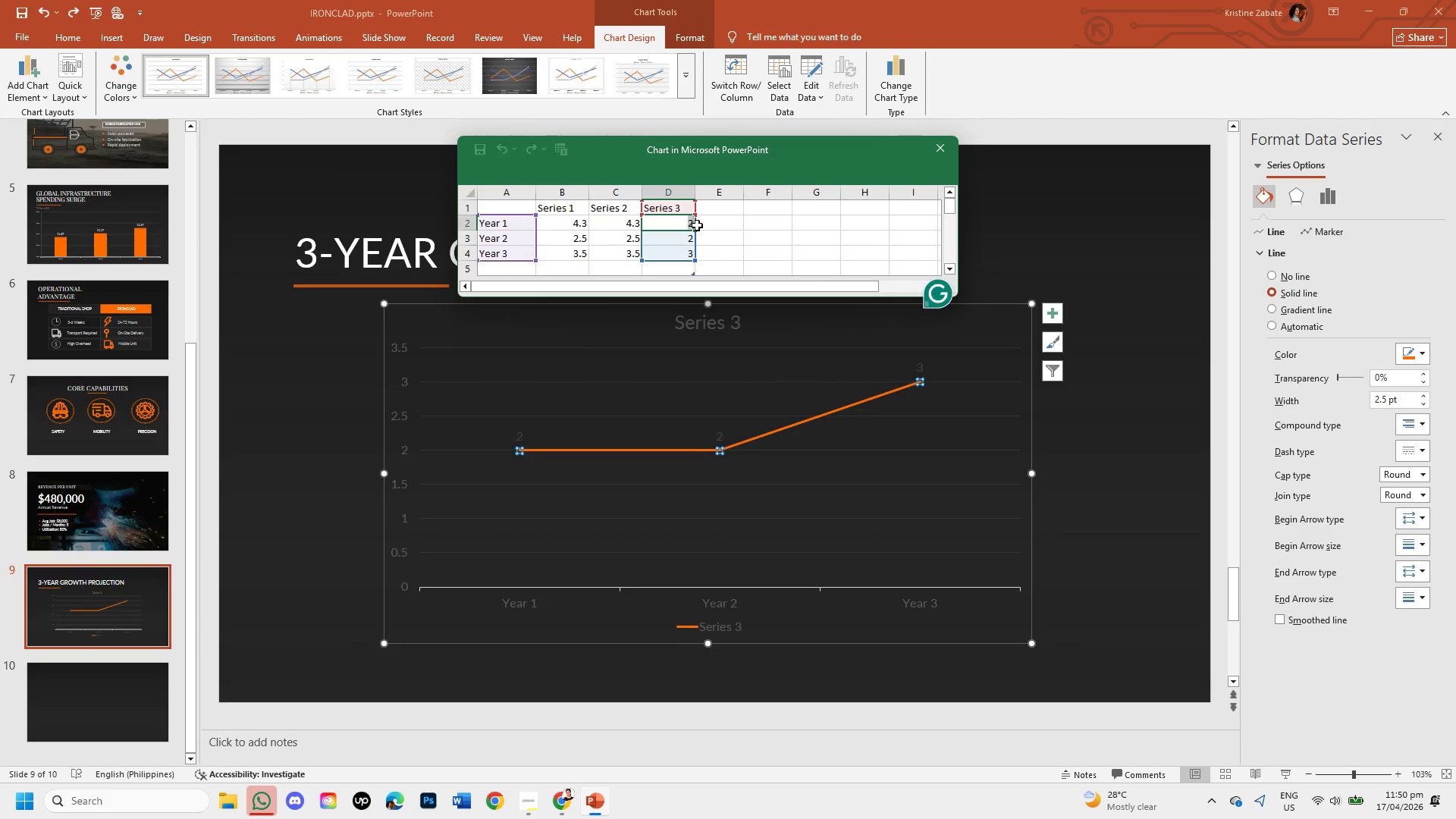 
key(Backspace)
 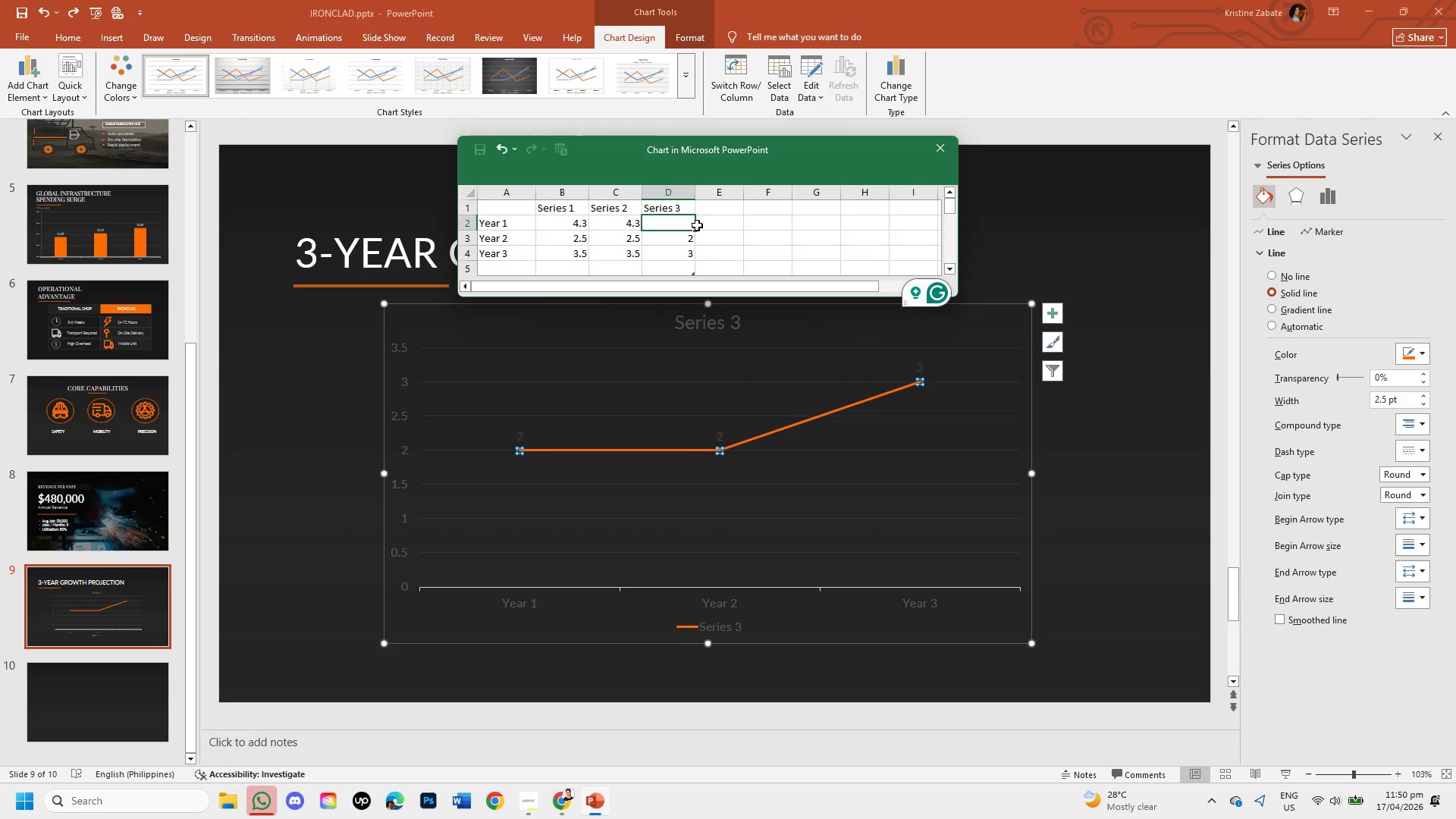 
key(1)
 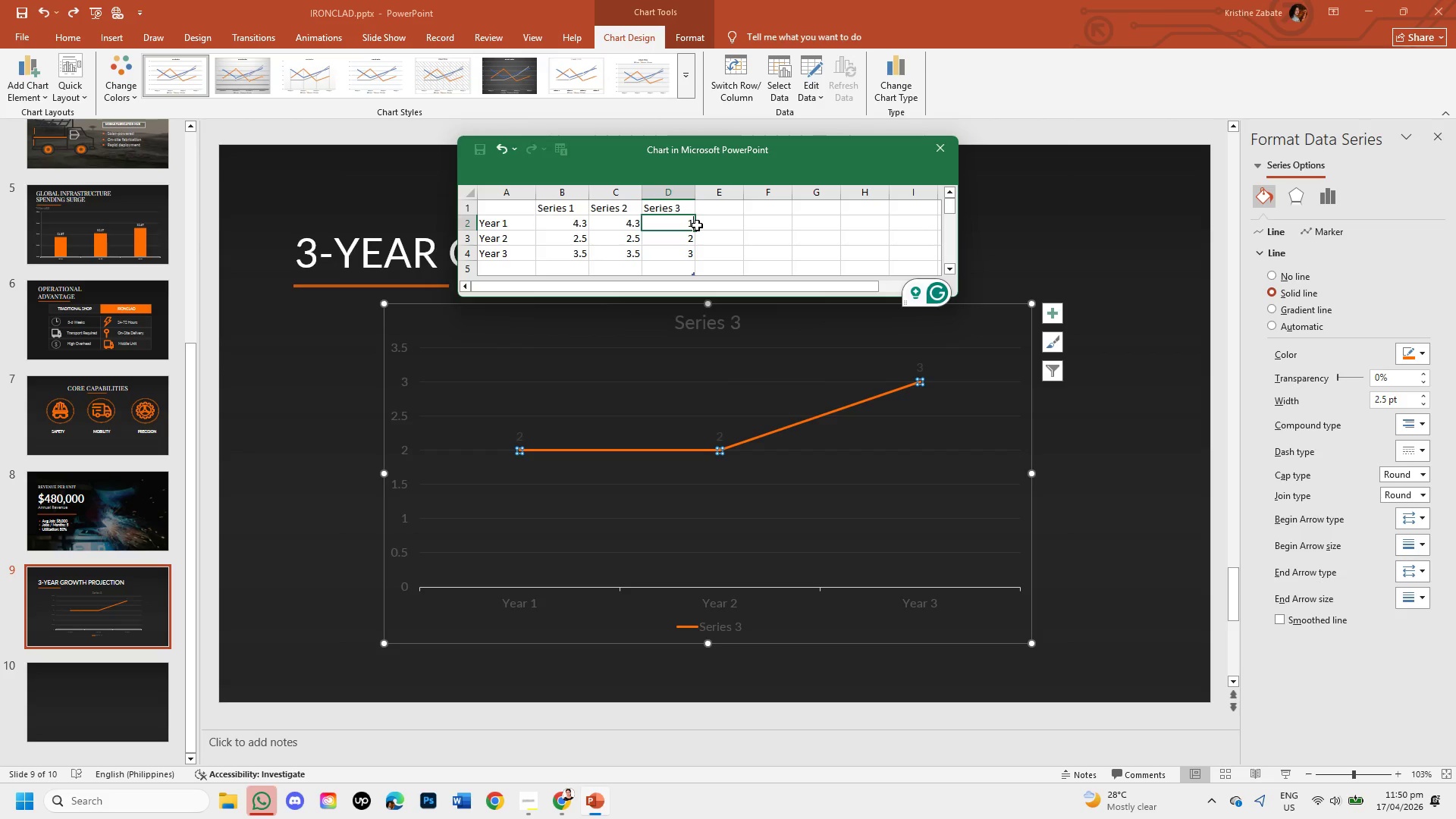 
key(Period)
 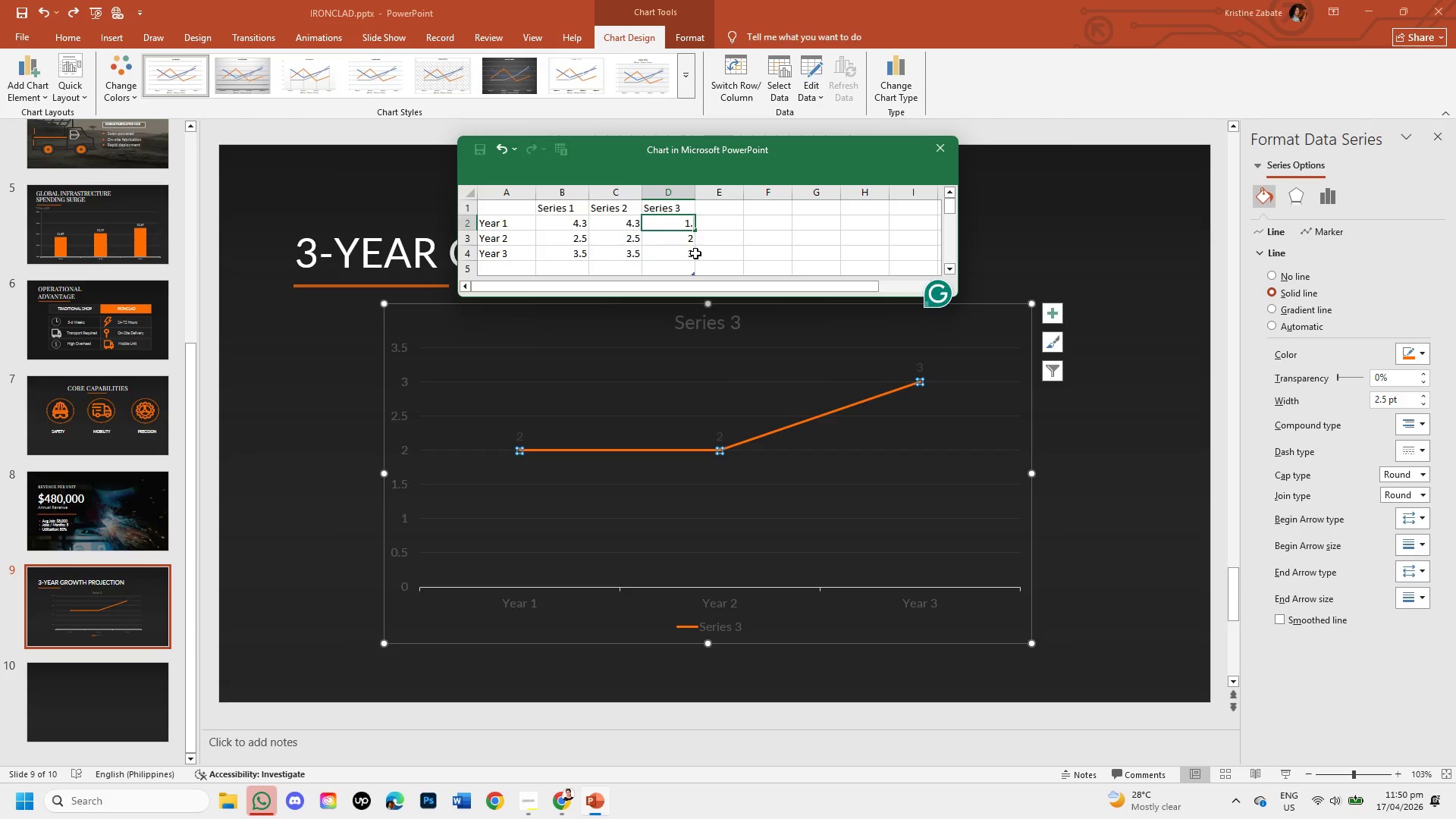 
wait(16.31)
 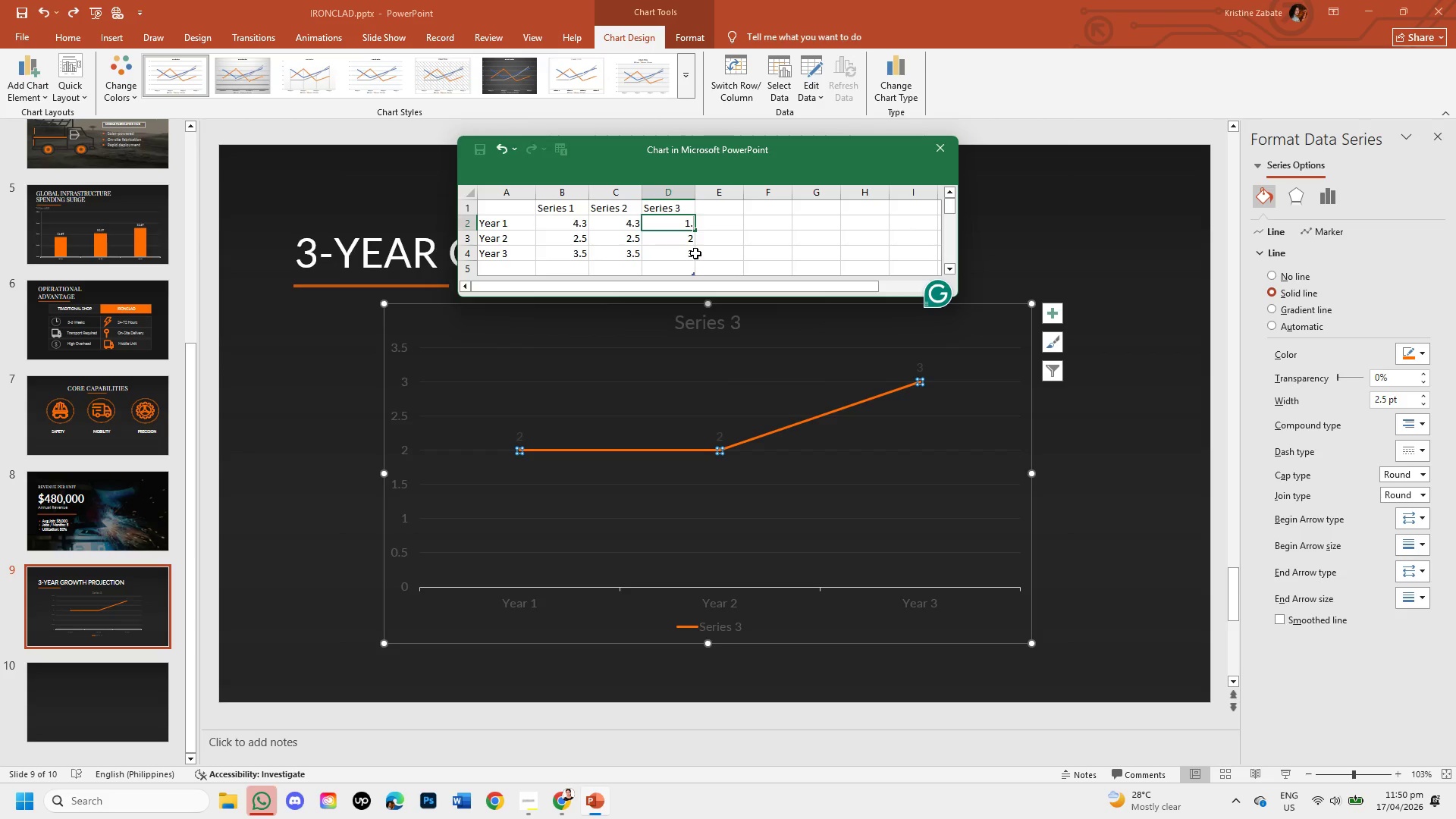 
double_click([575, 220])
 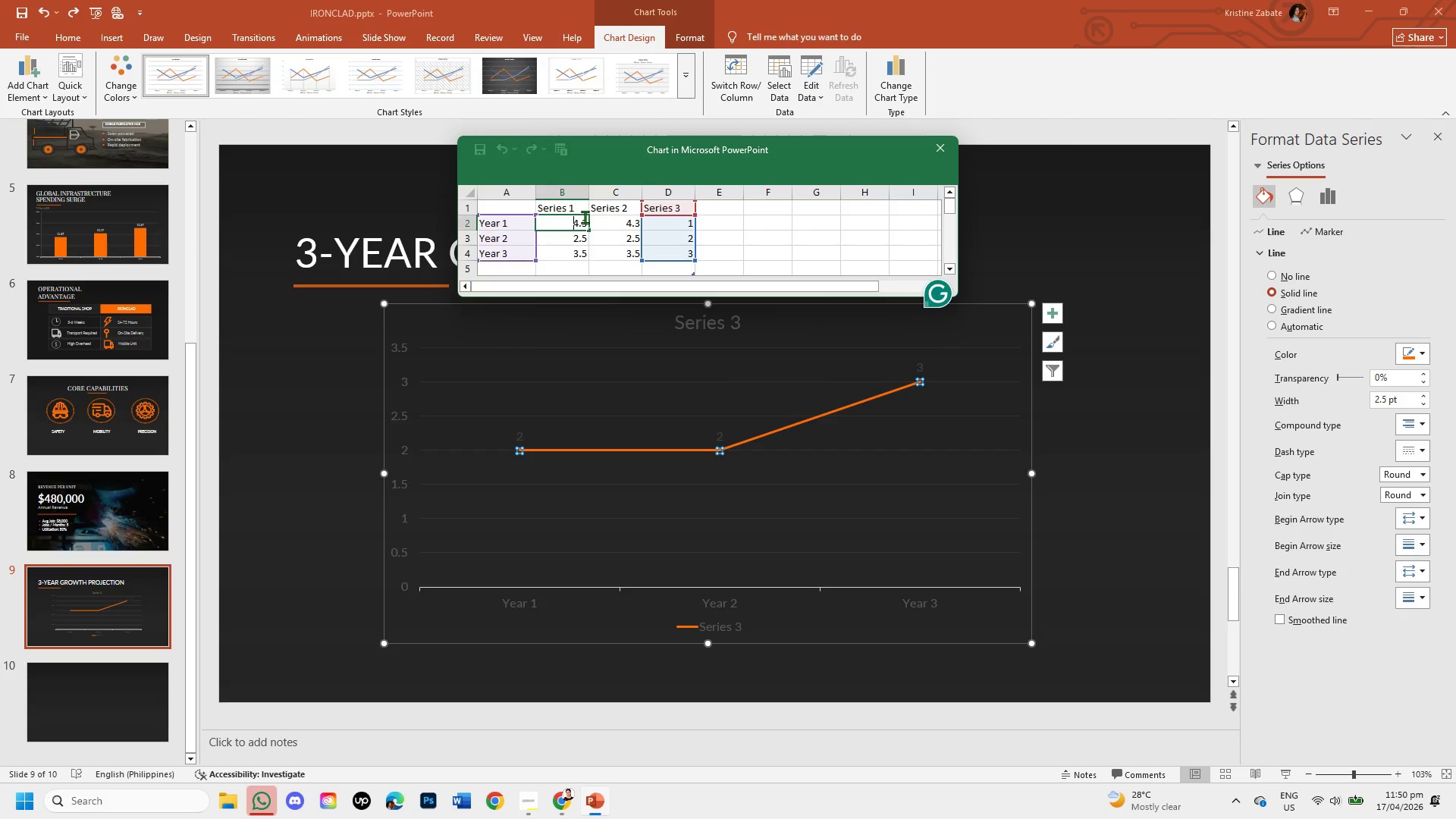 
wait(21.73)
 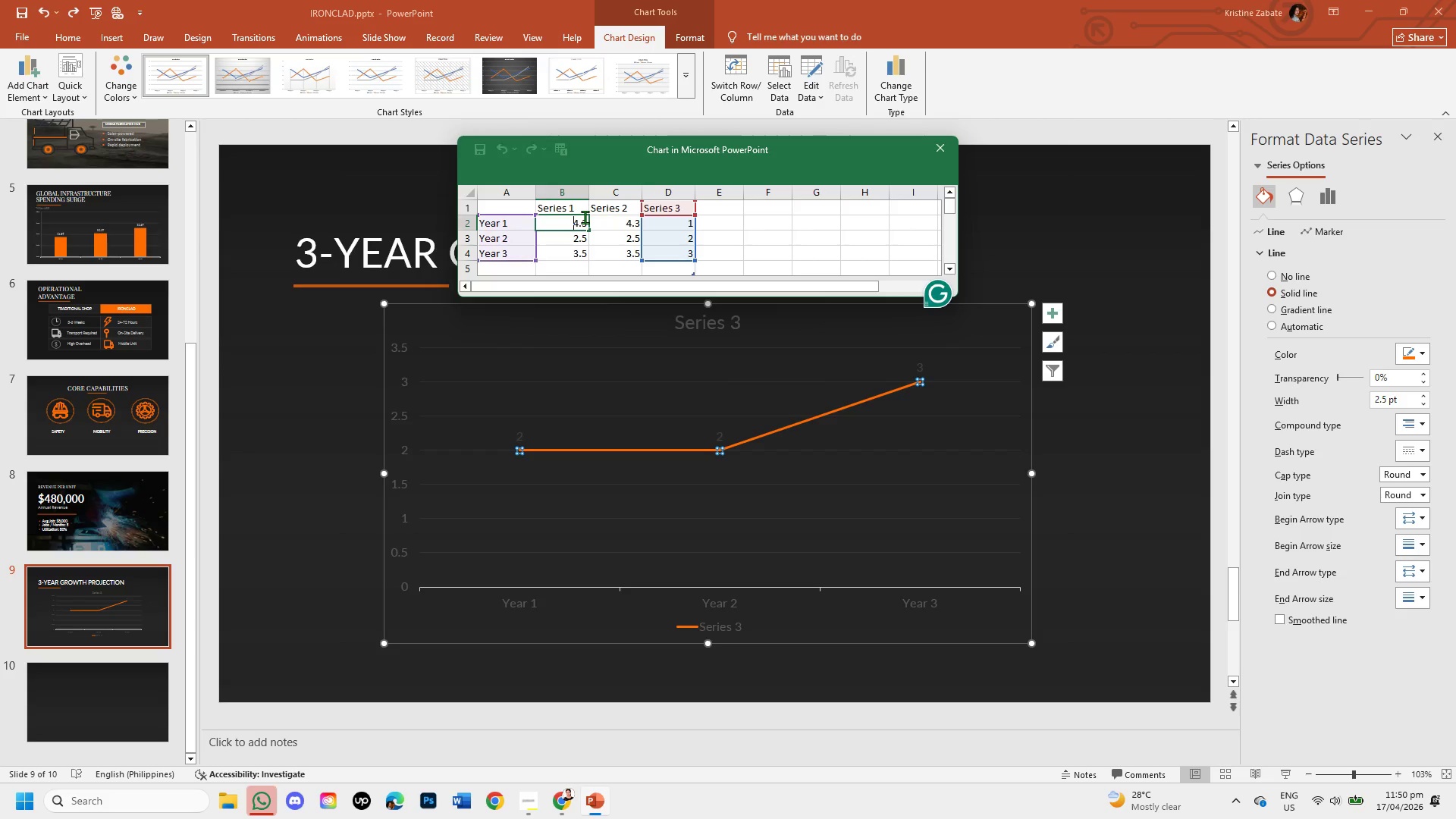 
double_click([576, 208])
 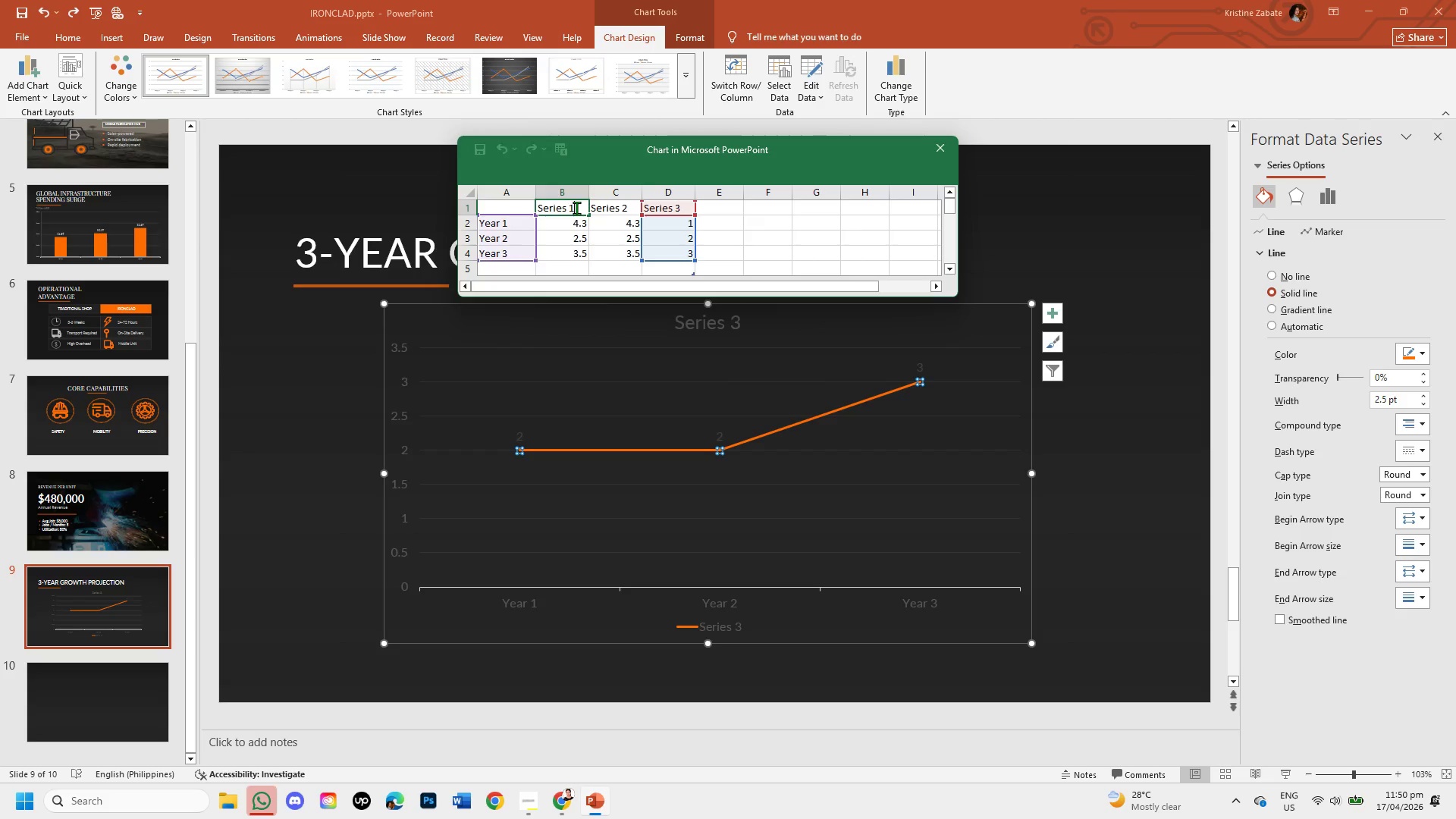 
hold_key(key=Backspace, duration=0.72)
 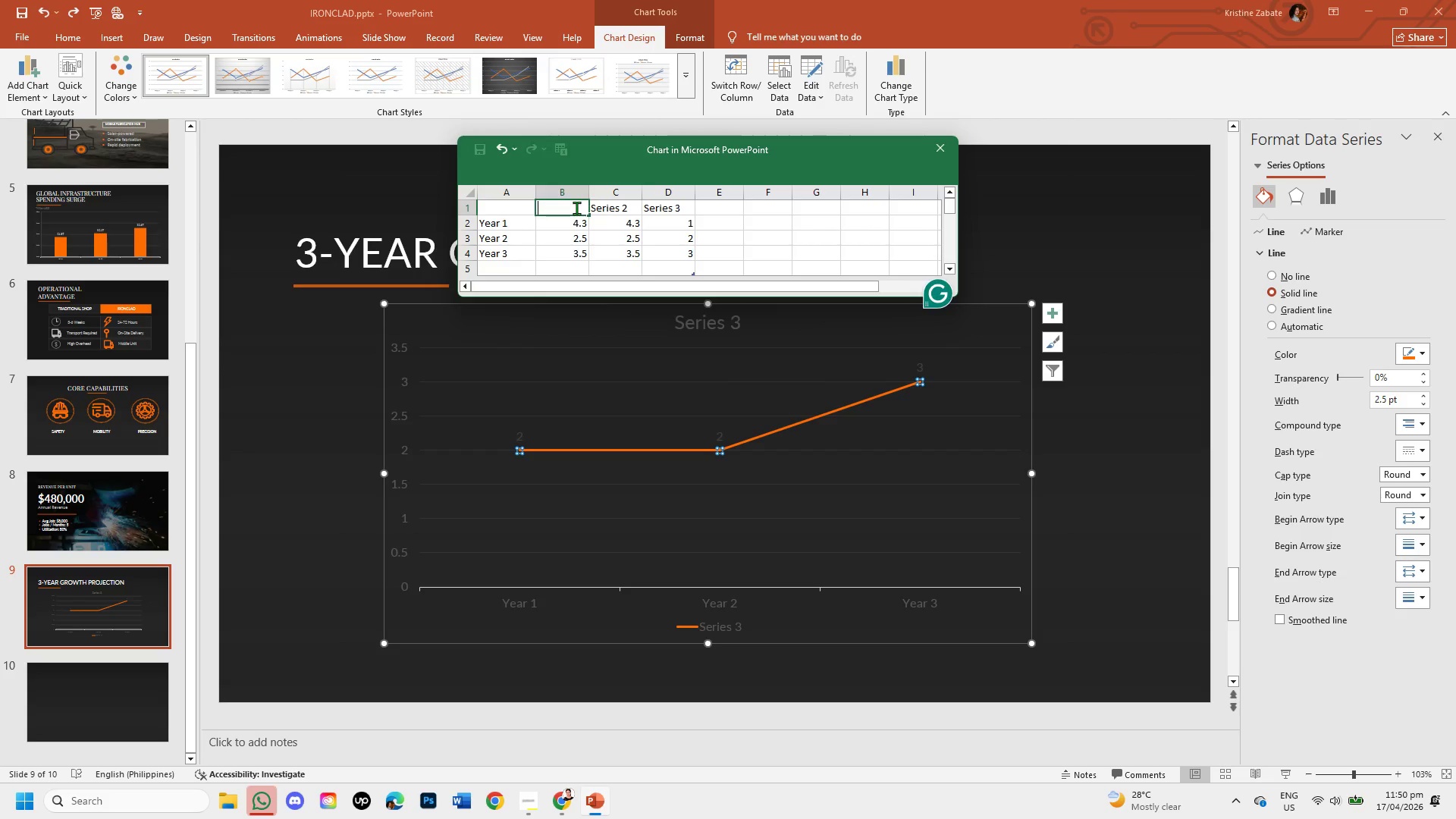 
key(Backspace)
type(RE)
key(Backspace)
type(evenue )
 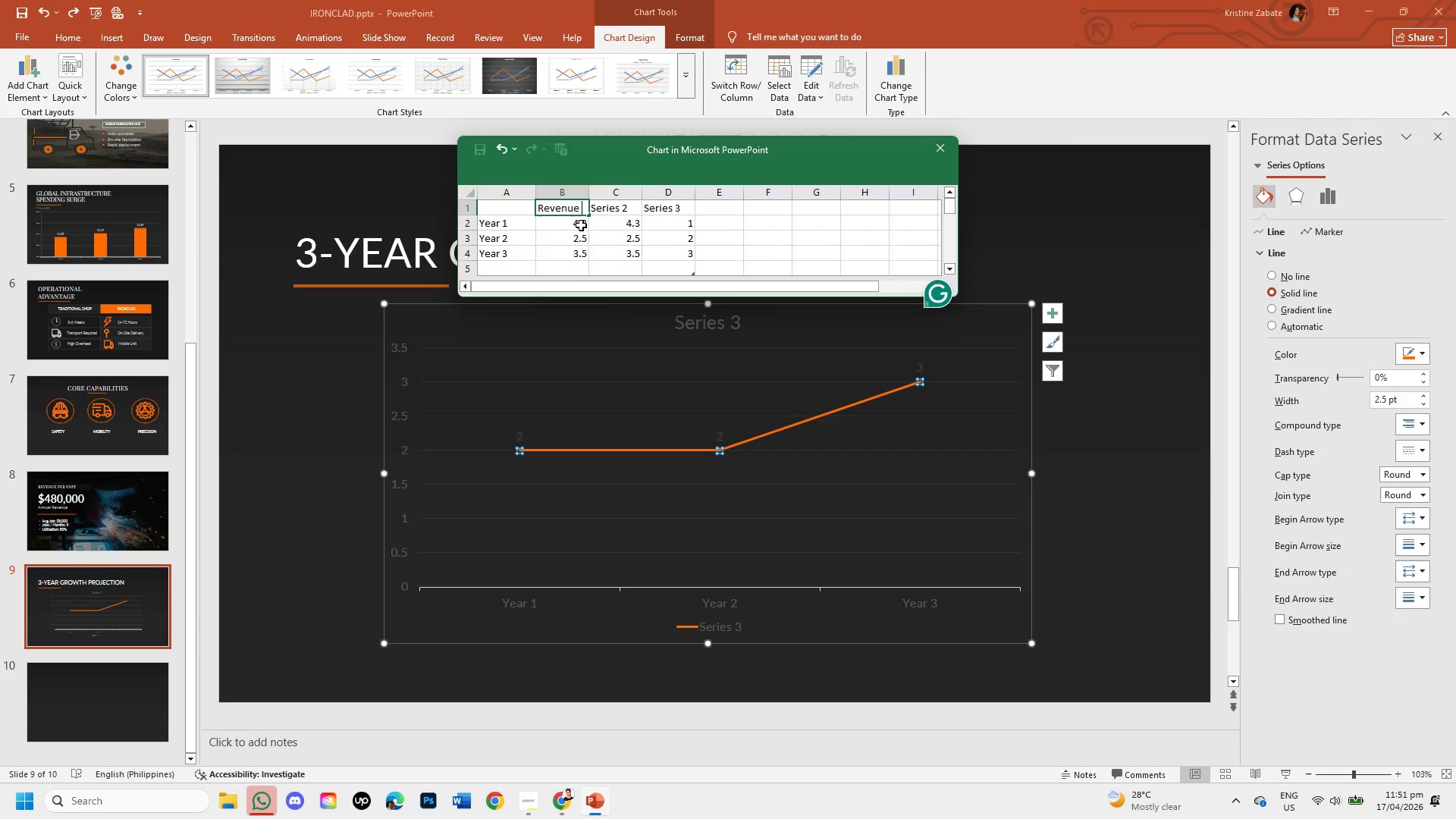 
double_click([582, 221])
 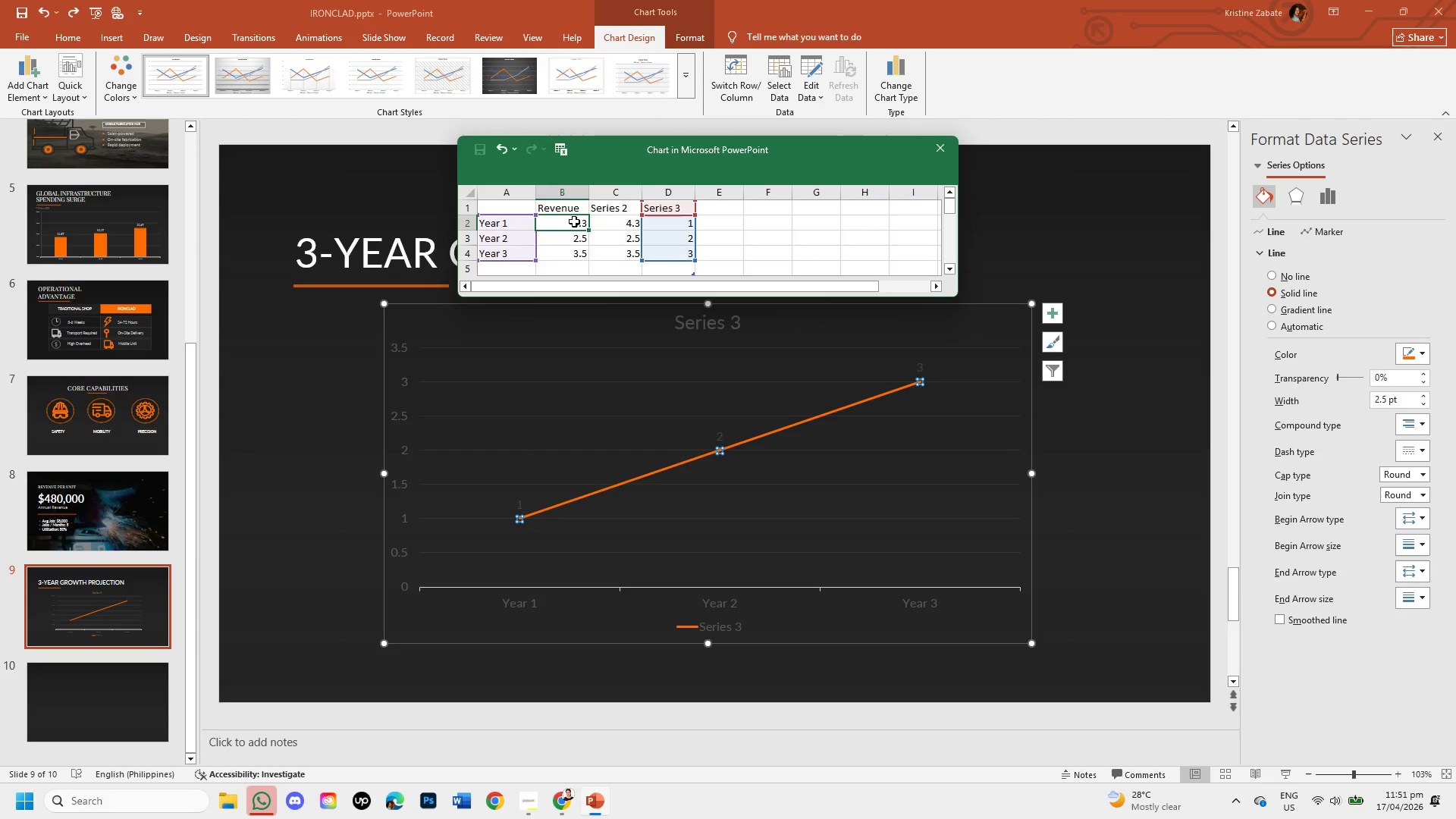 
double_click([574, 221])
 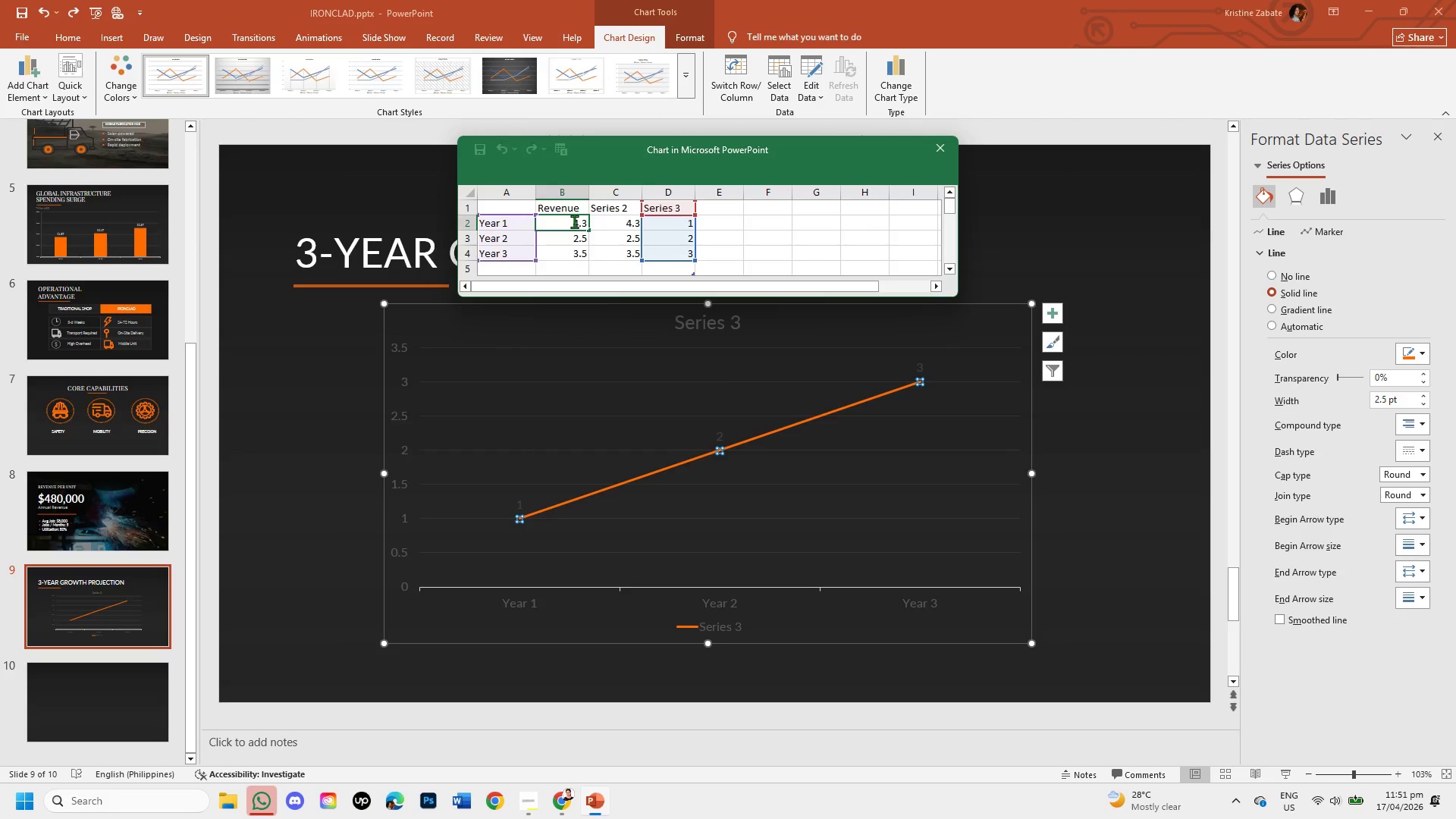 
left_click_drag(start_coordinate=[574, 221], to_coordinate=[586, 224])
 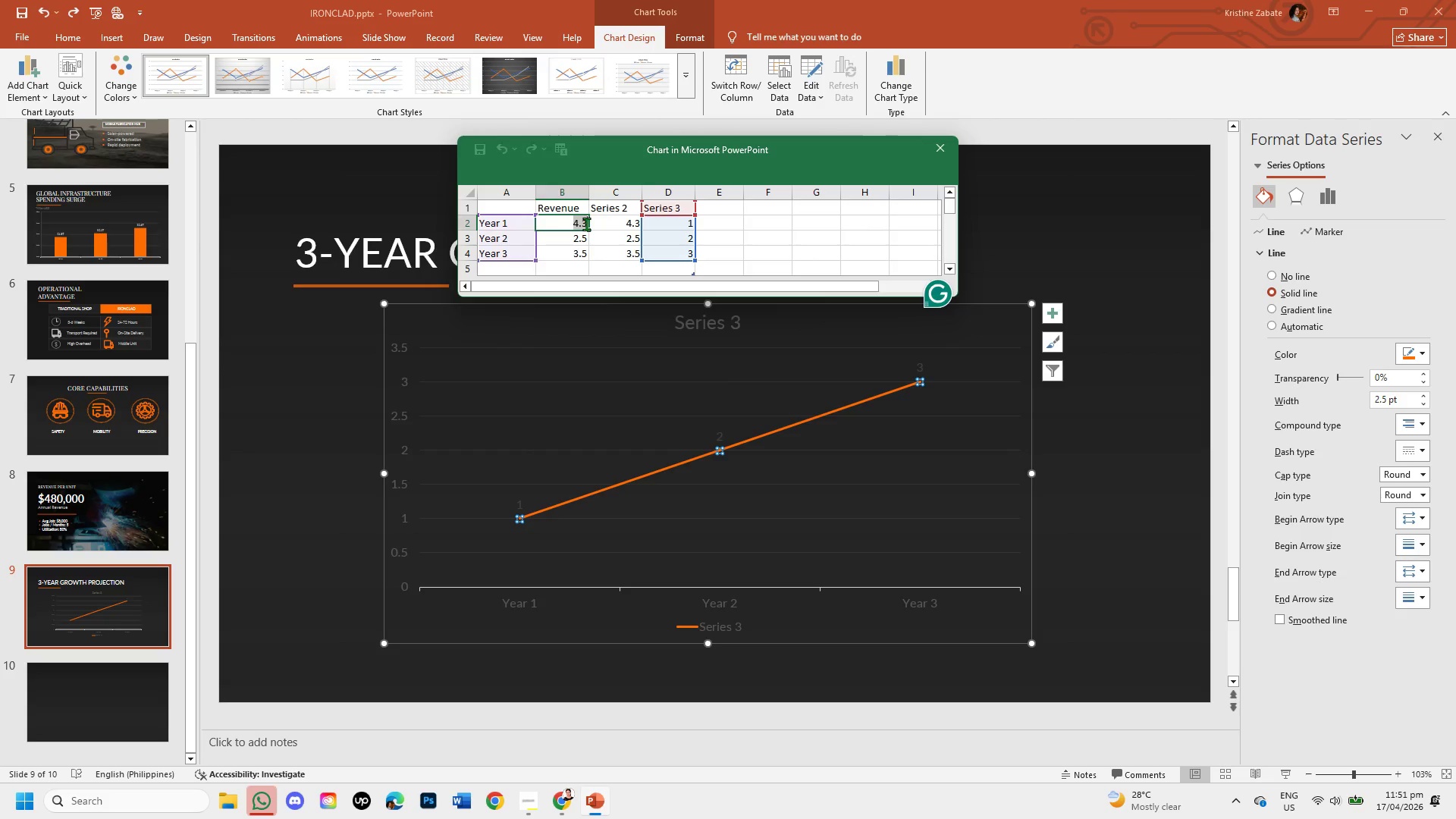 
key(Backspace)
 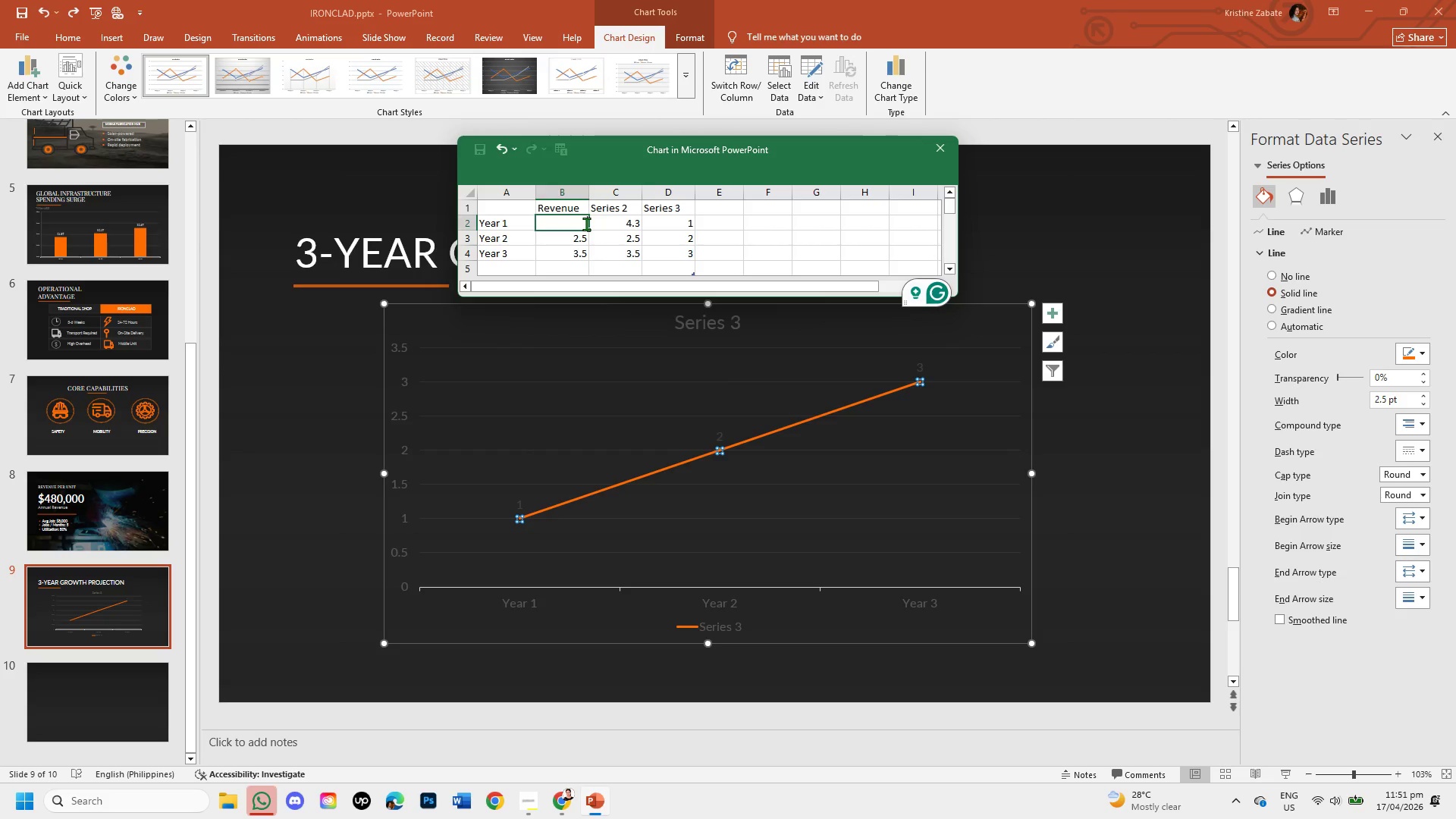 
key(1)
 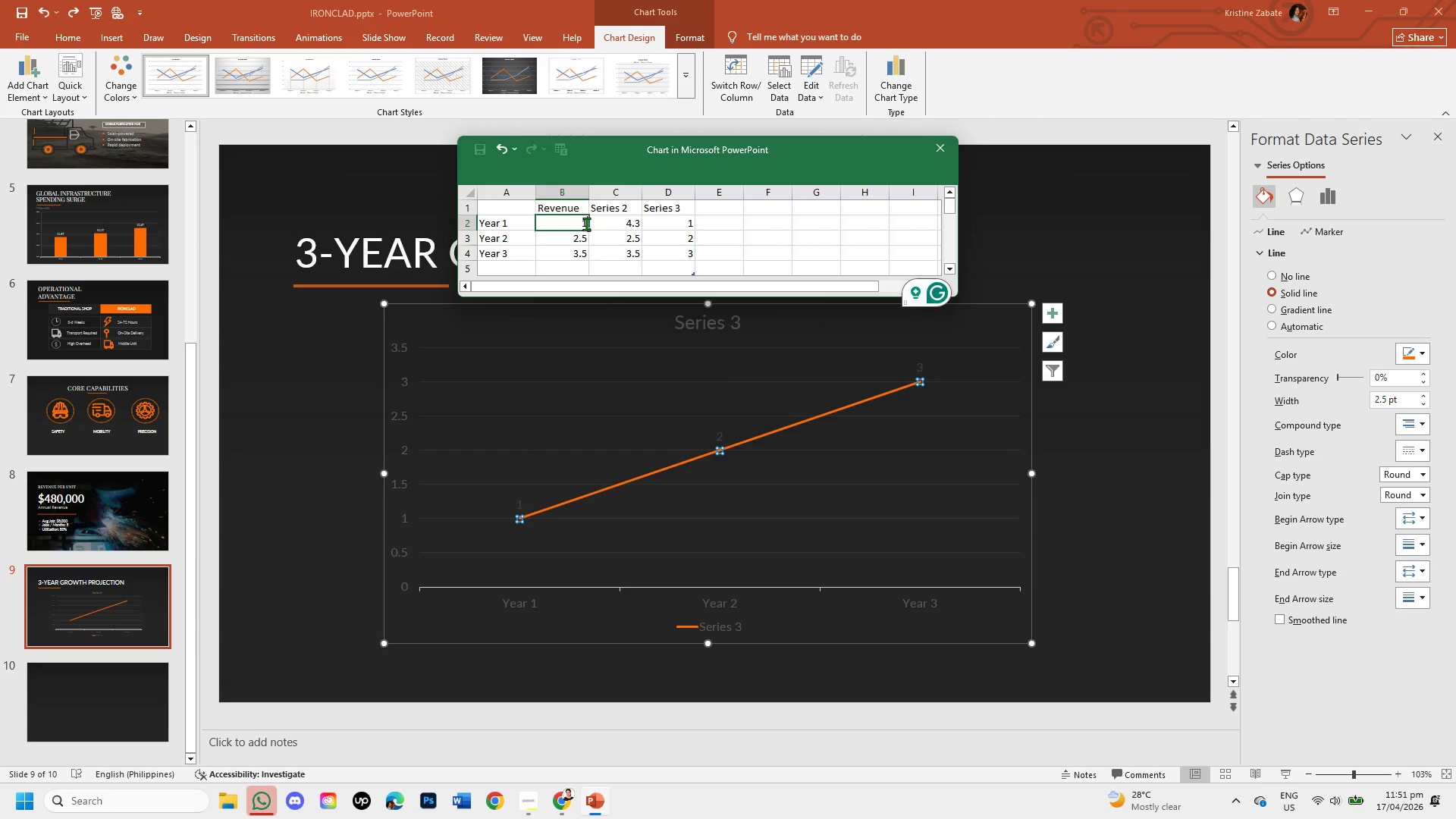 
key(Period)
 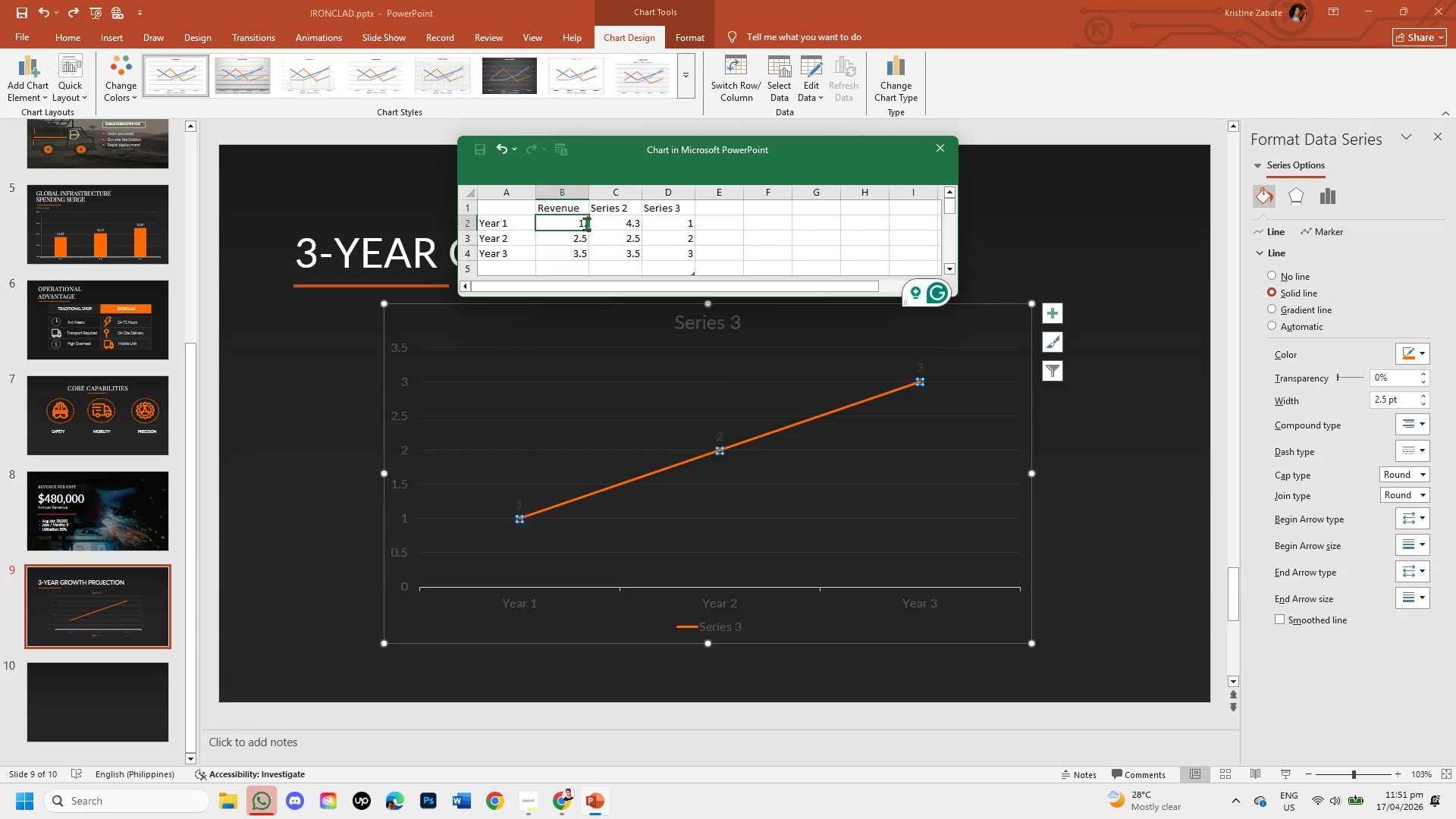 
key(4)
 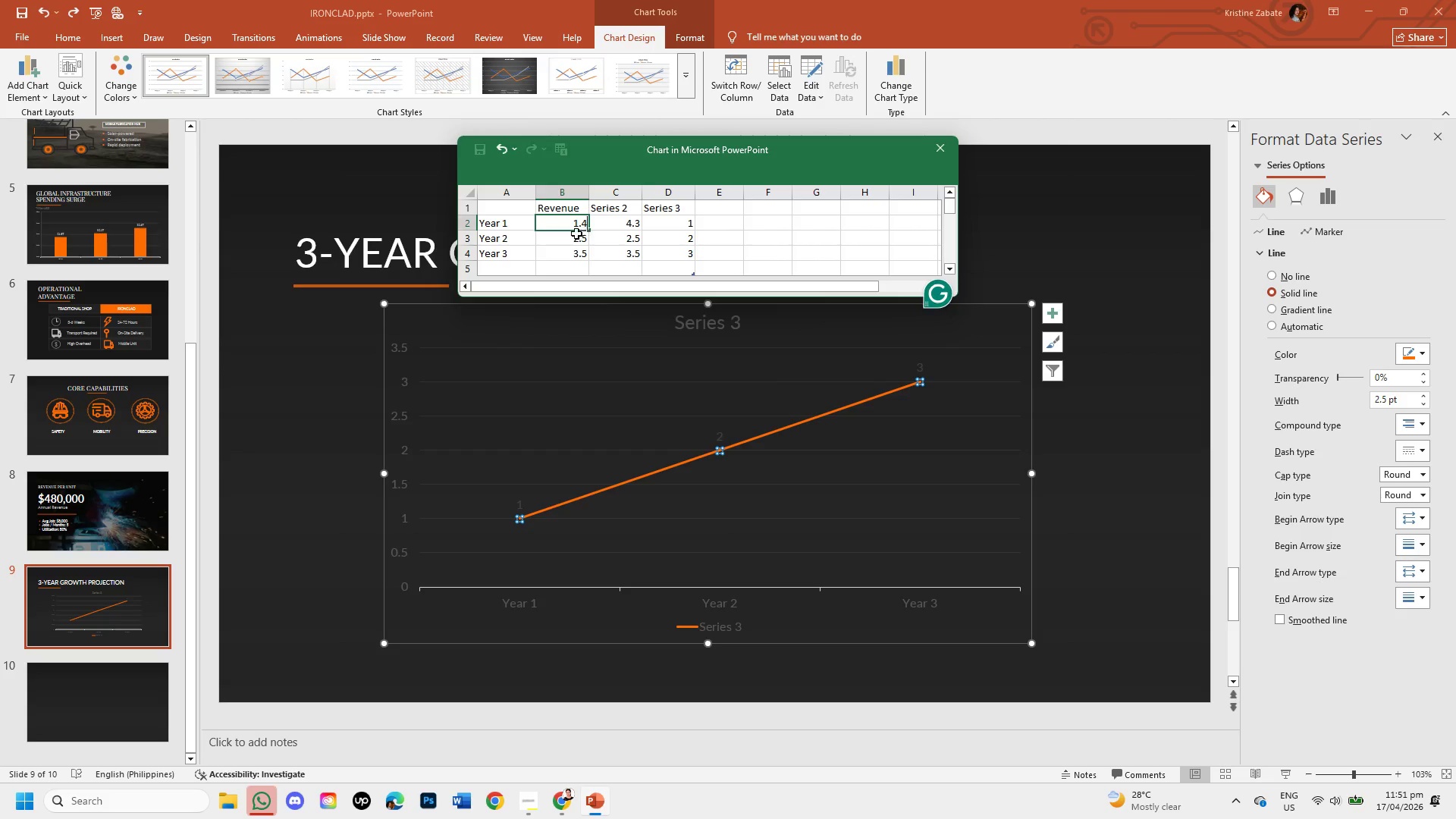 
double_click([582, 237])
 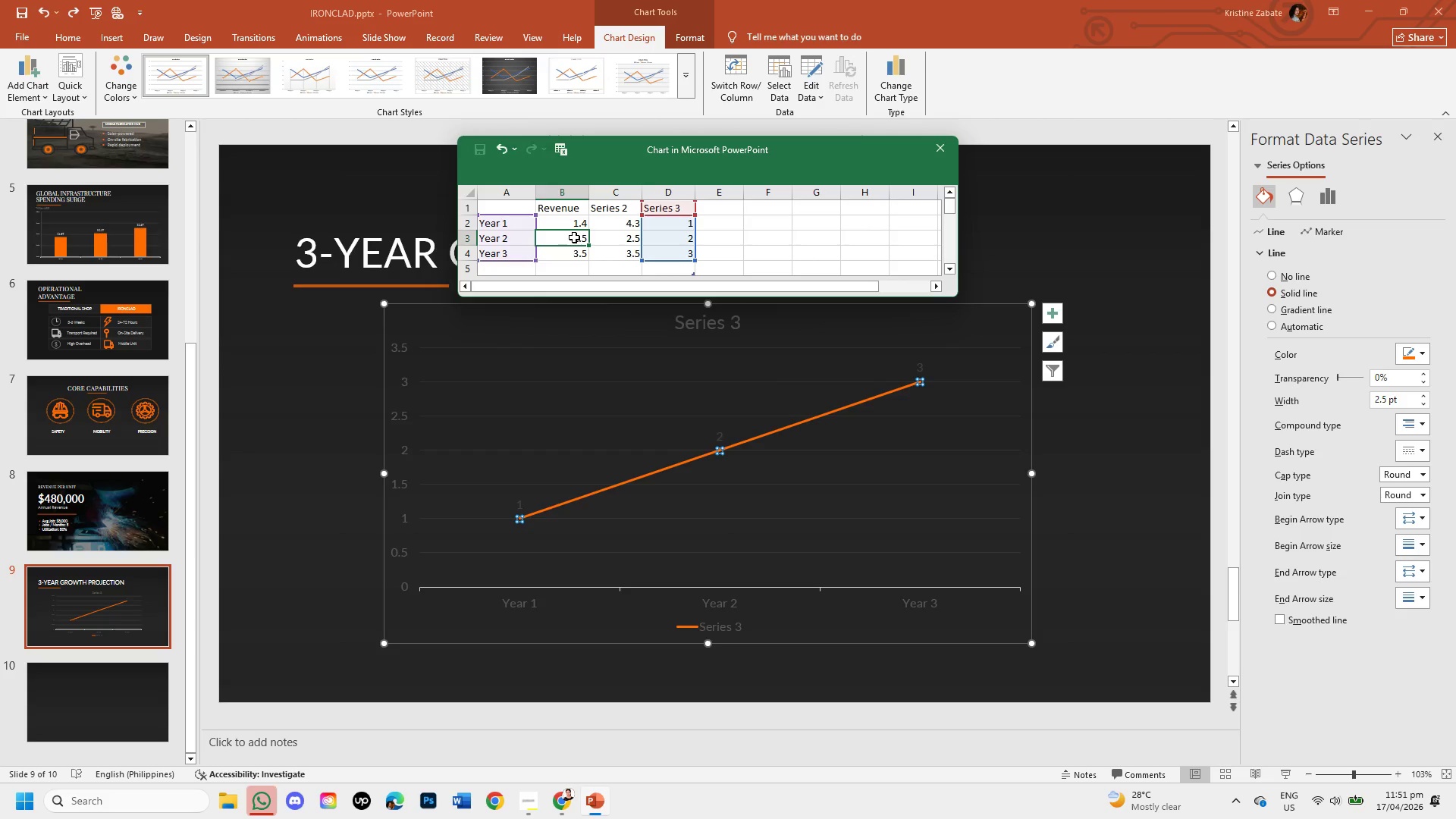 
double_click([574, 237])
 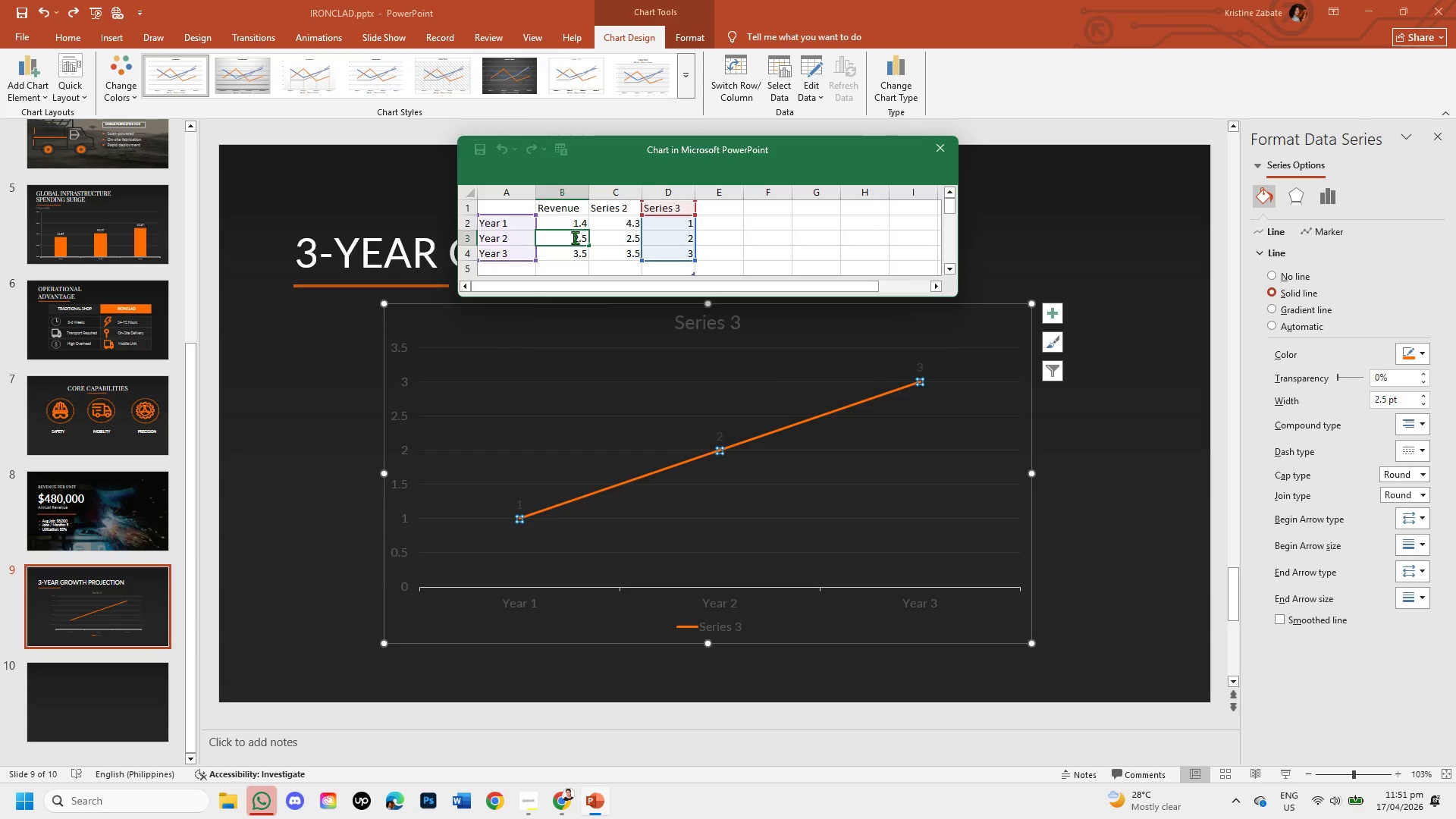 
left_click_drag(start_coordinate=[575, 237], to_coordinate=[586, 237])
 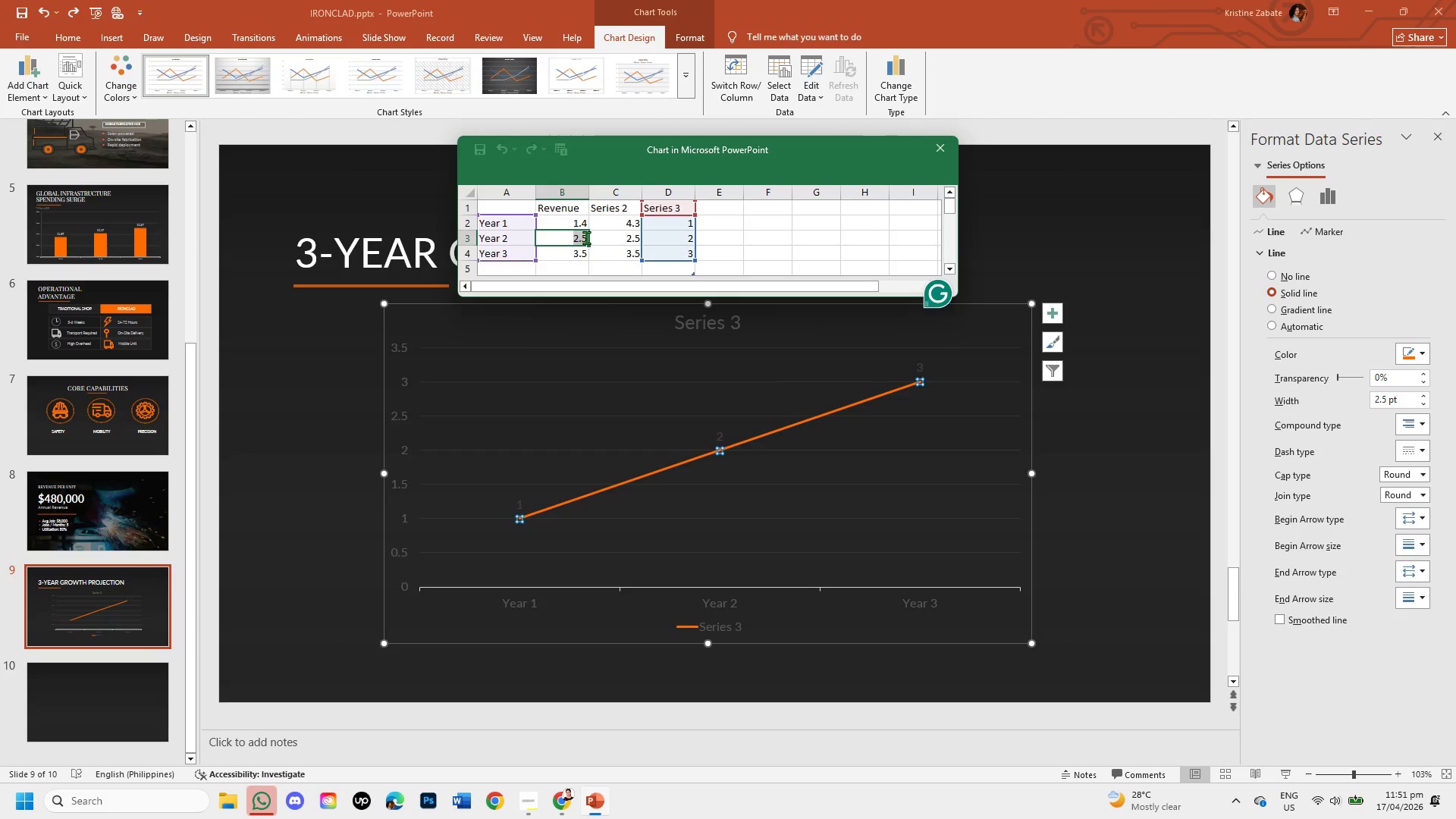 
key(Backspace)
 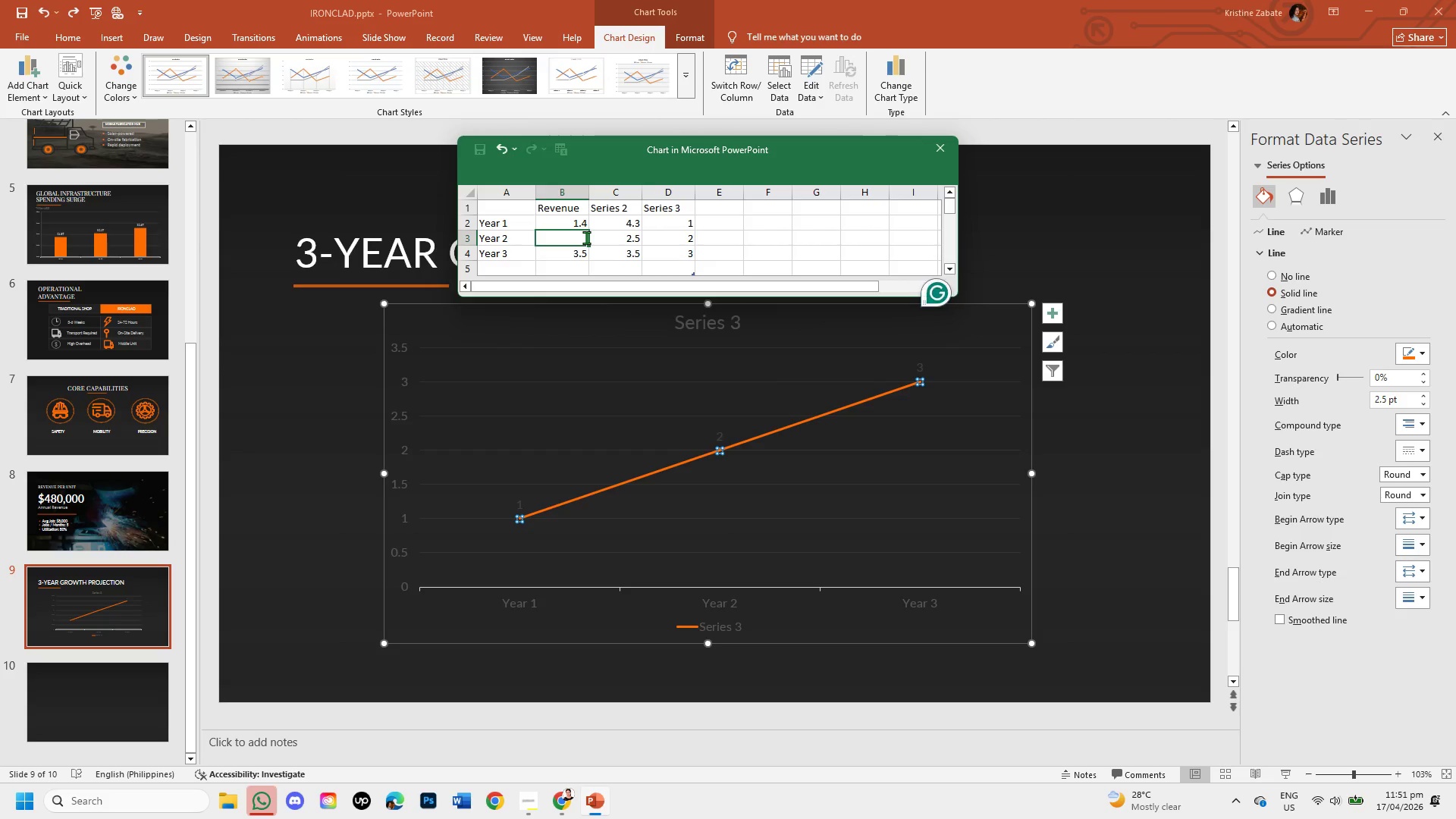 
key(3)
 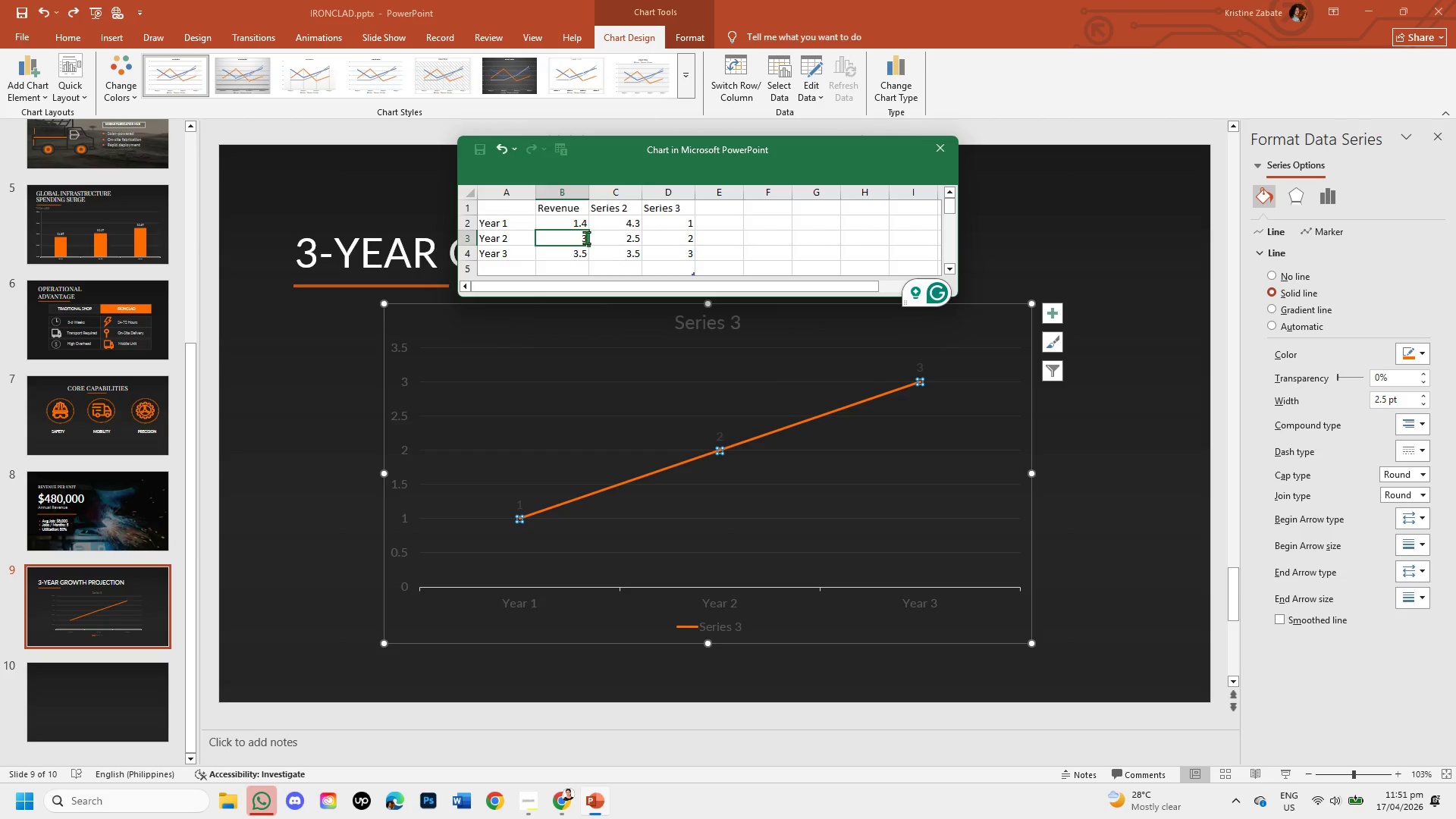 
key(Period)
 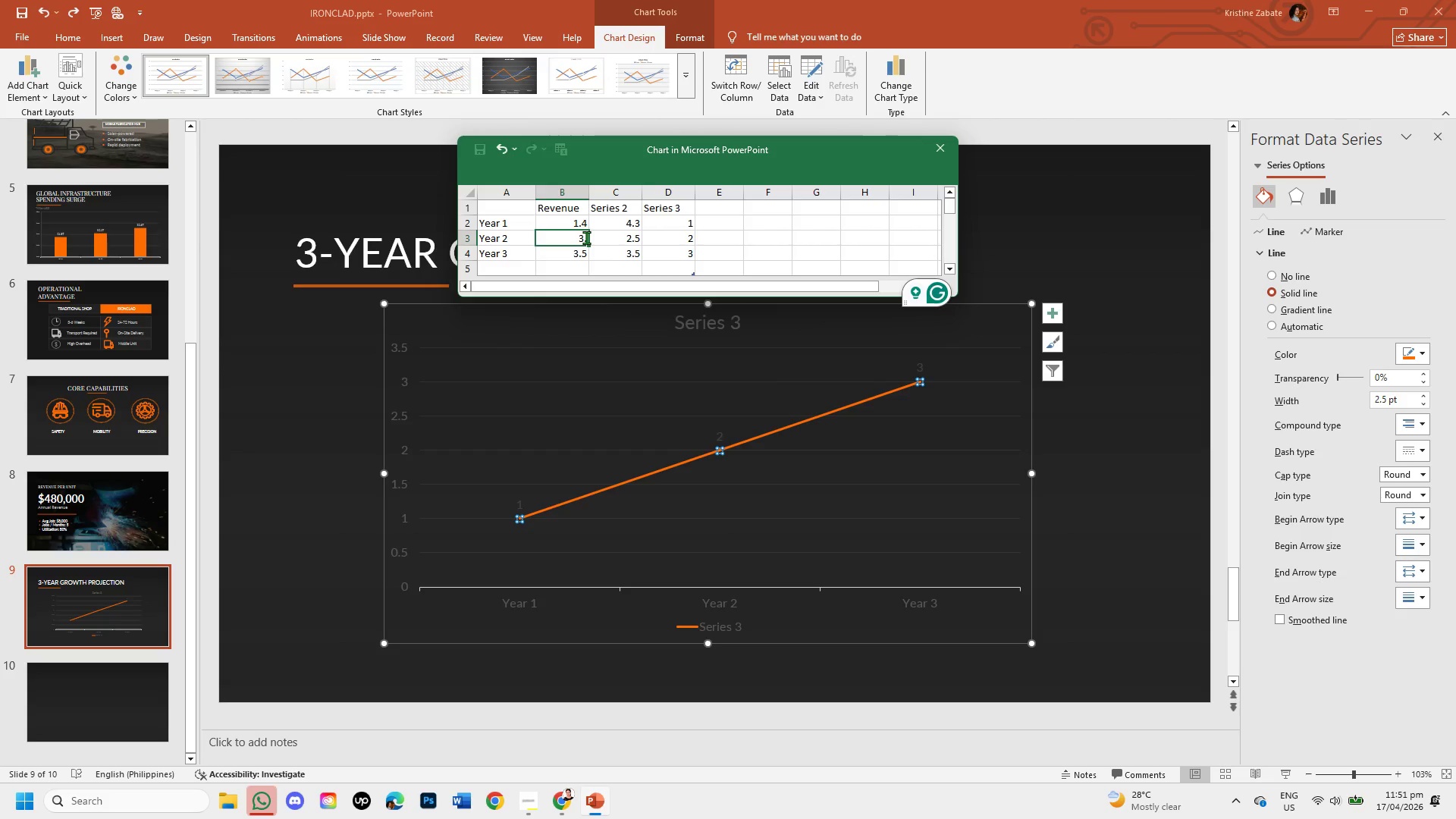 
key(2)
 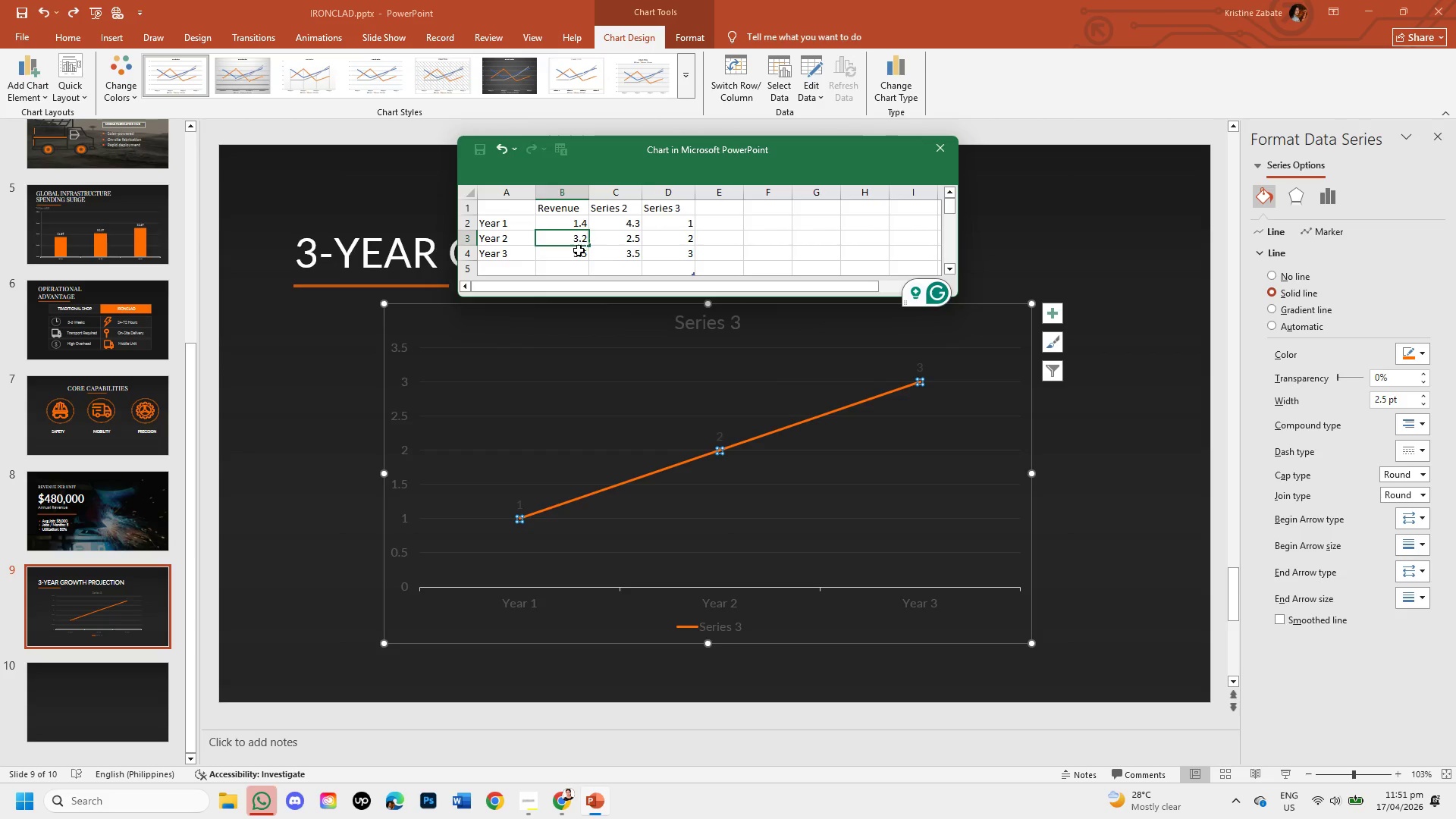 
left_click([569, 256])
 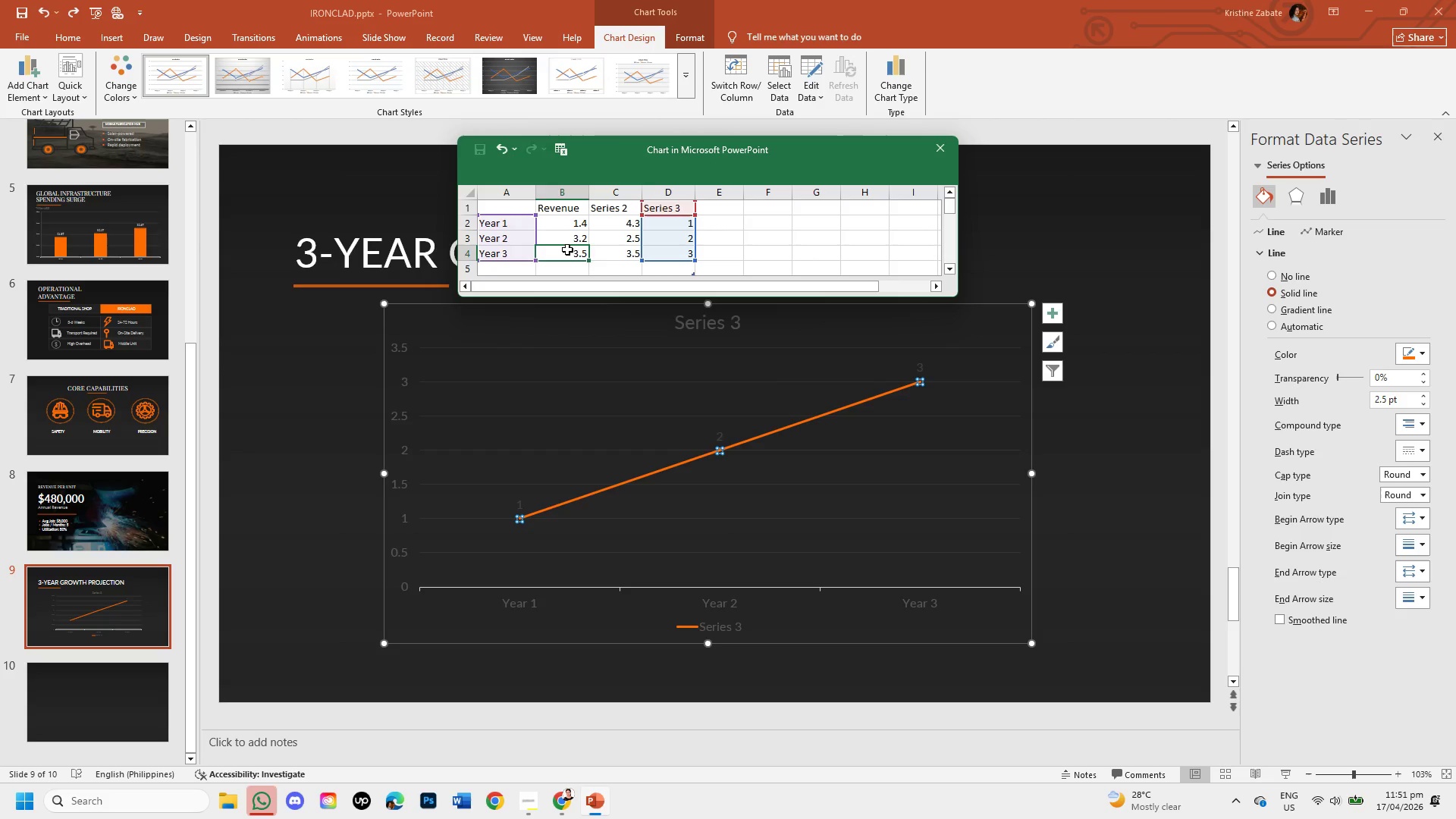 
double_click([569, 249])
 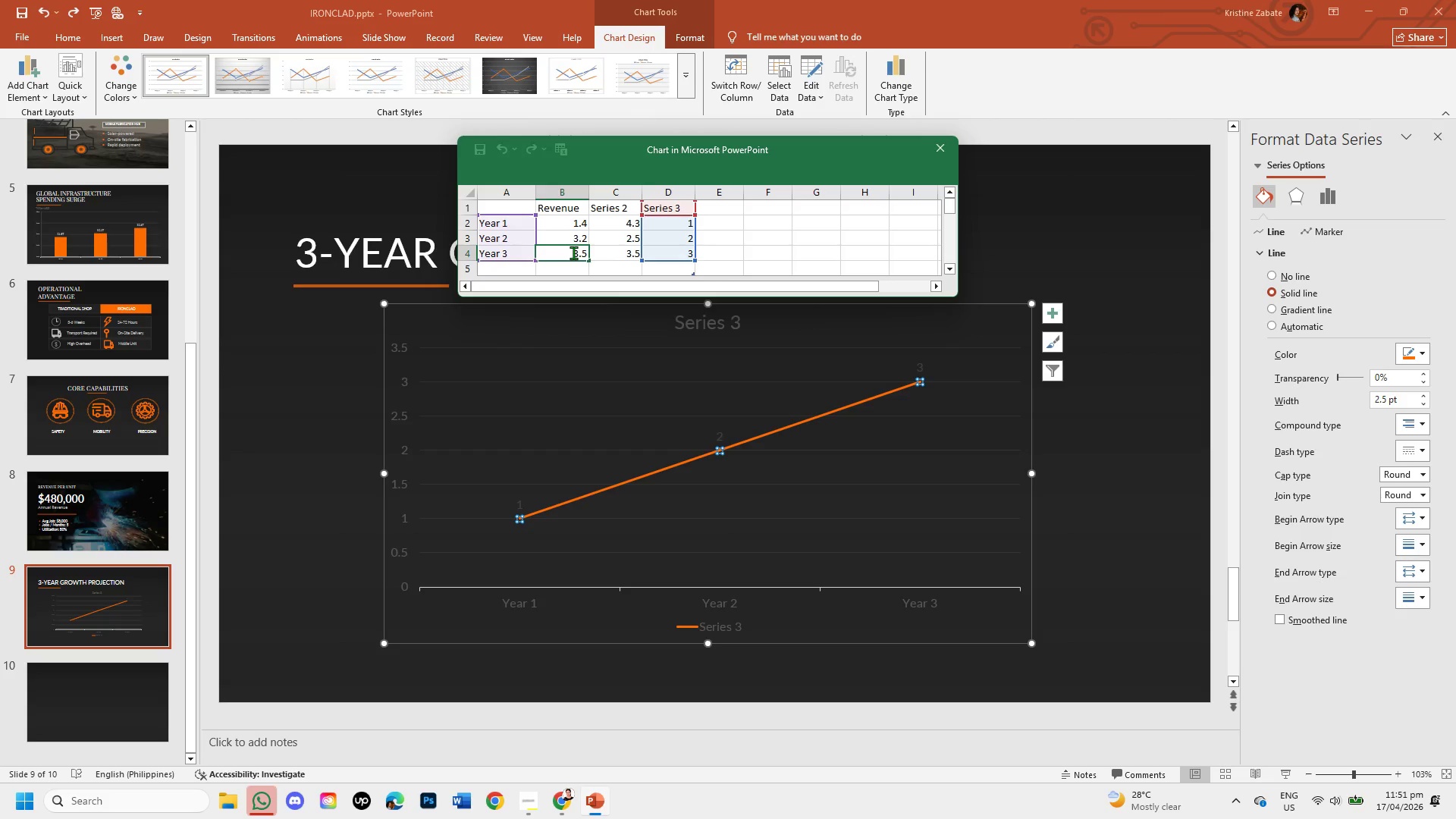 
left_click_drag(start_coordinate=[573, 253], to_coordinate=[593, 256])
 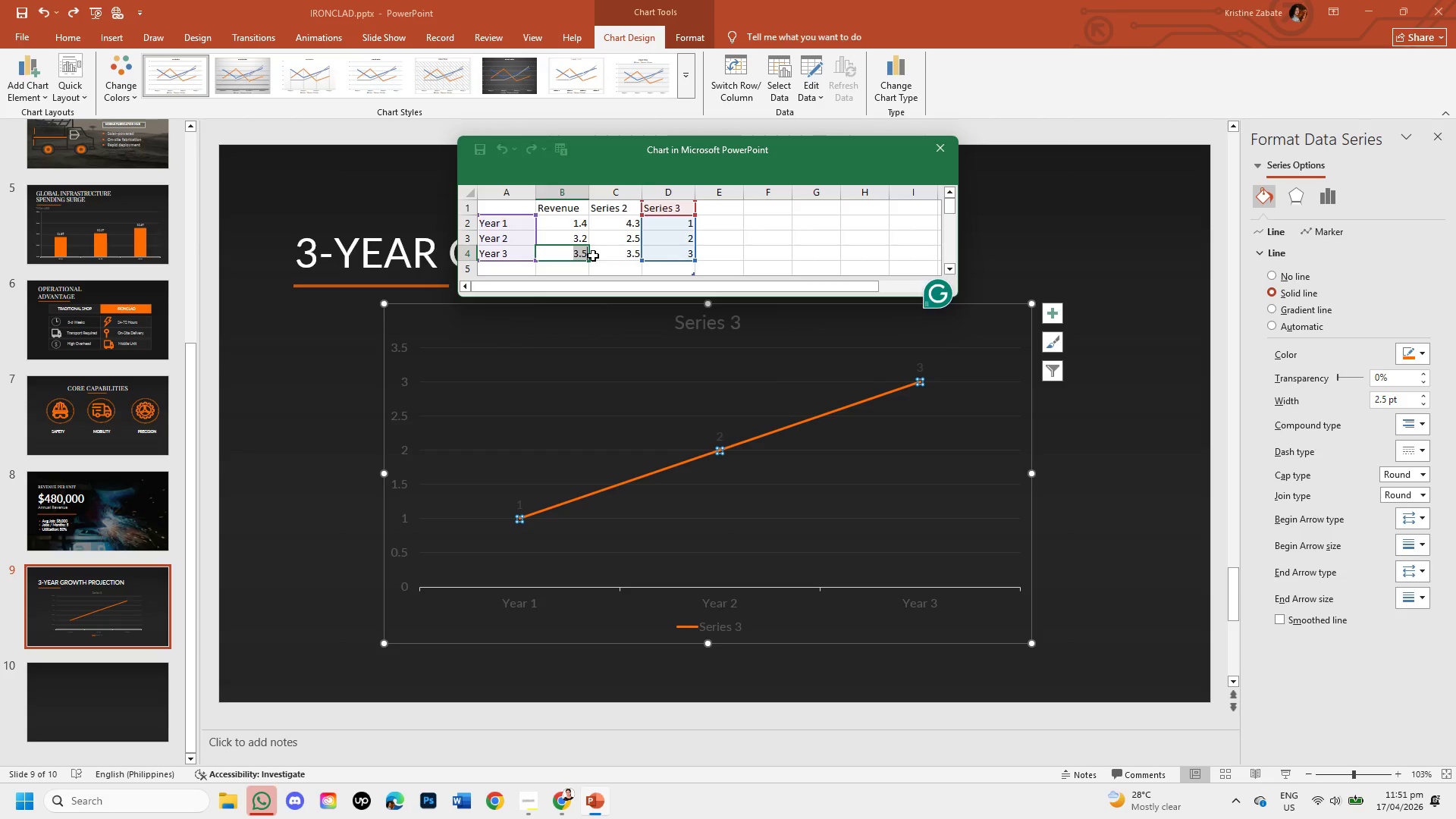 
key(Backspace)
 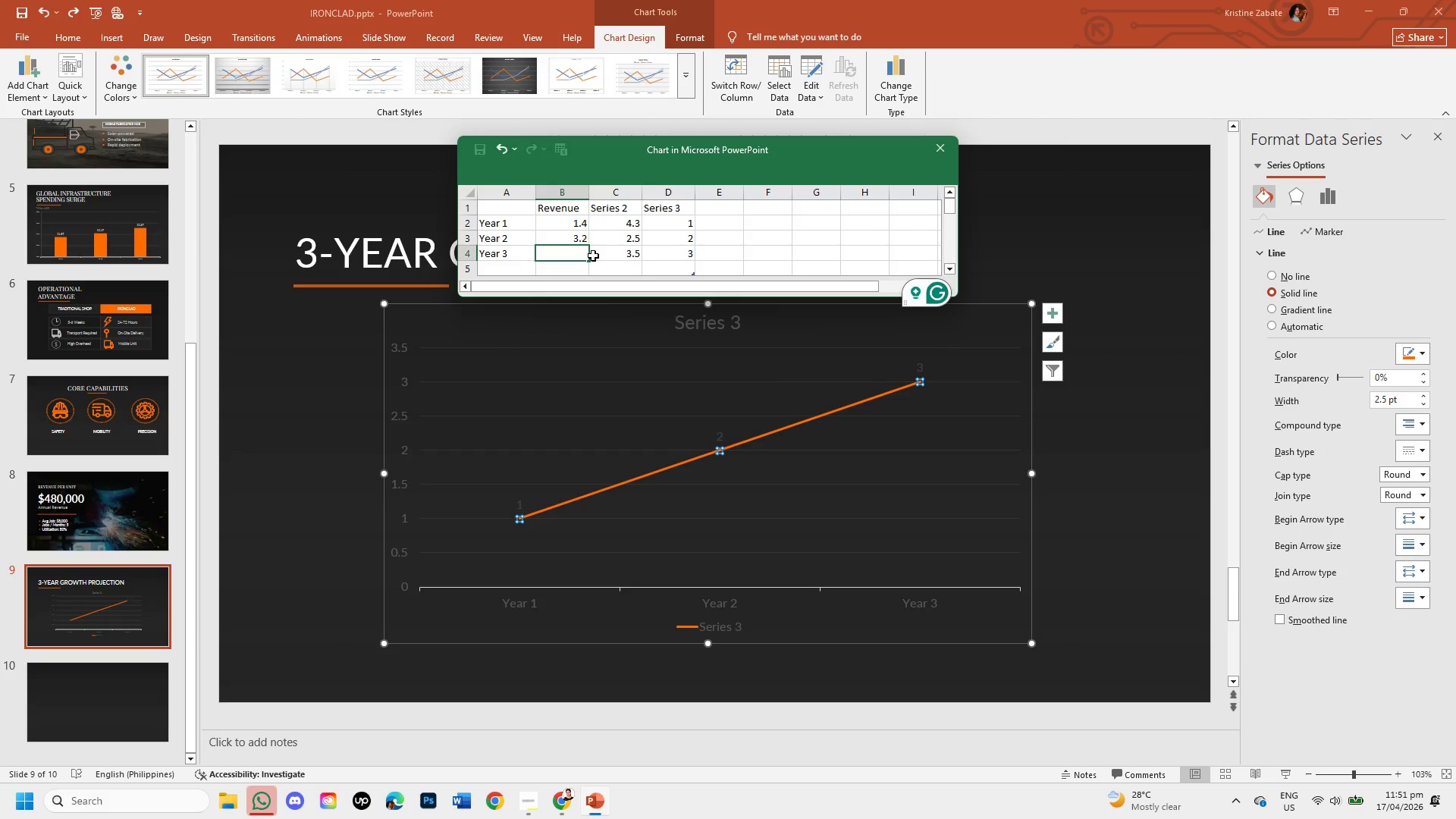 
key(6)
 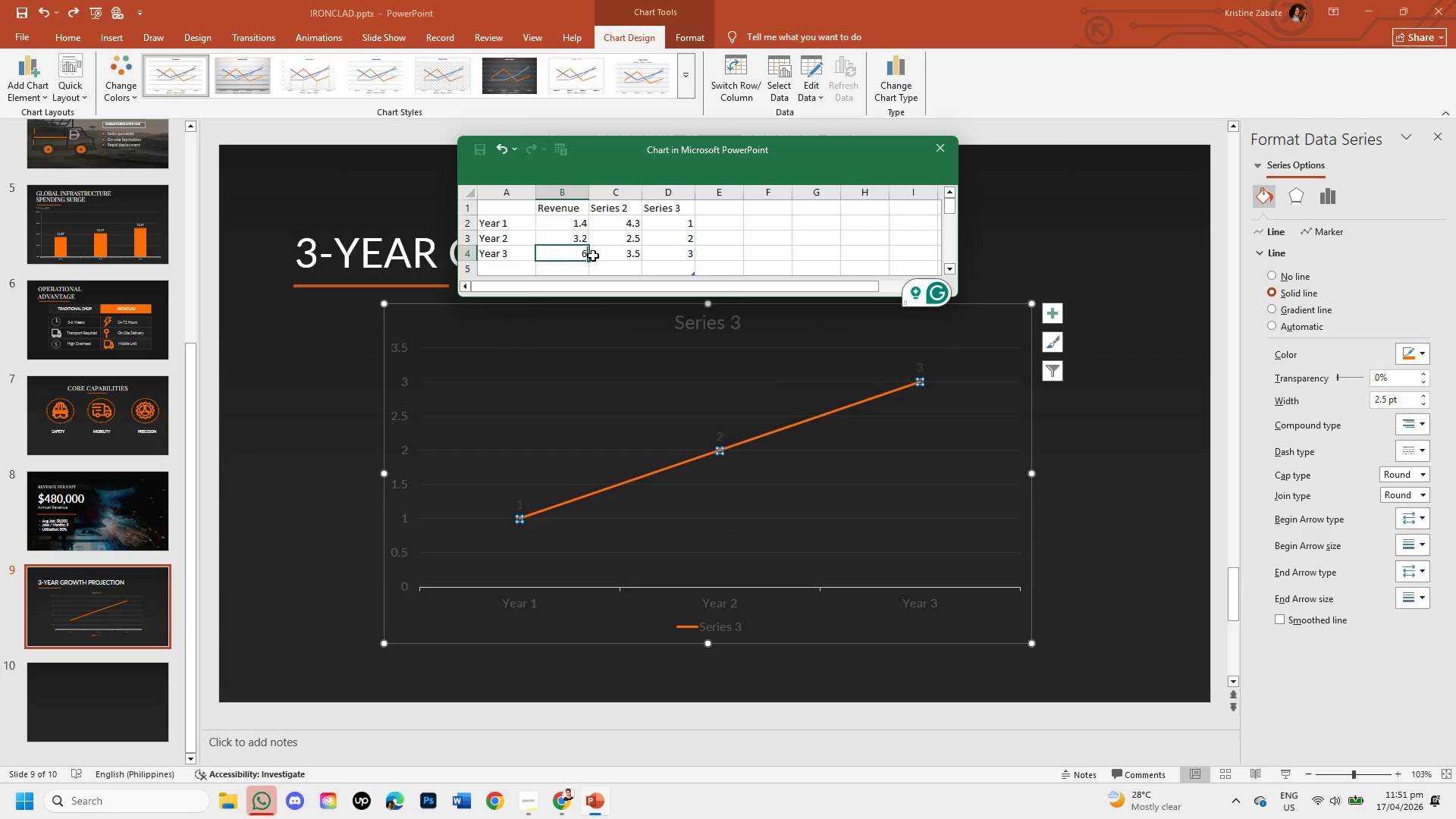 
key(Period)
 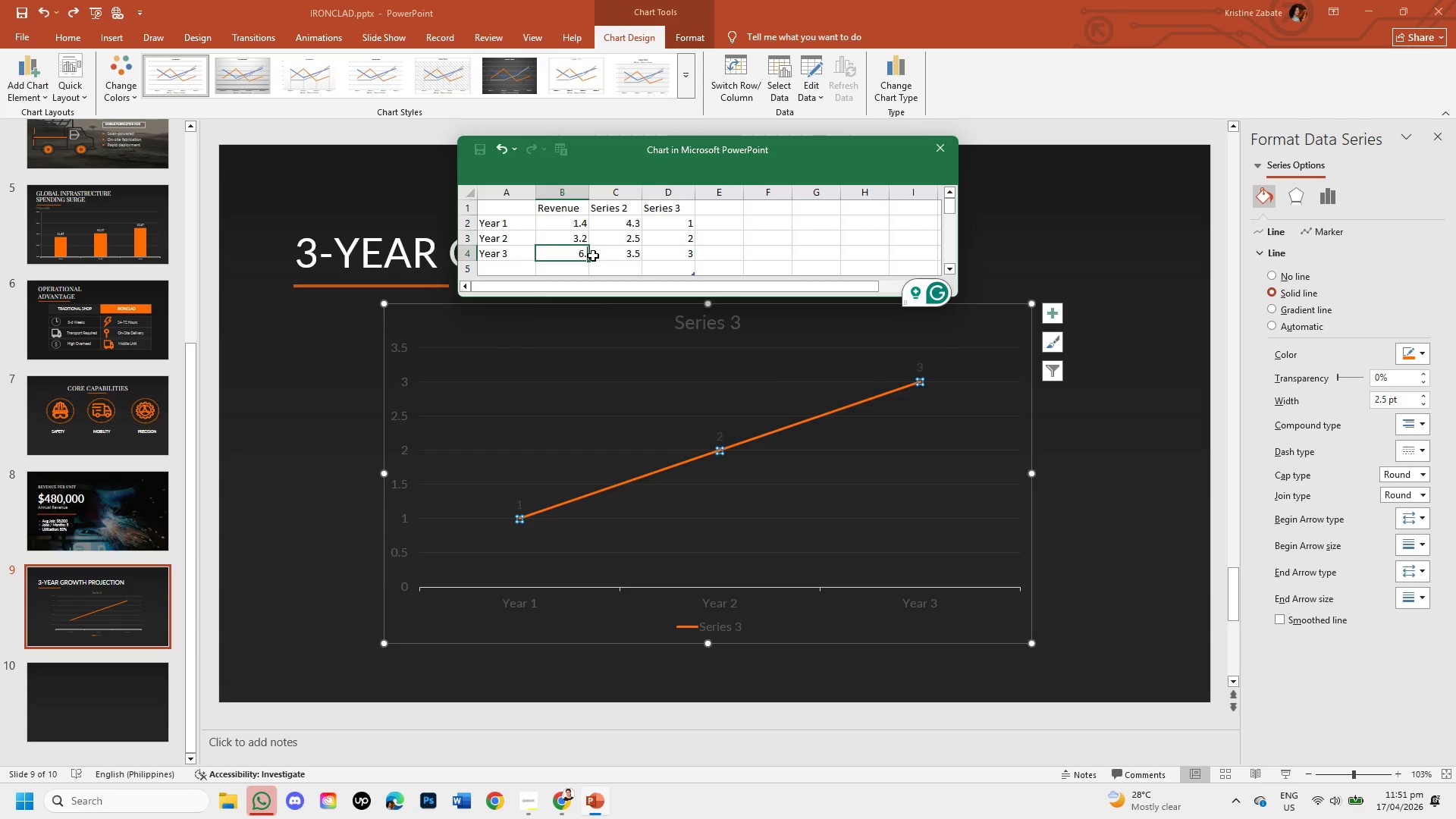 
key(5)
 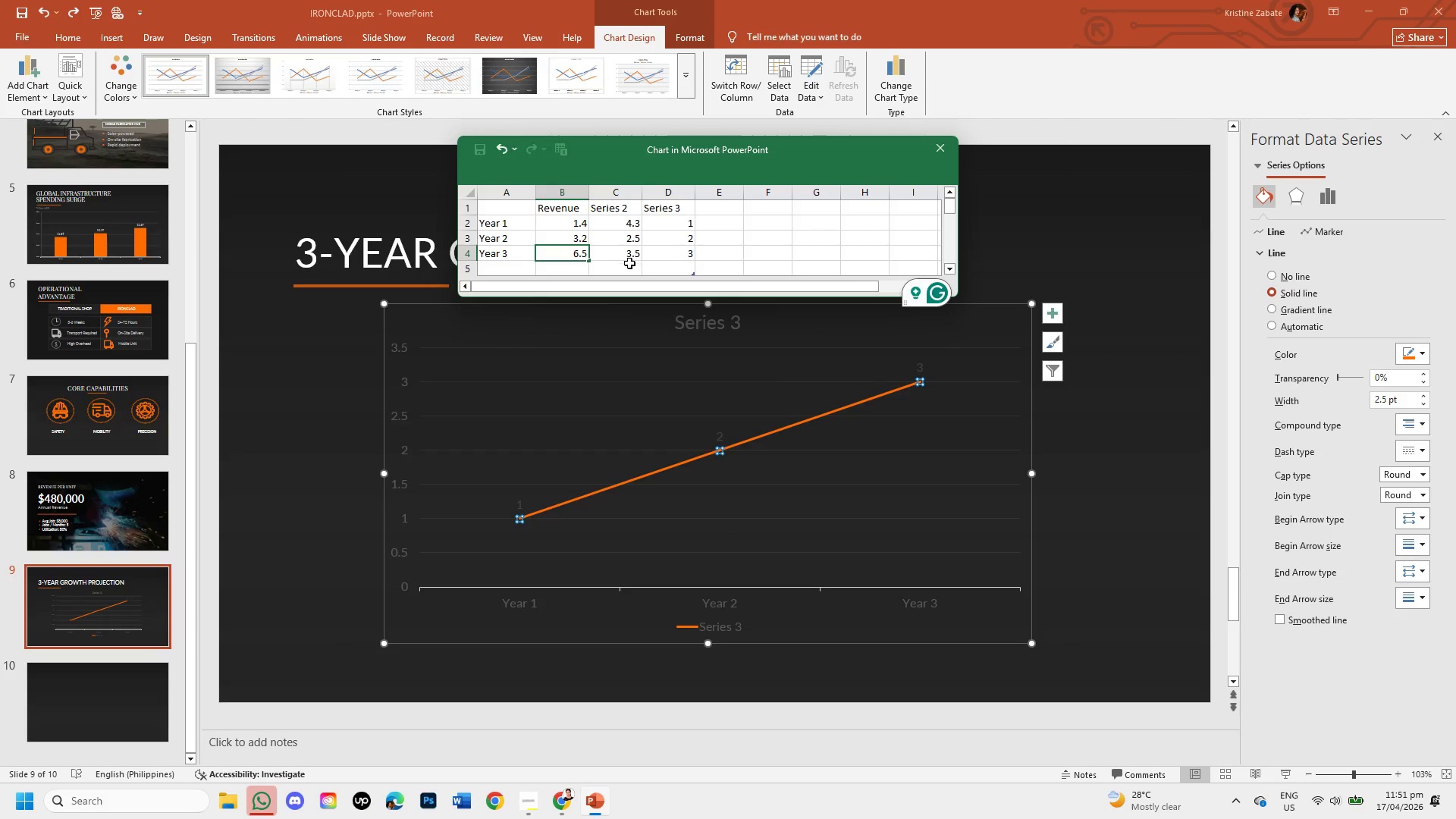 
left_click([632, 267])
 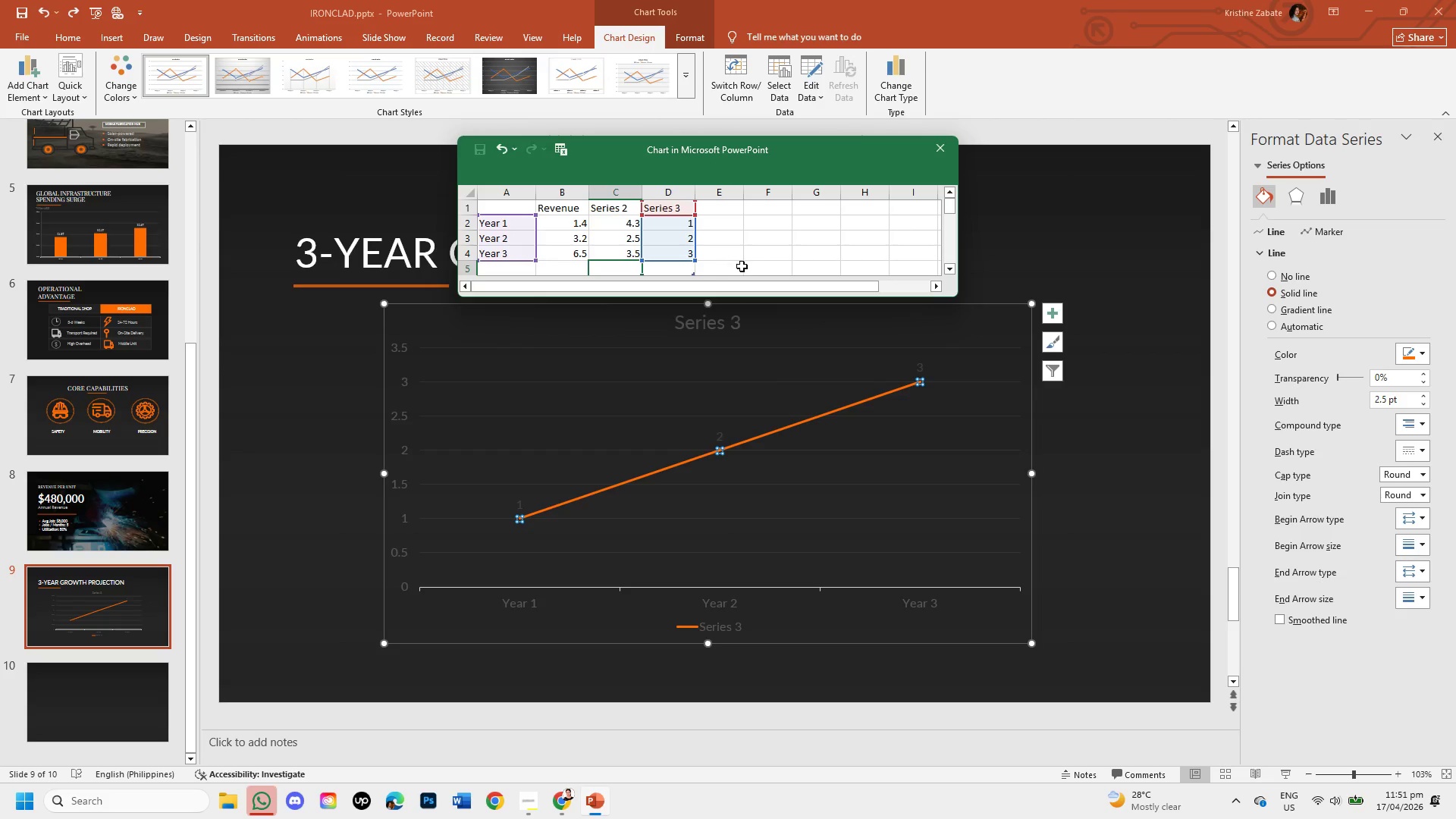 
left_click([742, 266])
 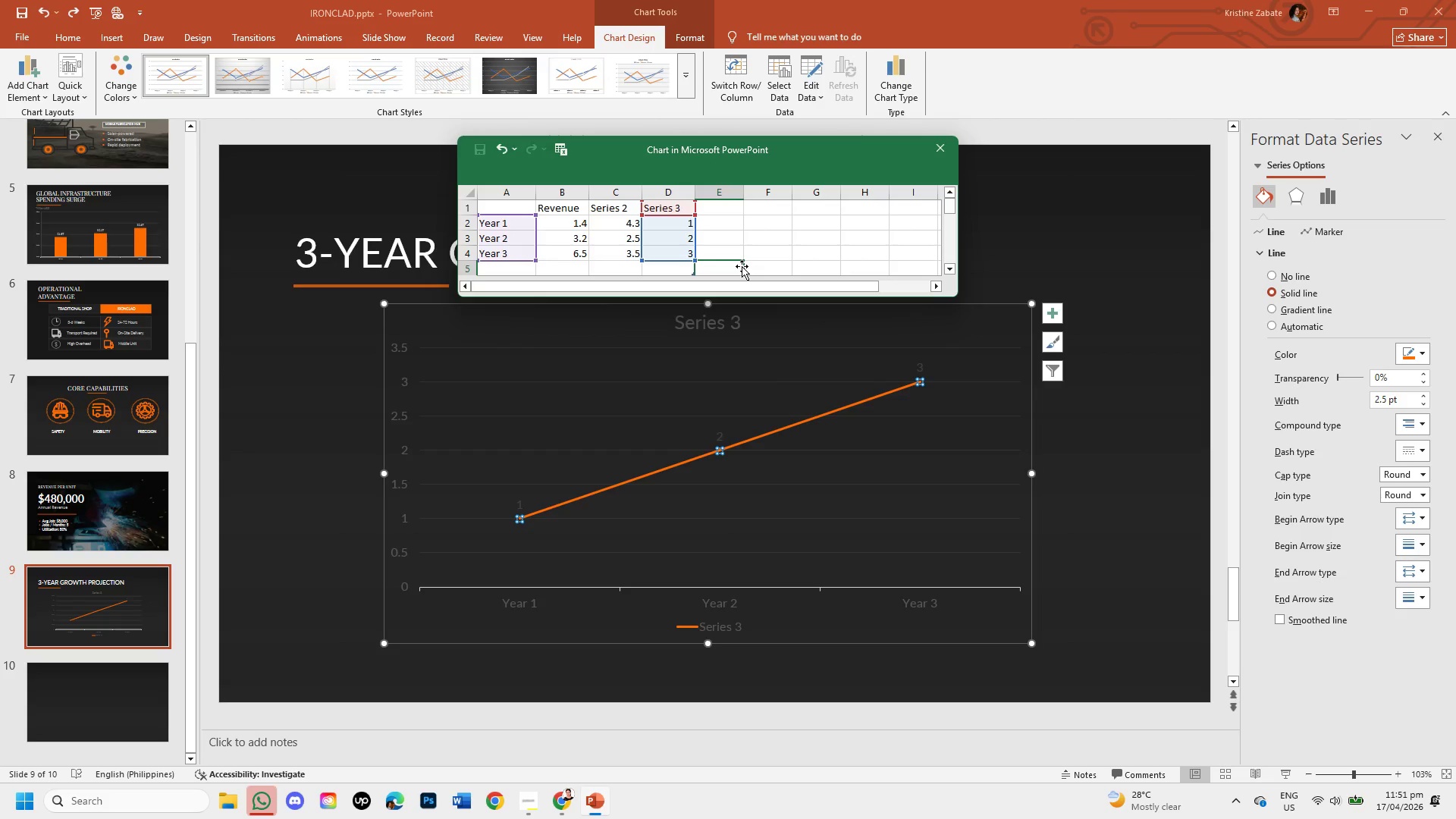 
wait(6.19)
 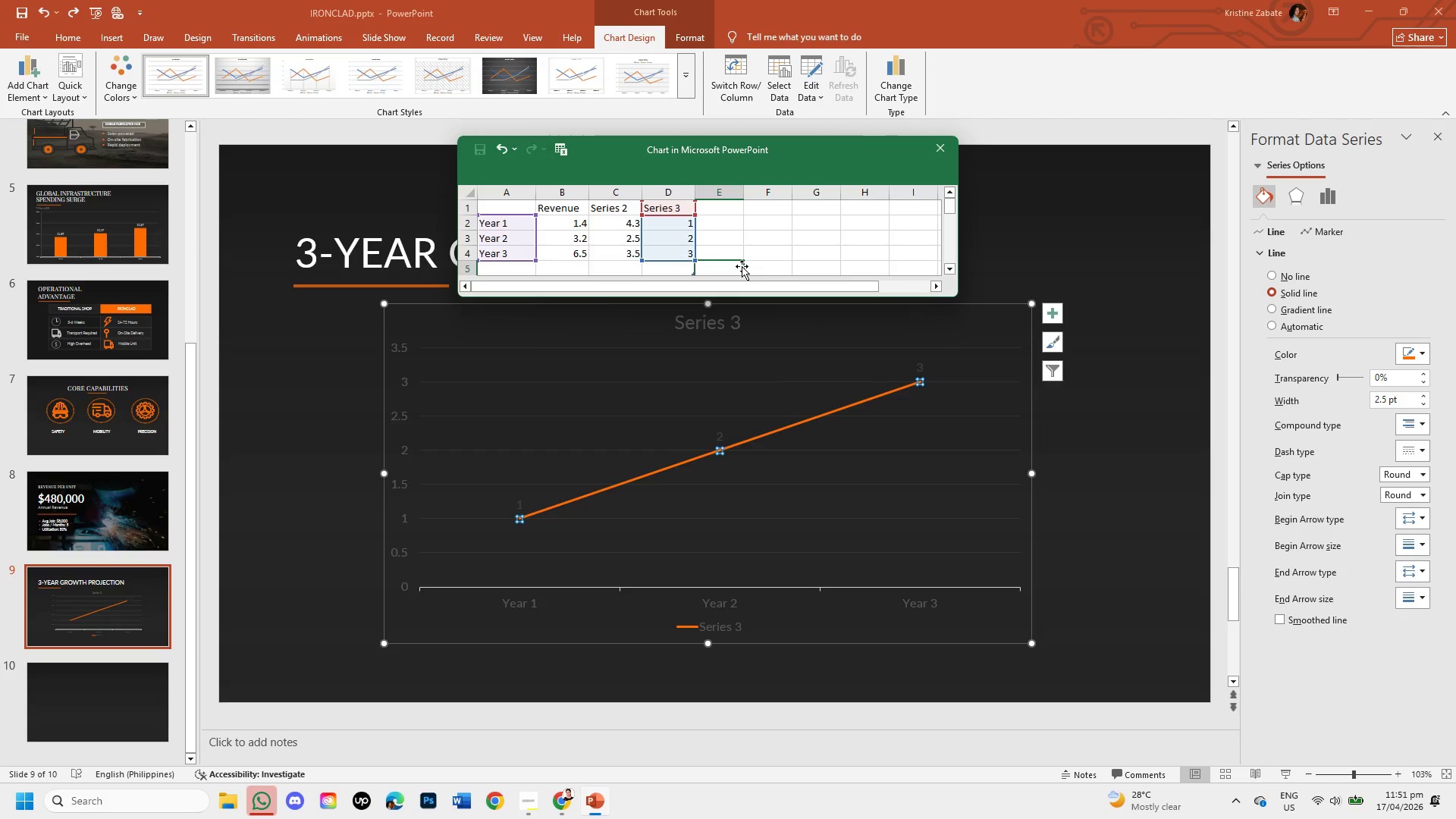 
left_click([573, 224])
 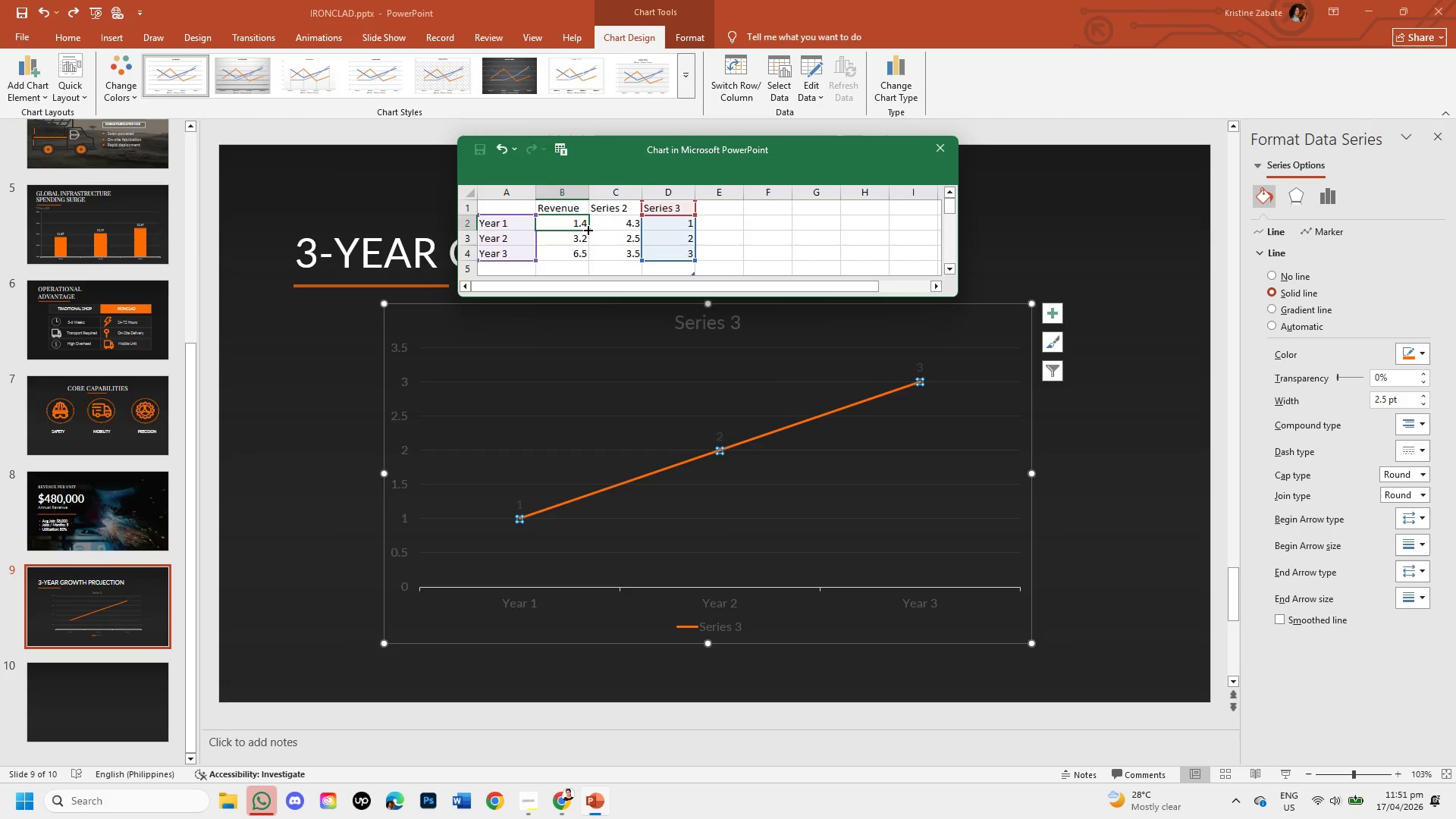 
left_click_drag(start_coordinate=[588, 228], to_coordinate=[626, 231])
 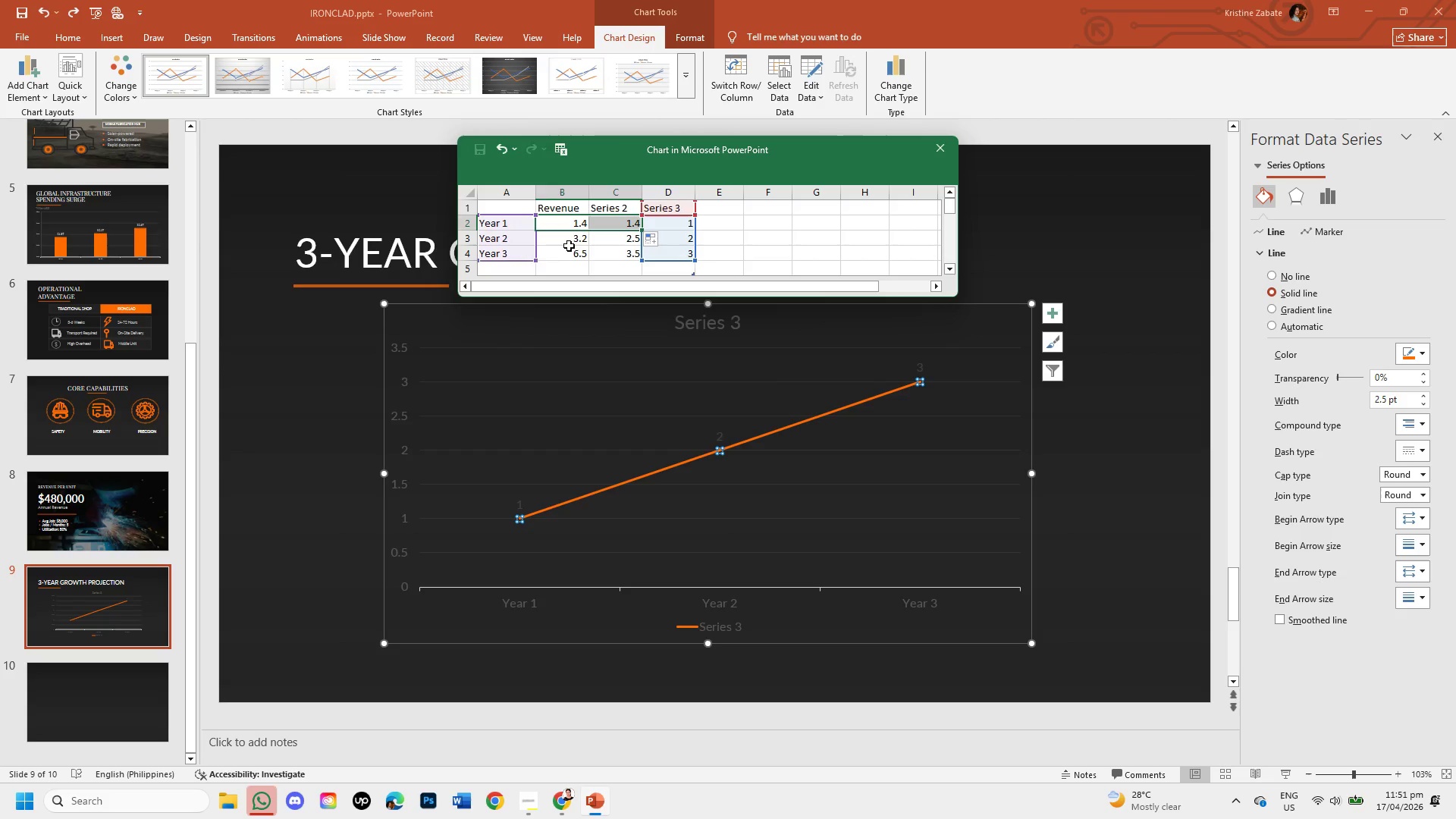 
left_click([569, 235])
 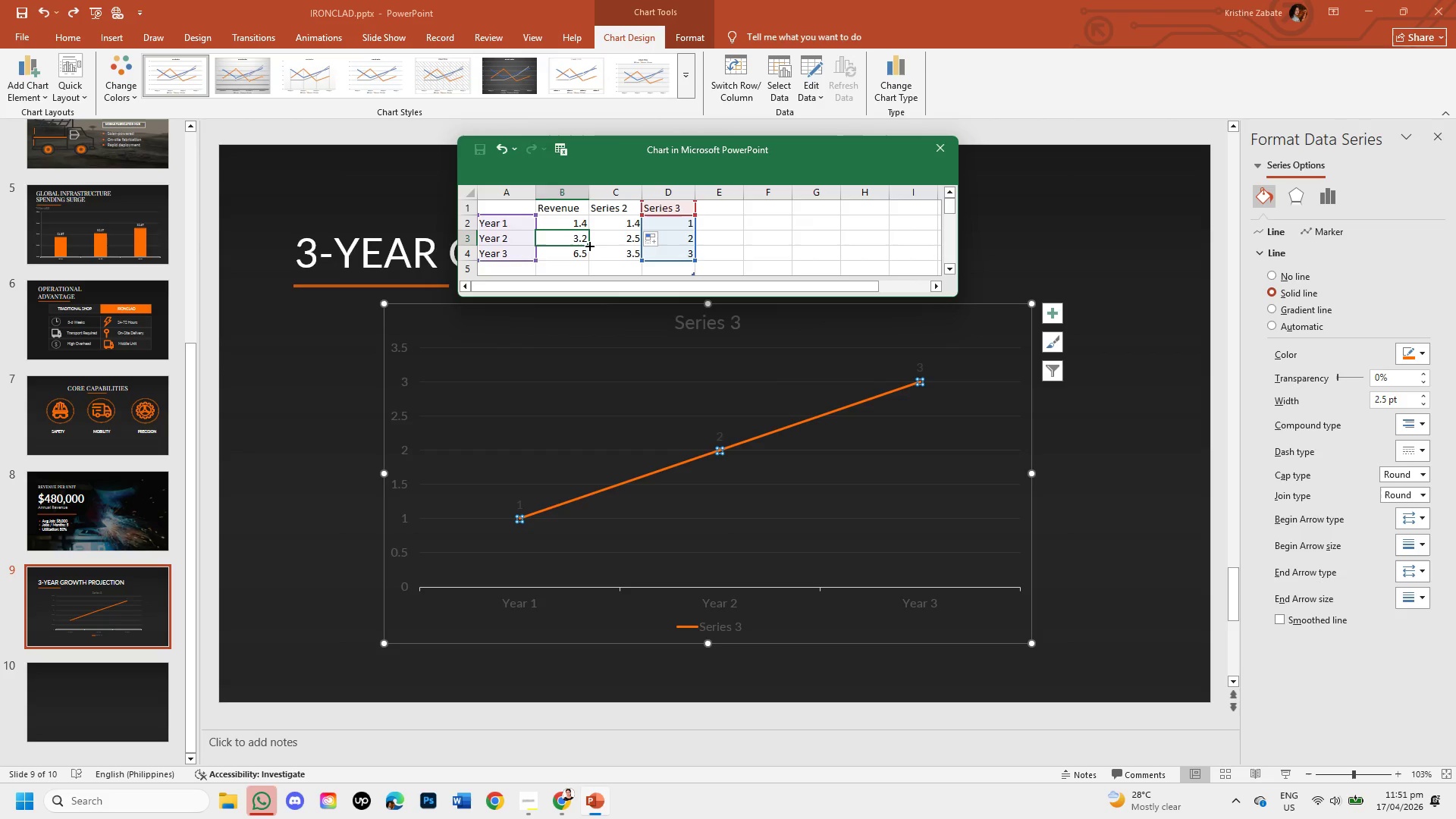 
left_click_drag(start_coordinate=[588, 245], to_coordinate=[621, 244])
 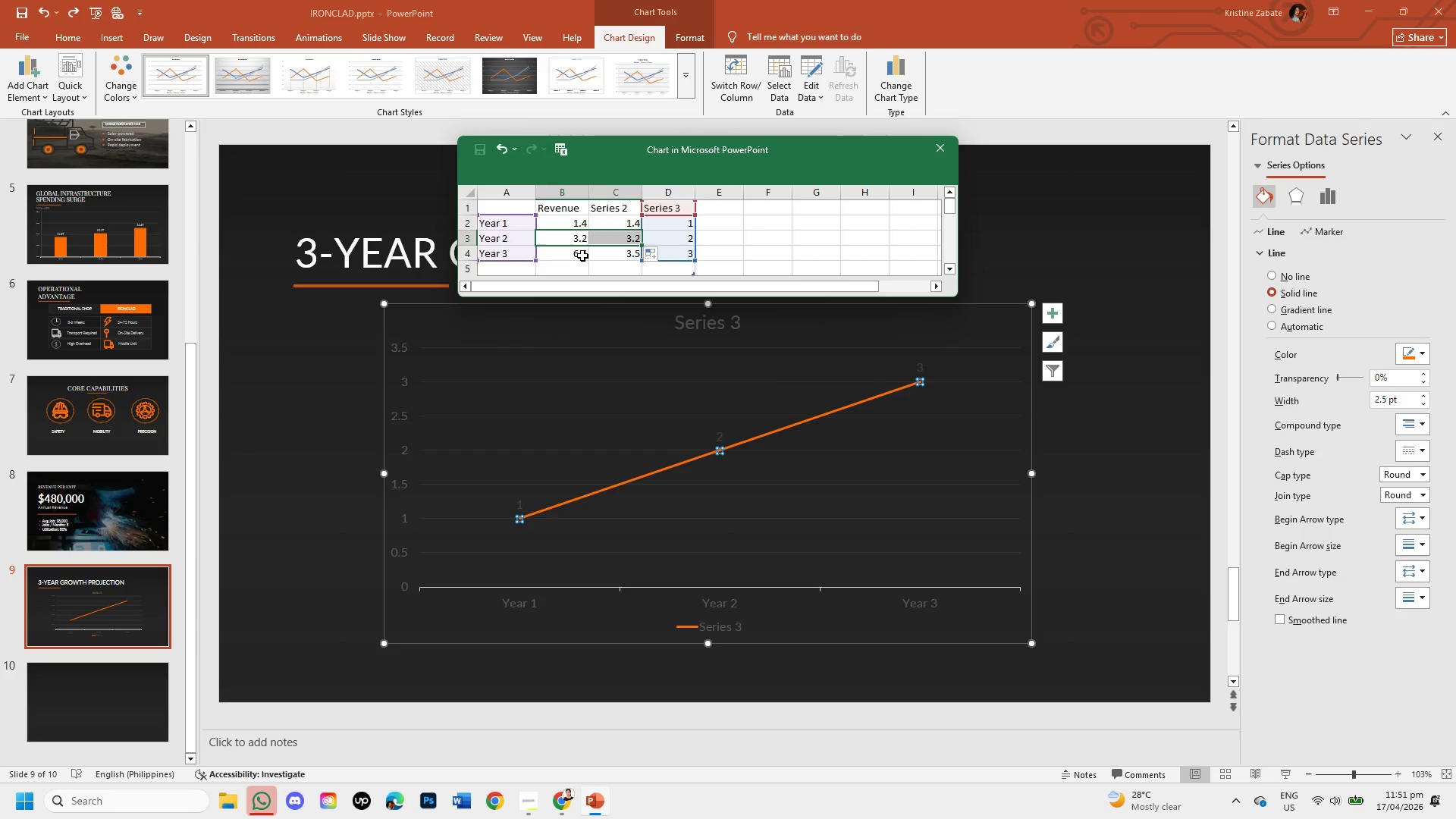 
left_click([582, 256])
 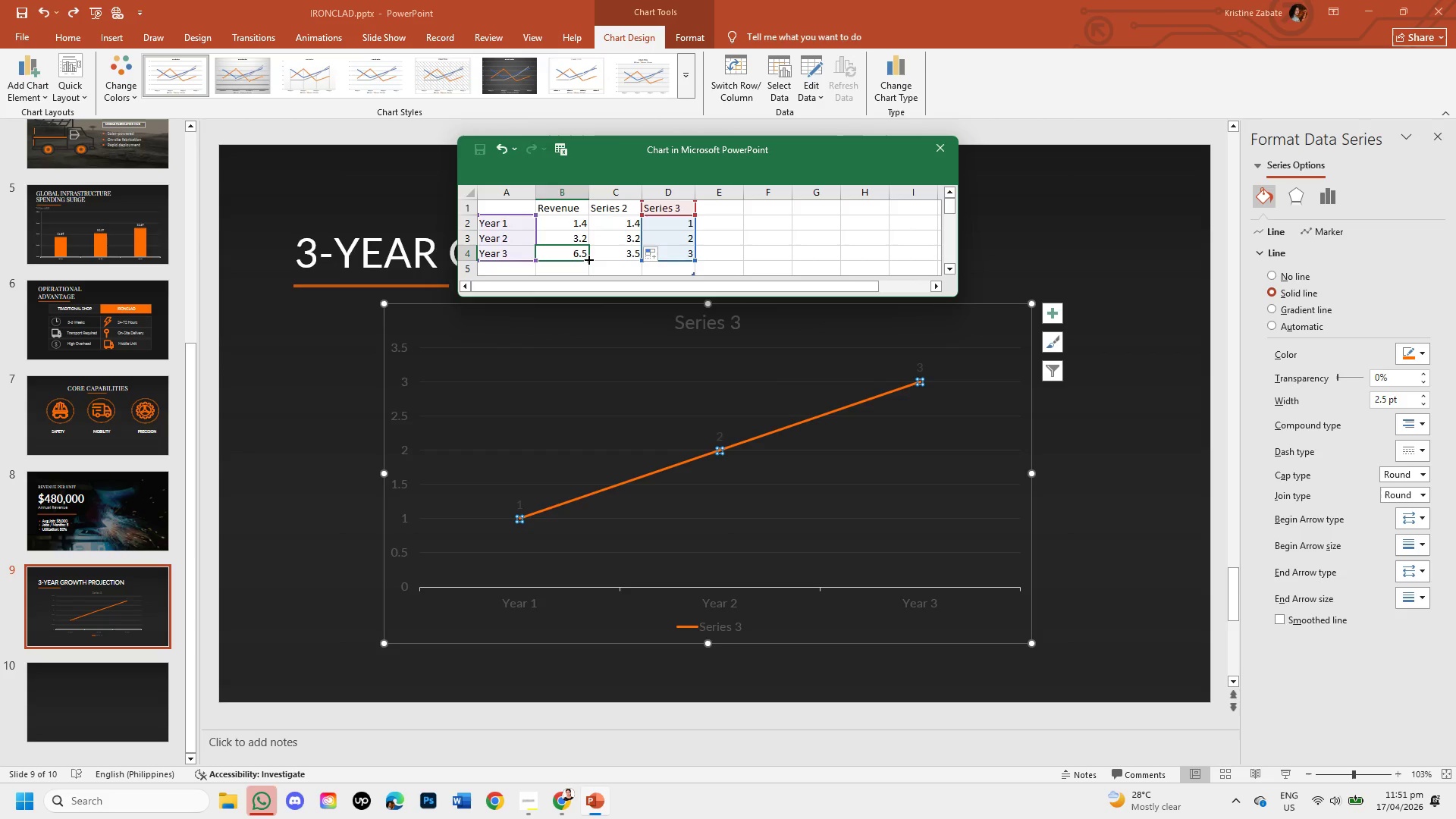 
left_click_drag(start_coordinate=[588, 259], to_coordinate=[618, 259])
 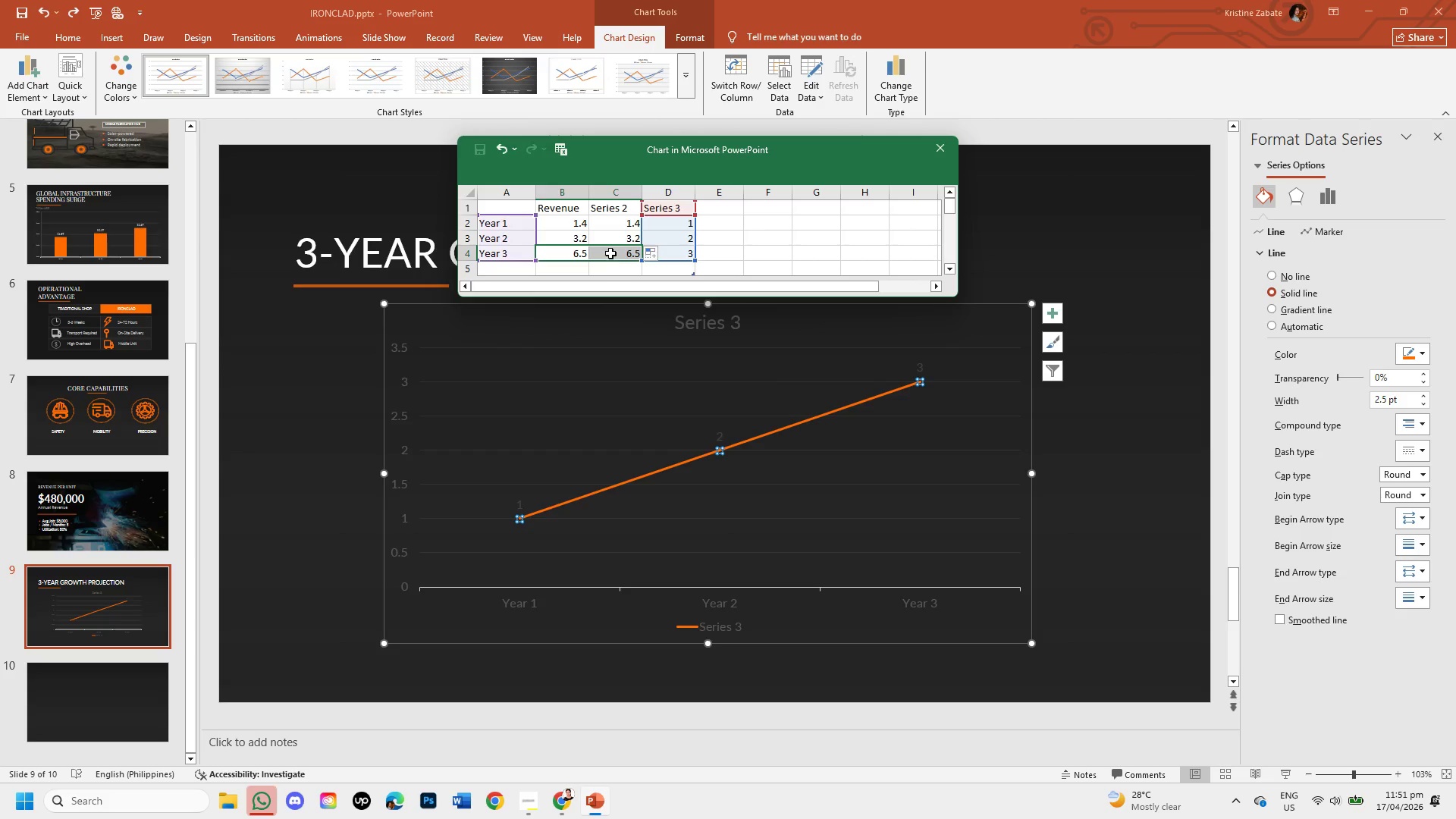 
left_click([626, 222])
 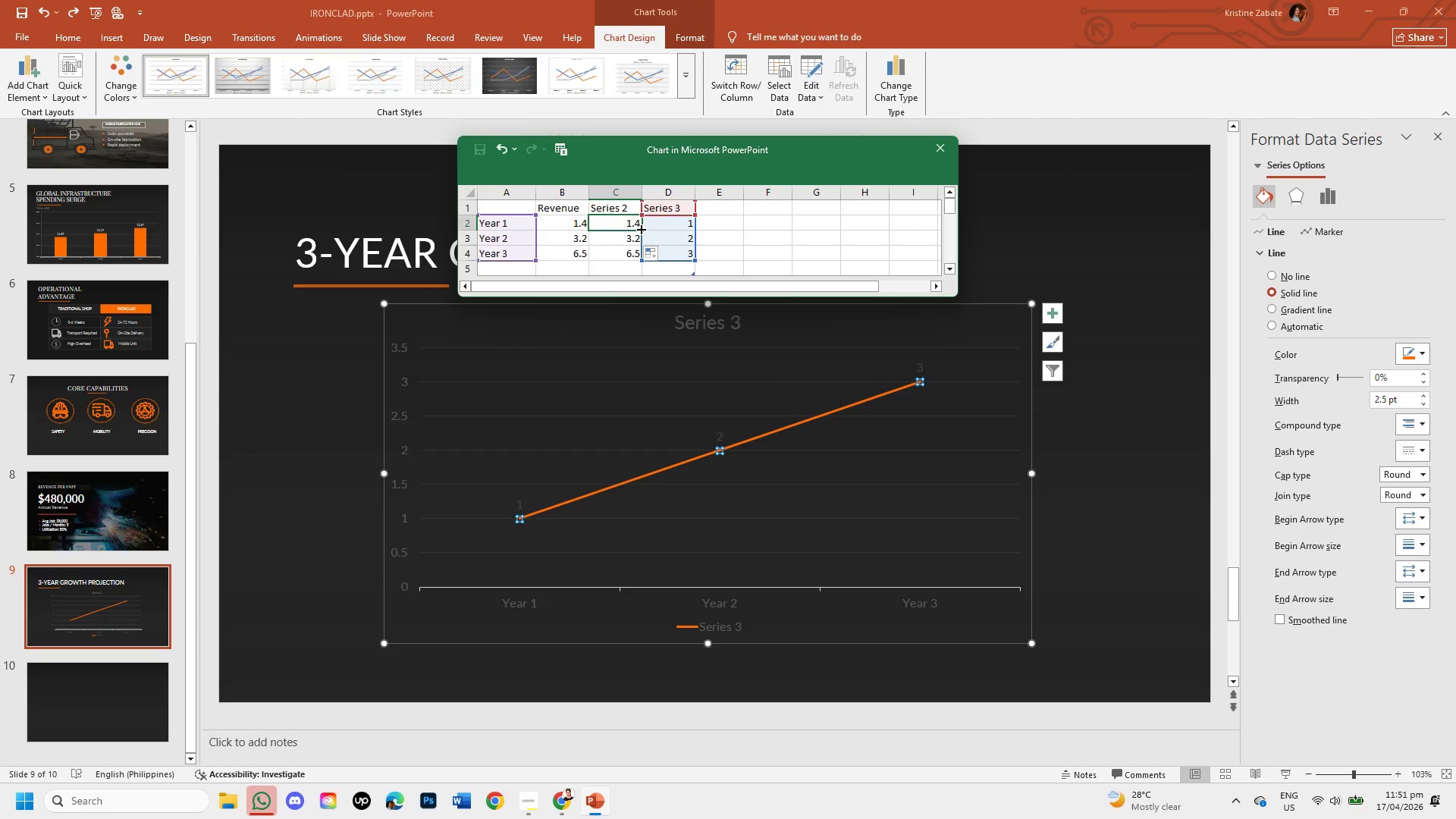 
left_click_drag(start_coordinate=[640, 228], to_coordinate=[670, 234])
 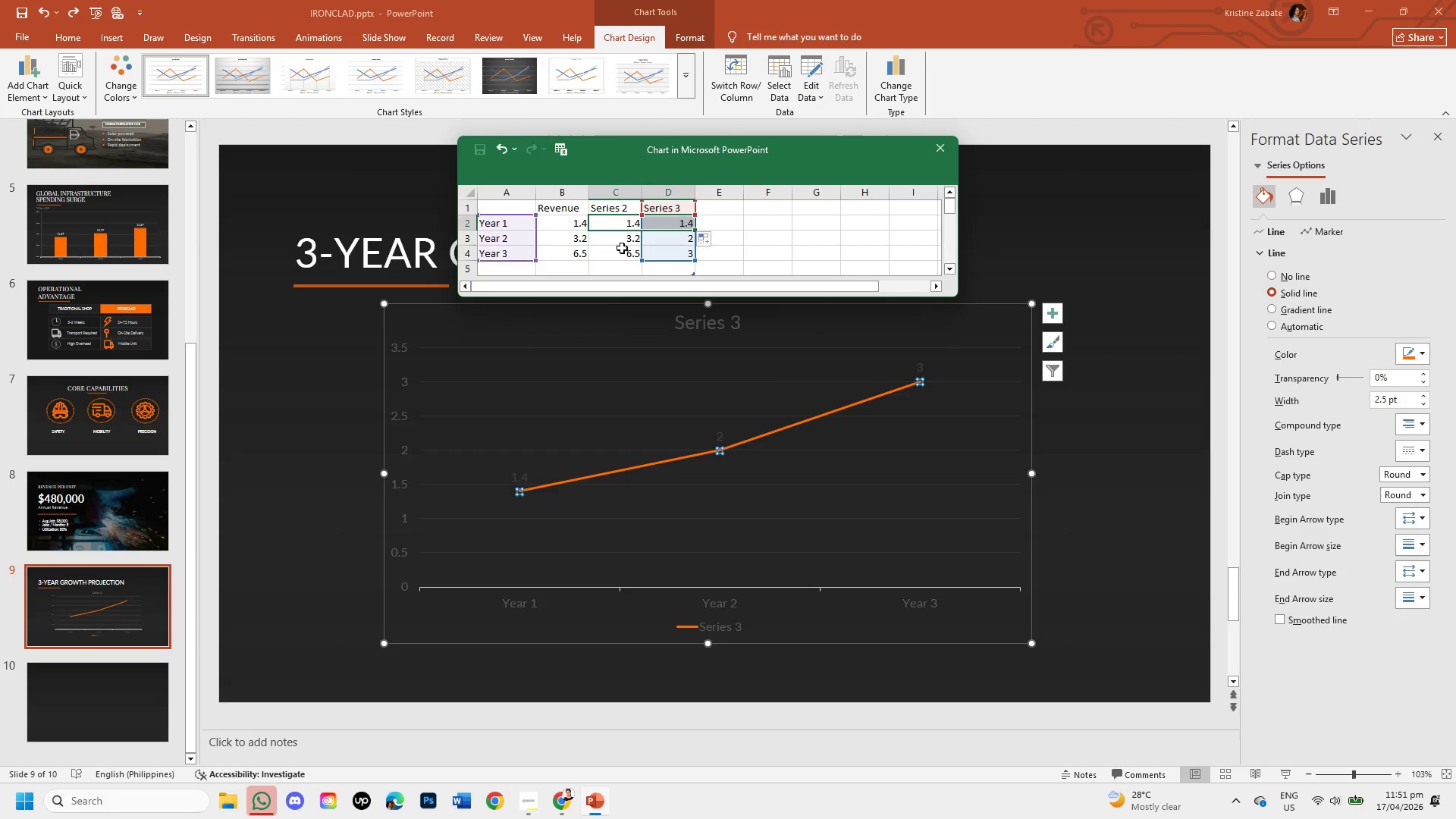 
left_click([623, 243])
 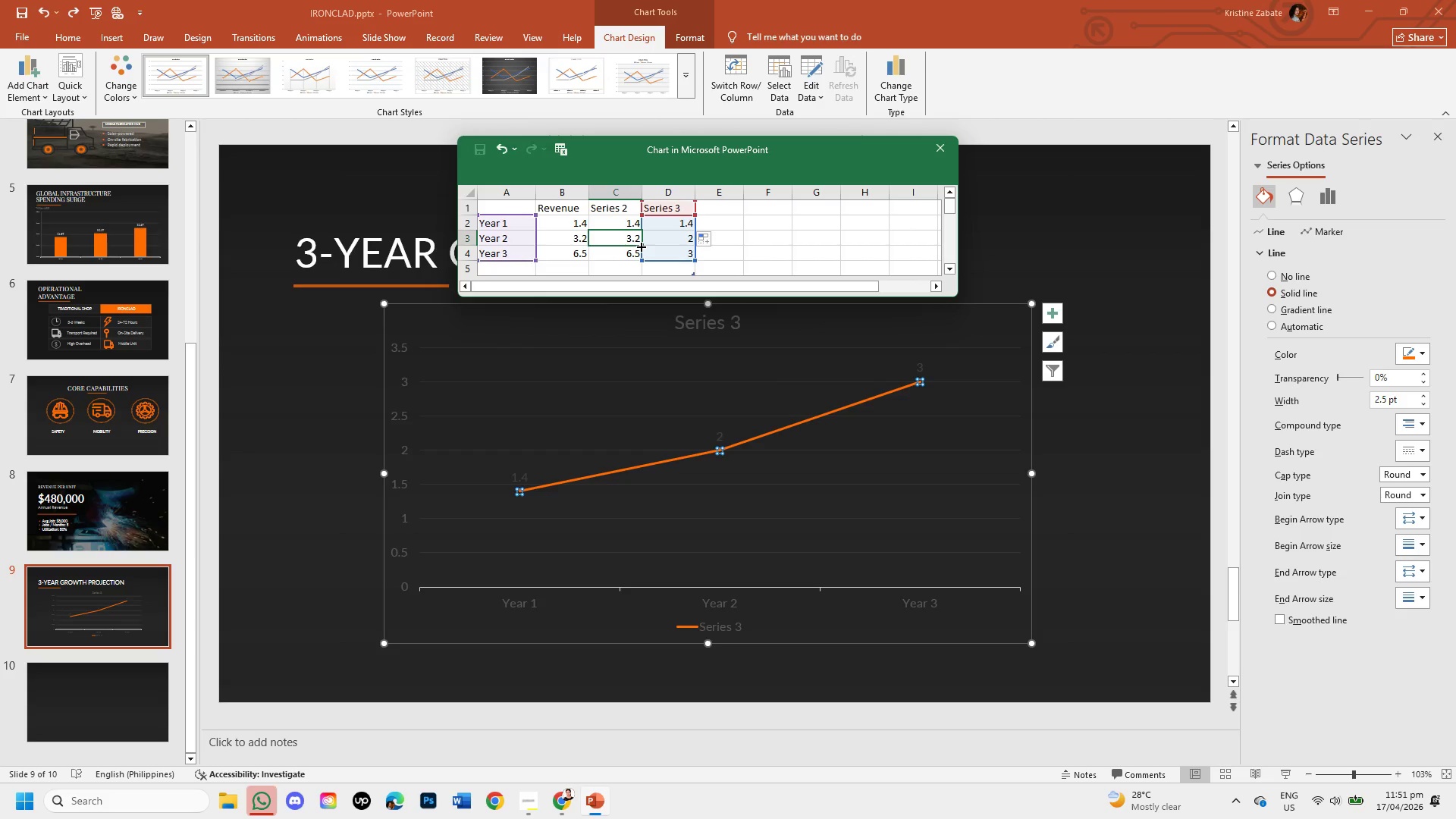 
left_click_drag(start_coordinate=[640, 244], to_coordinate=[670, 248])
 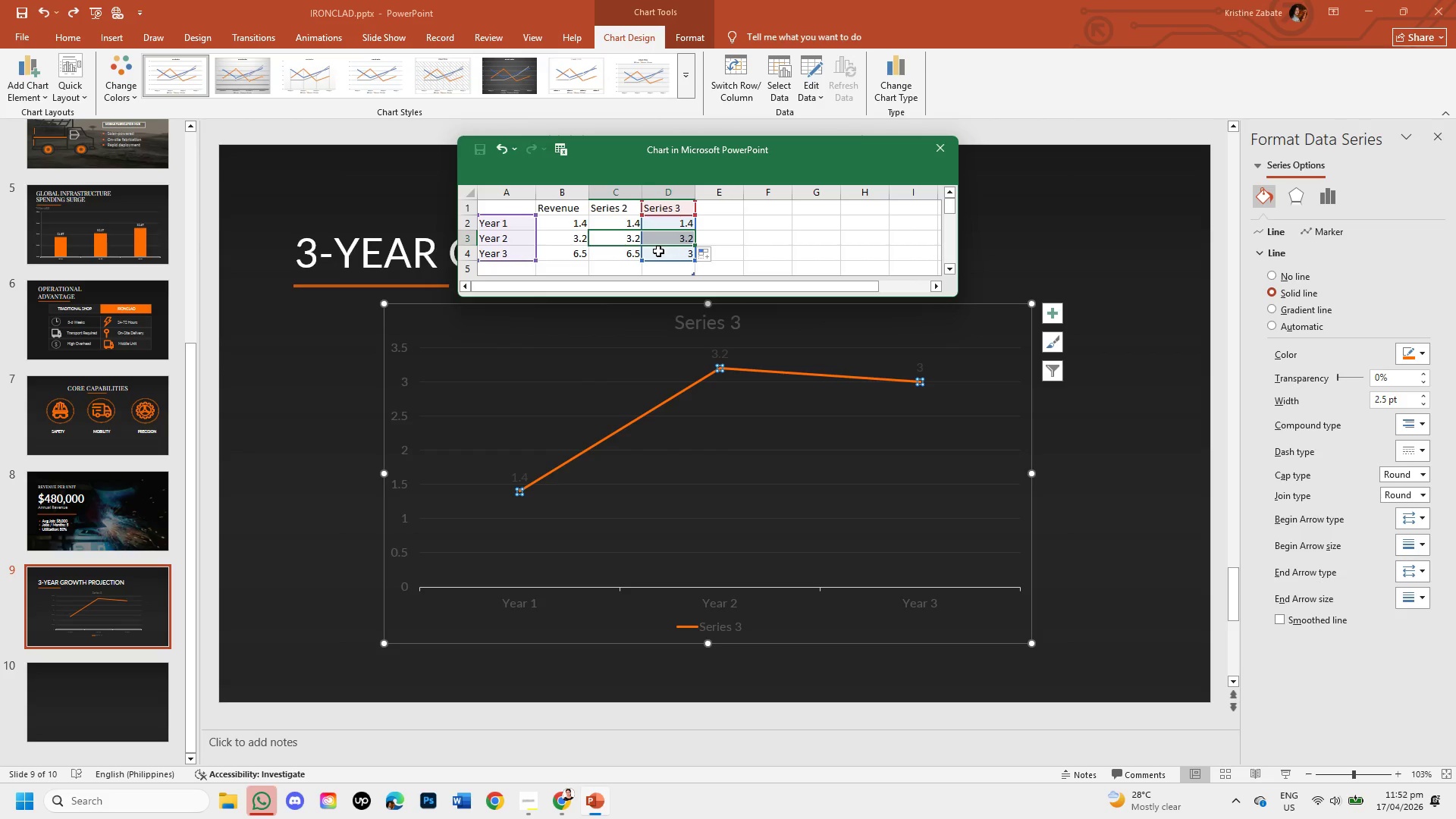 
key(Control+Z)
 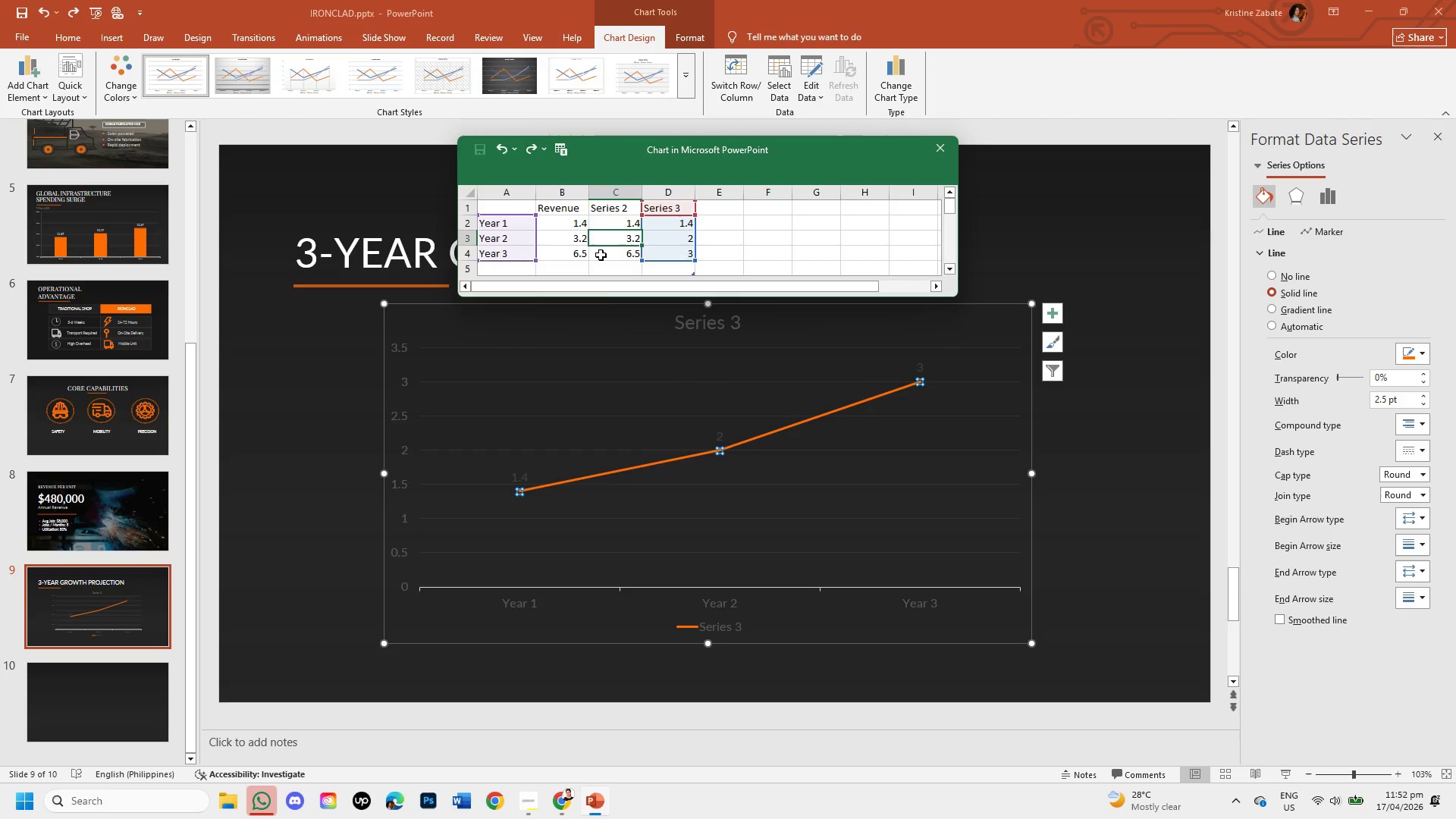 
left_click([612, 256])
 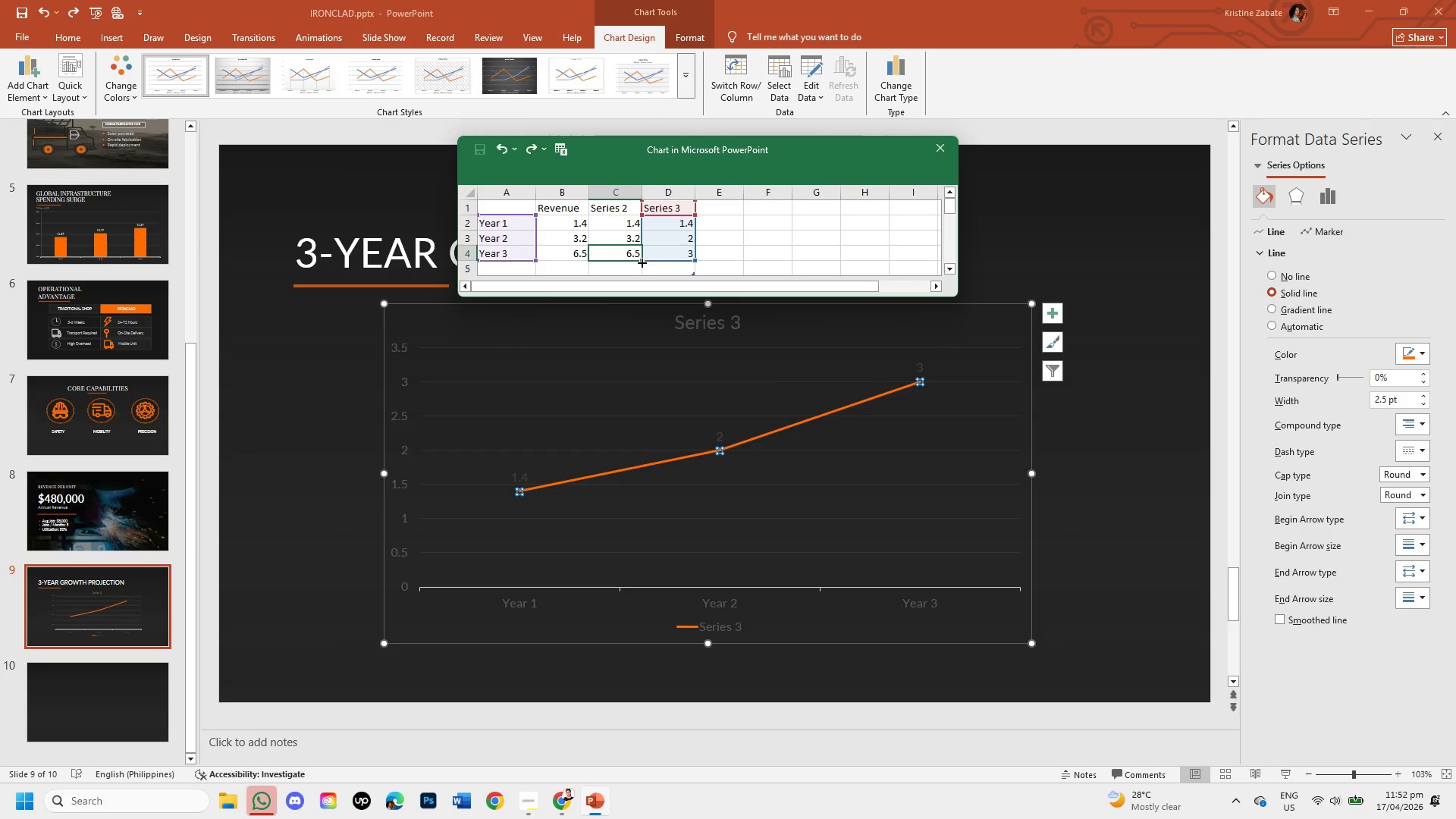 
left_click([642, 259])
 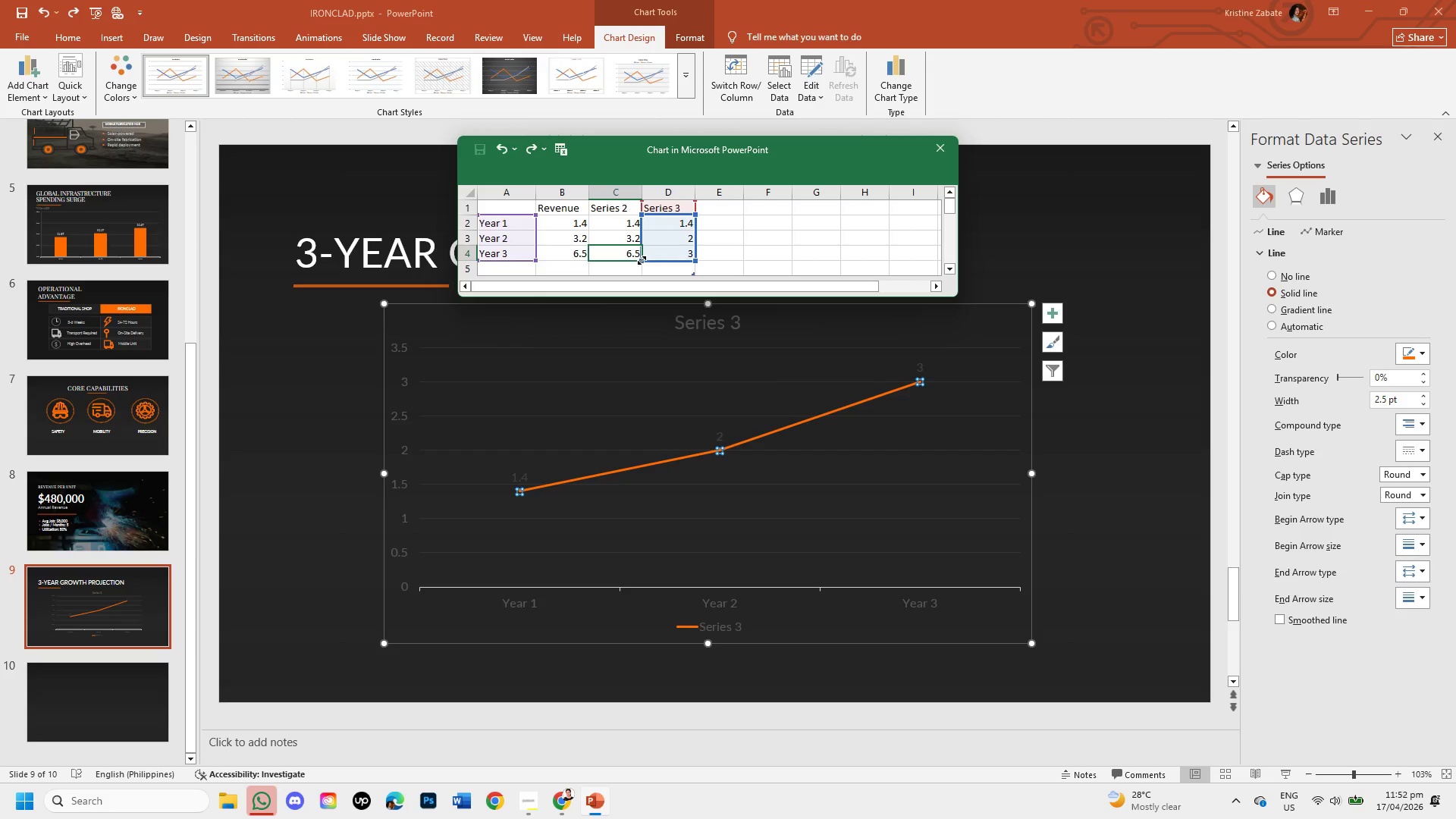 
left_click_drag(start_coordinate=[639, 259], to_coordinate=[670, 259])
 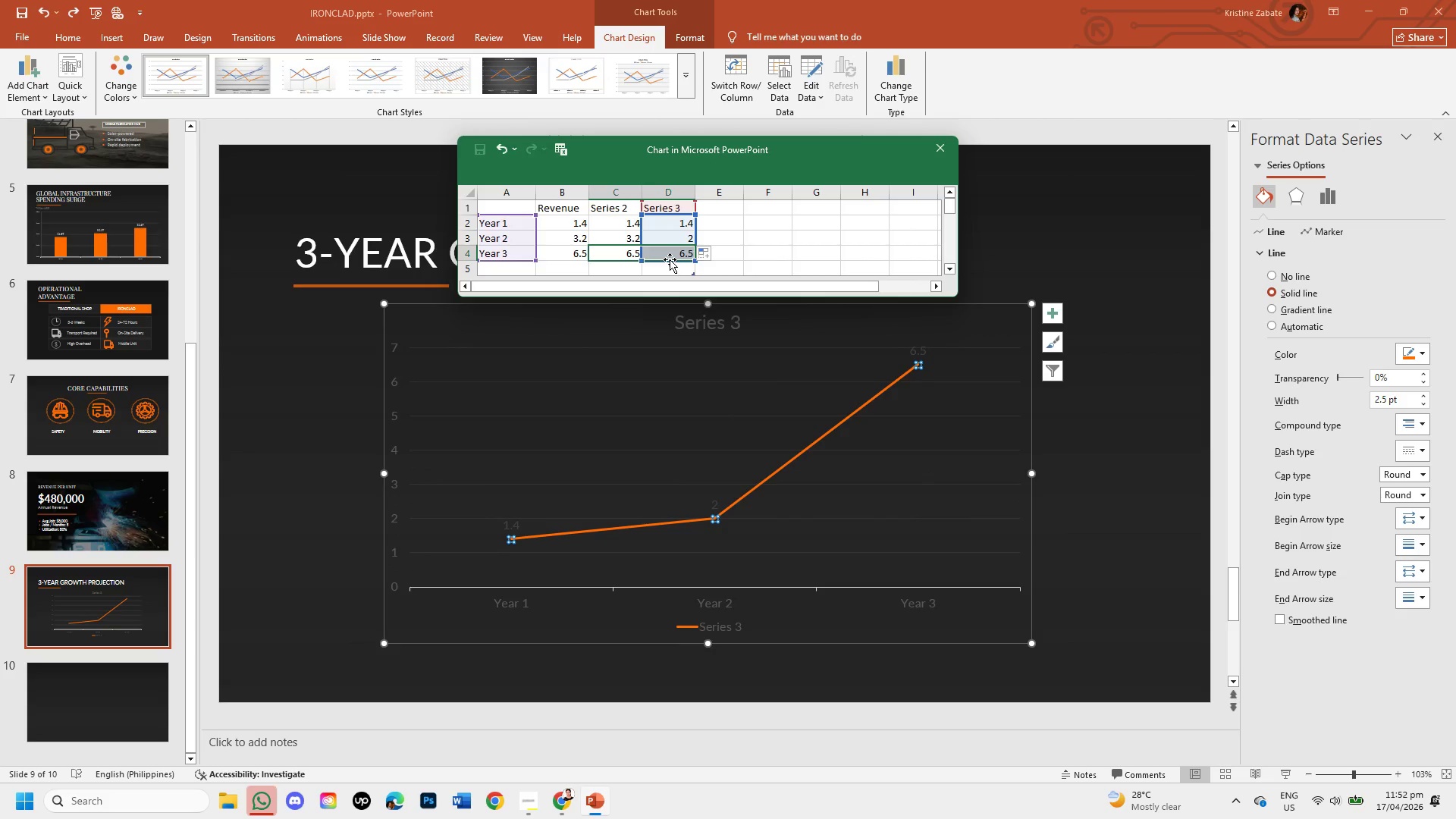 
key(Control+Z)
 